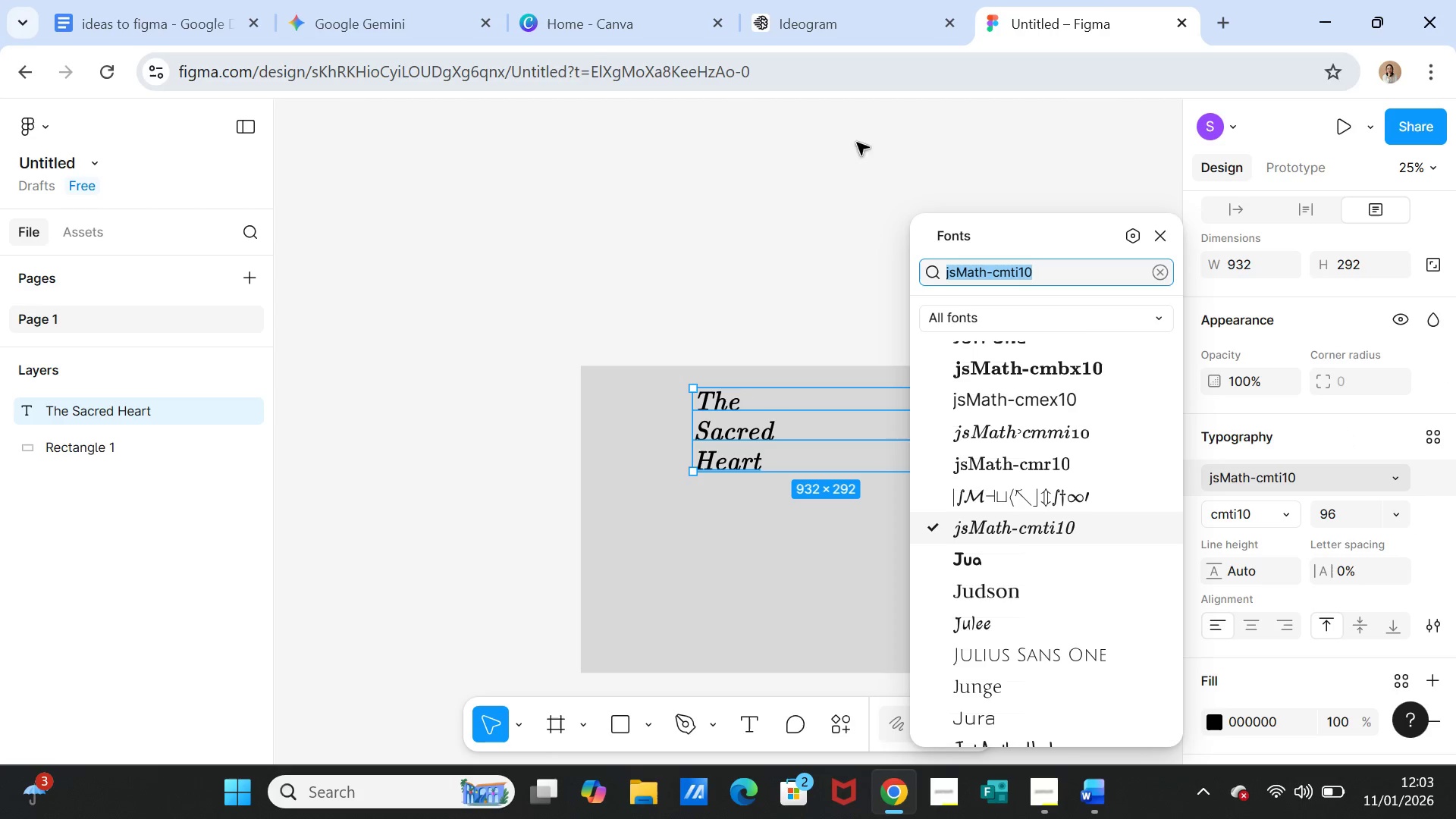 
left_click([839, 169])
 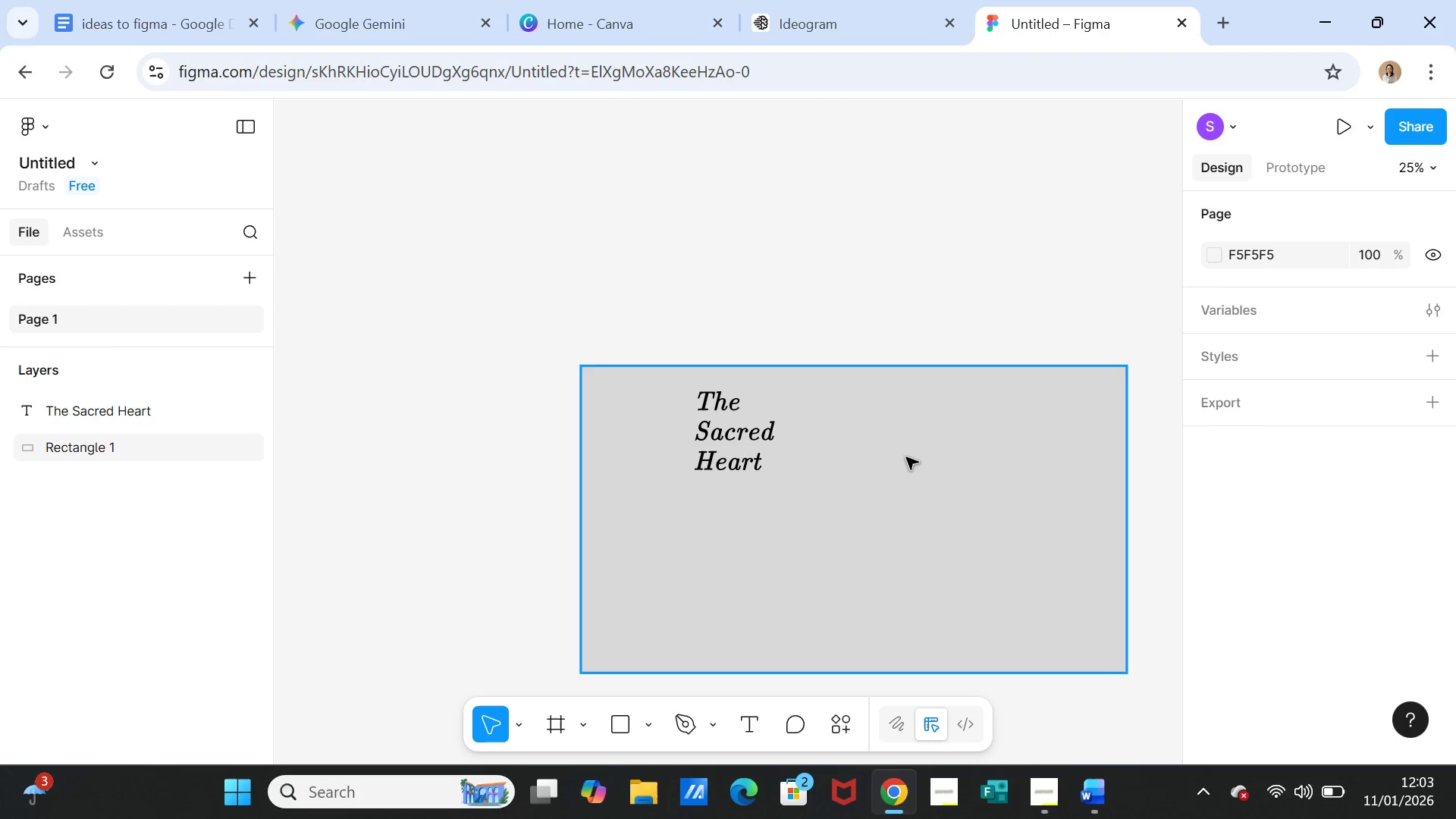 
left_click([846, 447])
 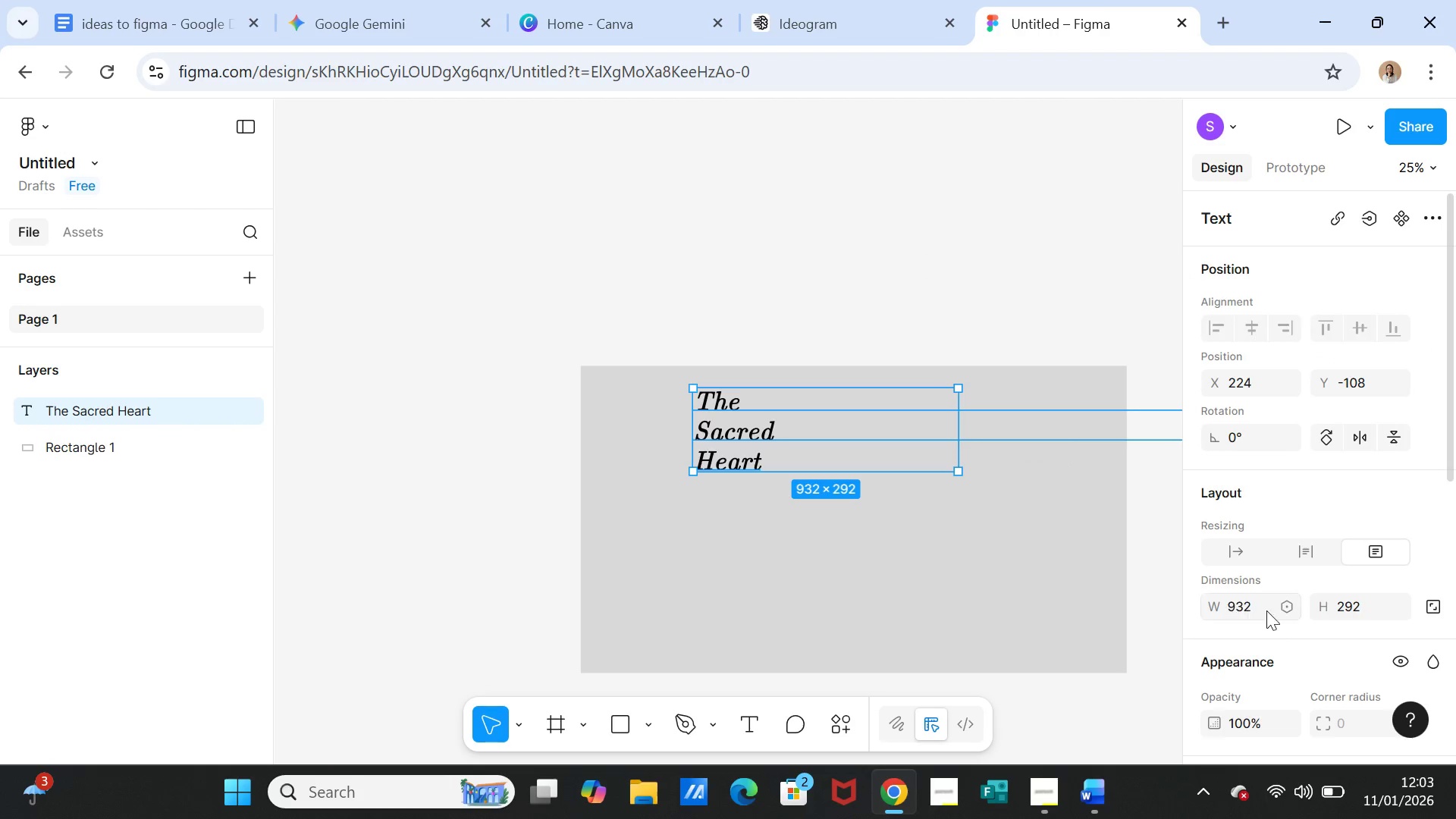 
scroll: coordinate [1274, 639], scroll_direction: down, amount: 3.0
 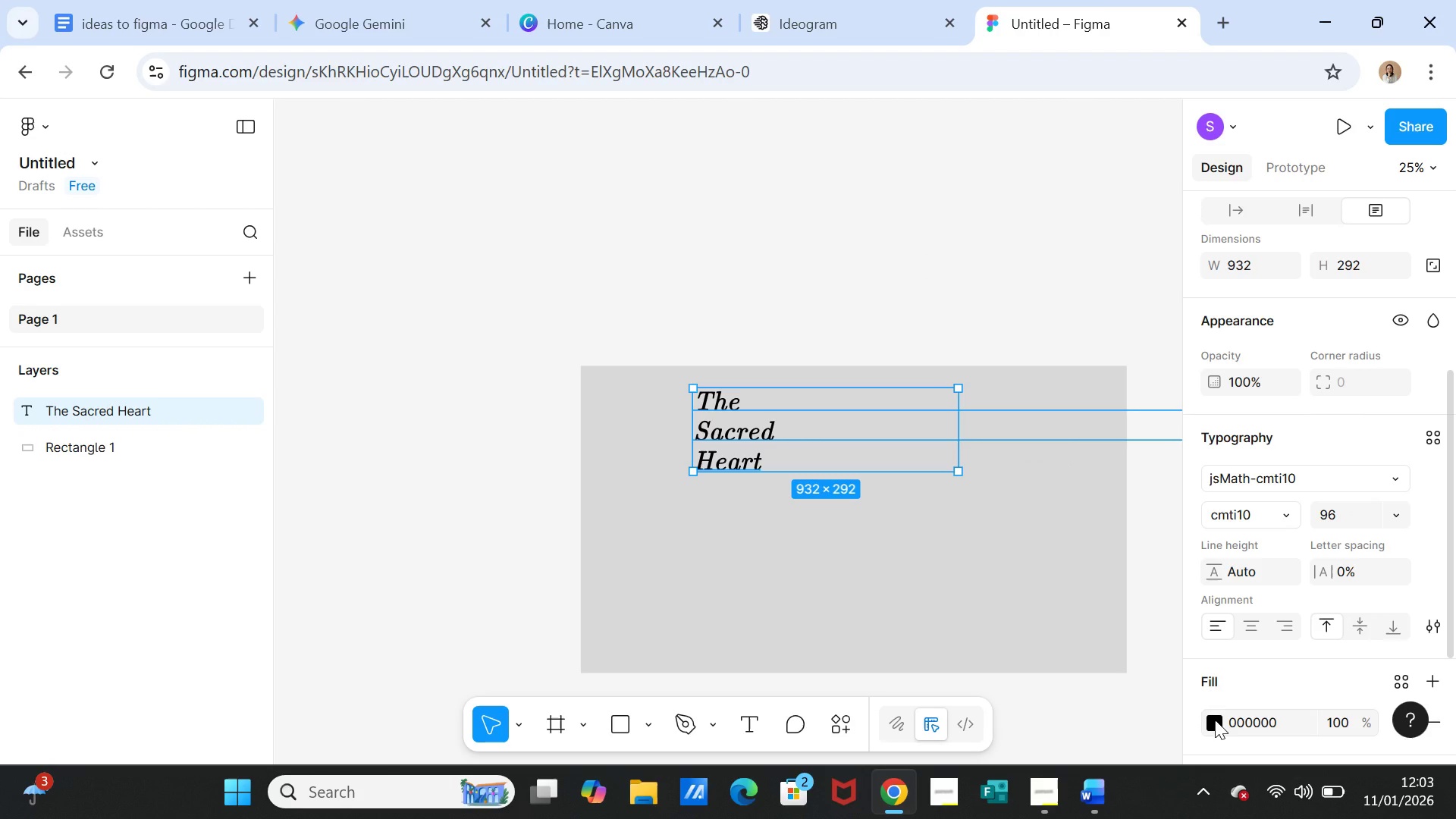 
left_click([1215, 720])
 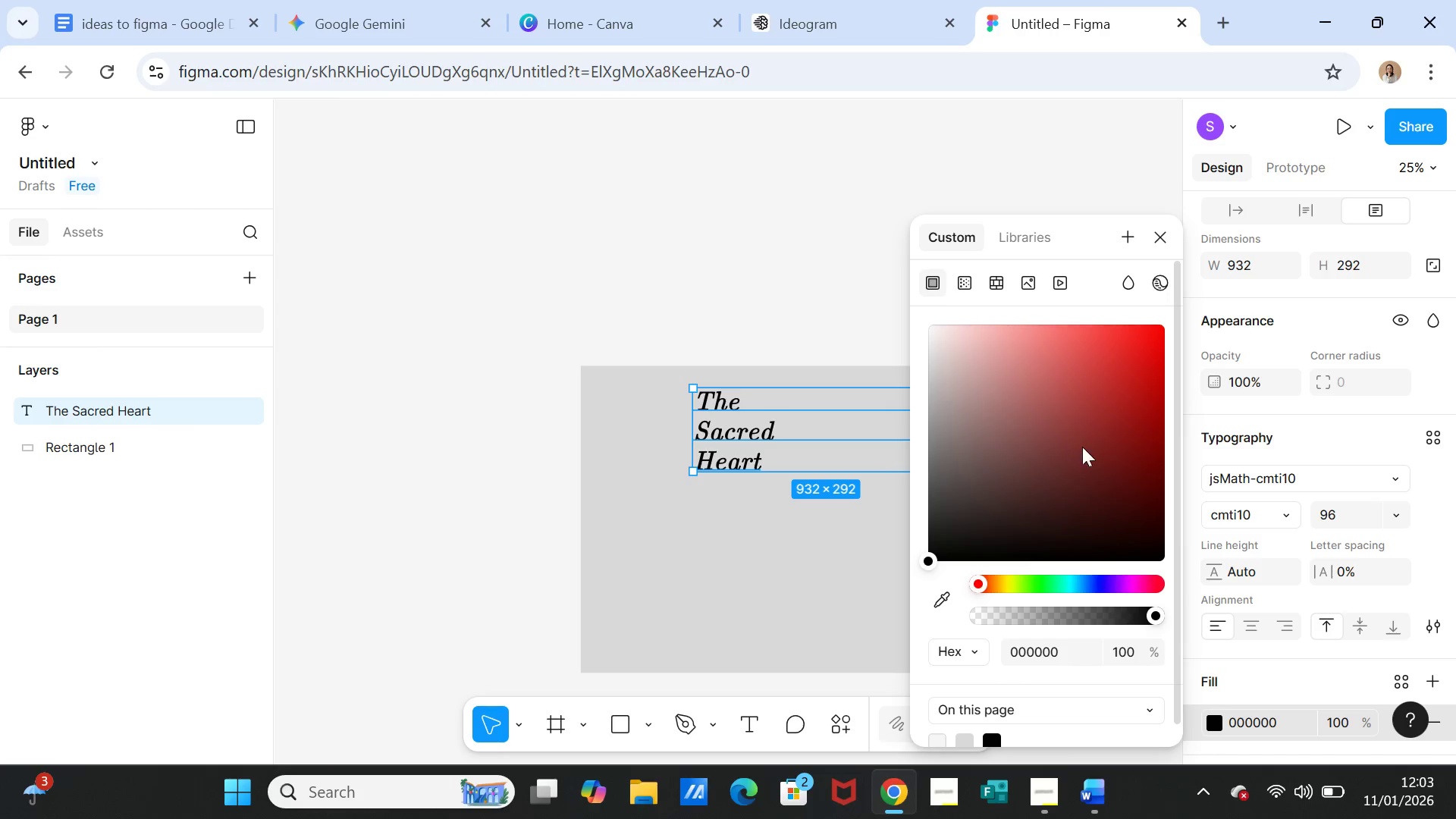 
left_click([1117, 353])
 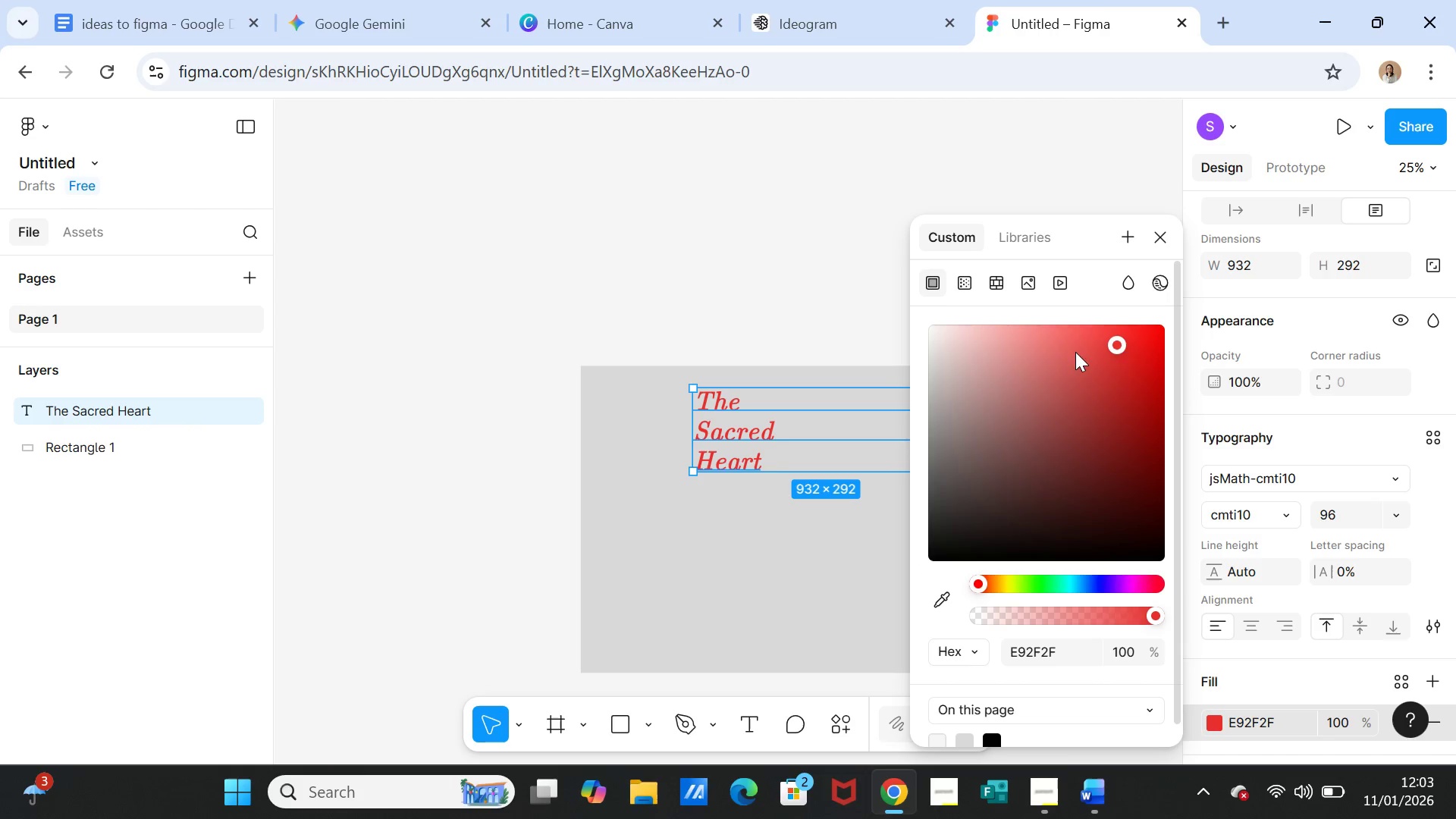 
left_click_drag(start_coordinate=[1110, 341], to_coordinate=[1104, 444])
 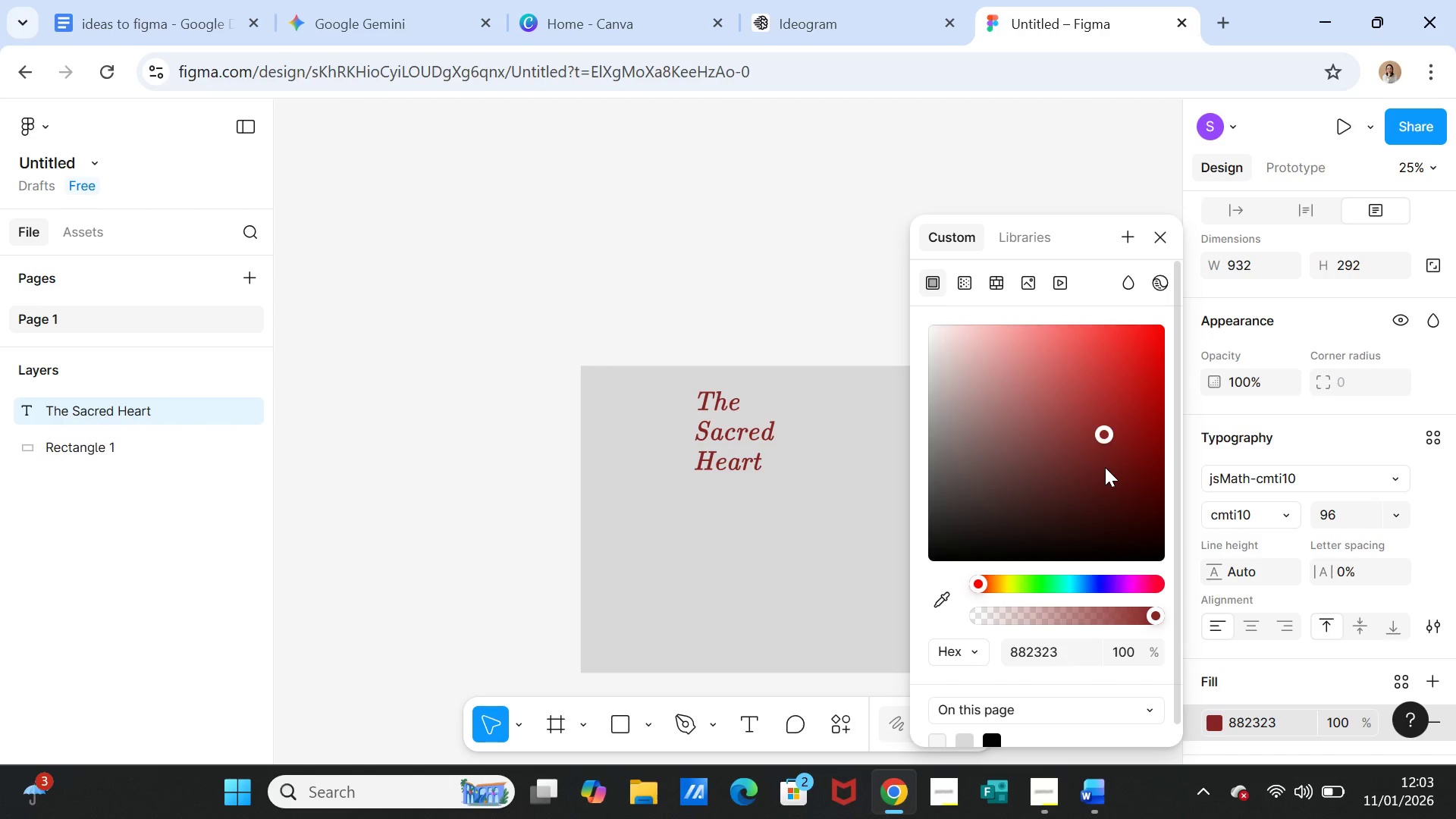 
left_click([1105, 467])
 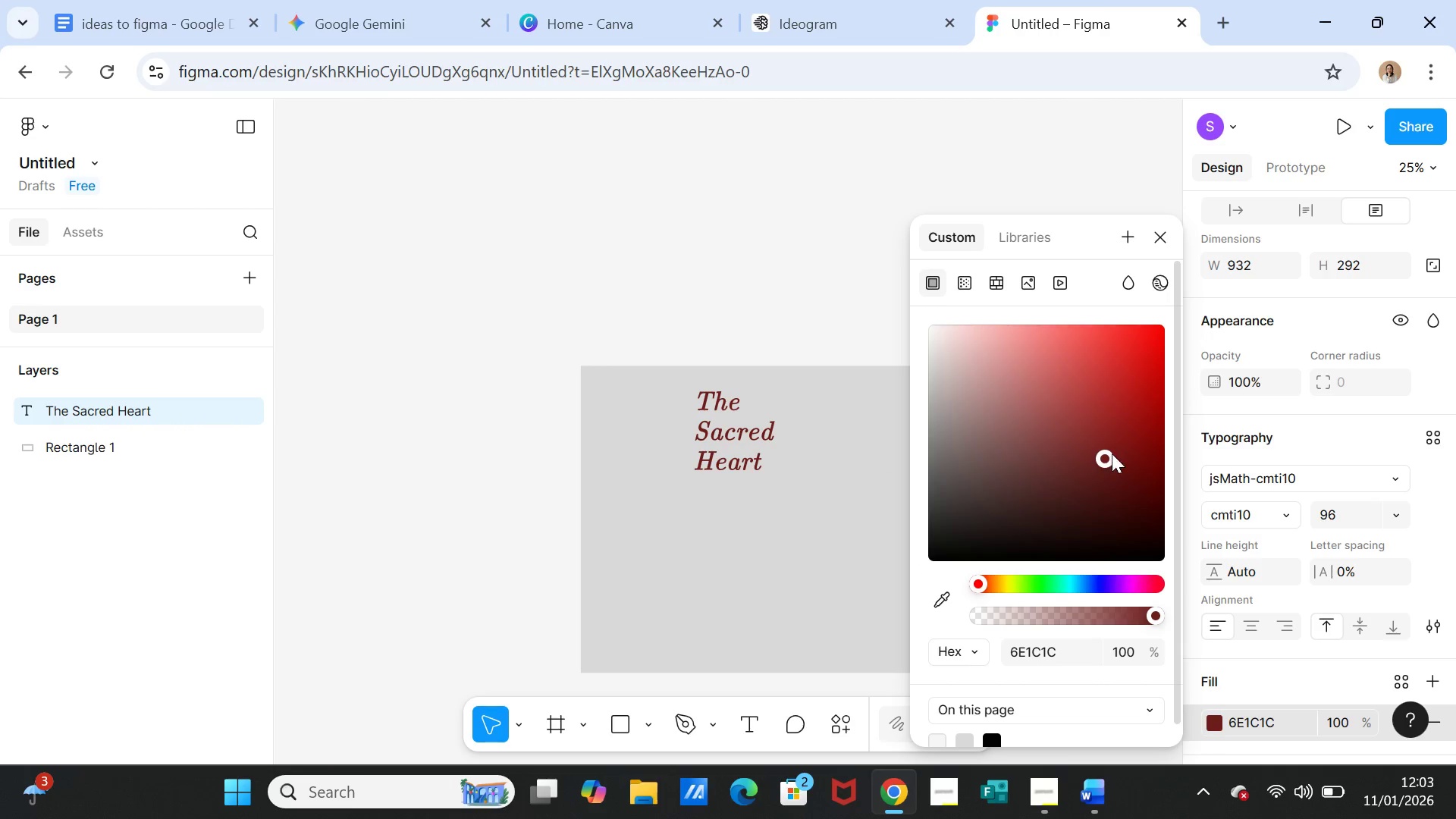 
left_click([1112, 445])
 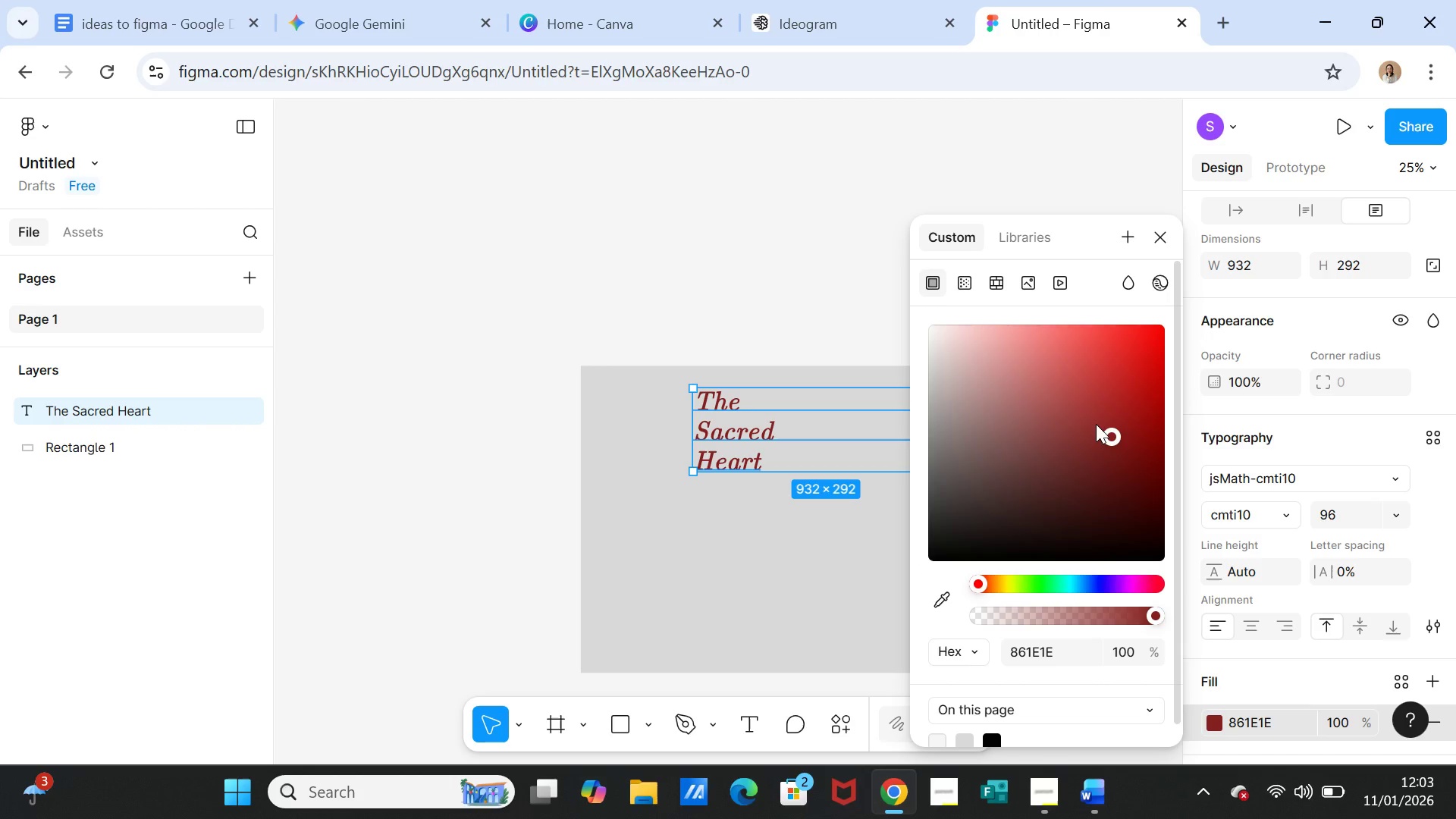 
left_click([1096, 432])
 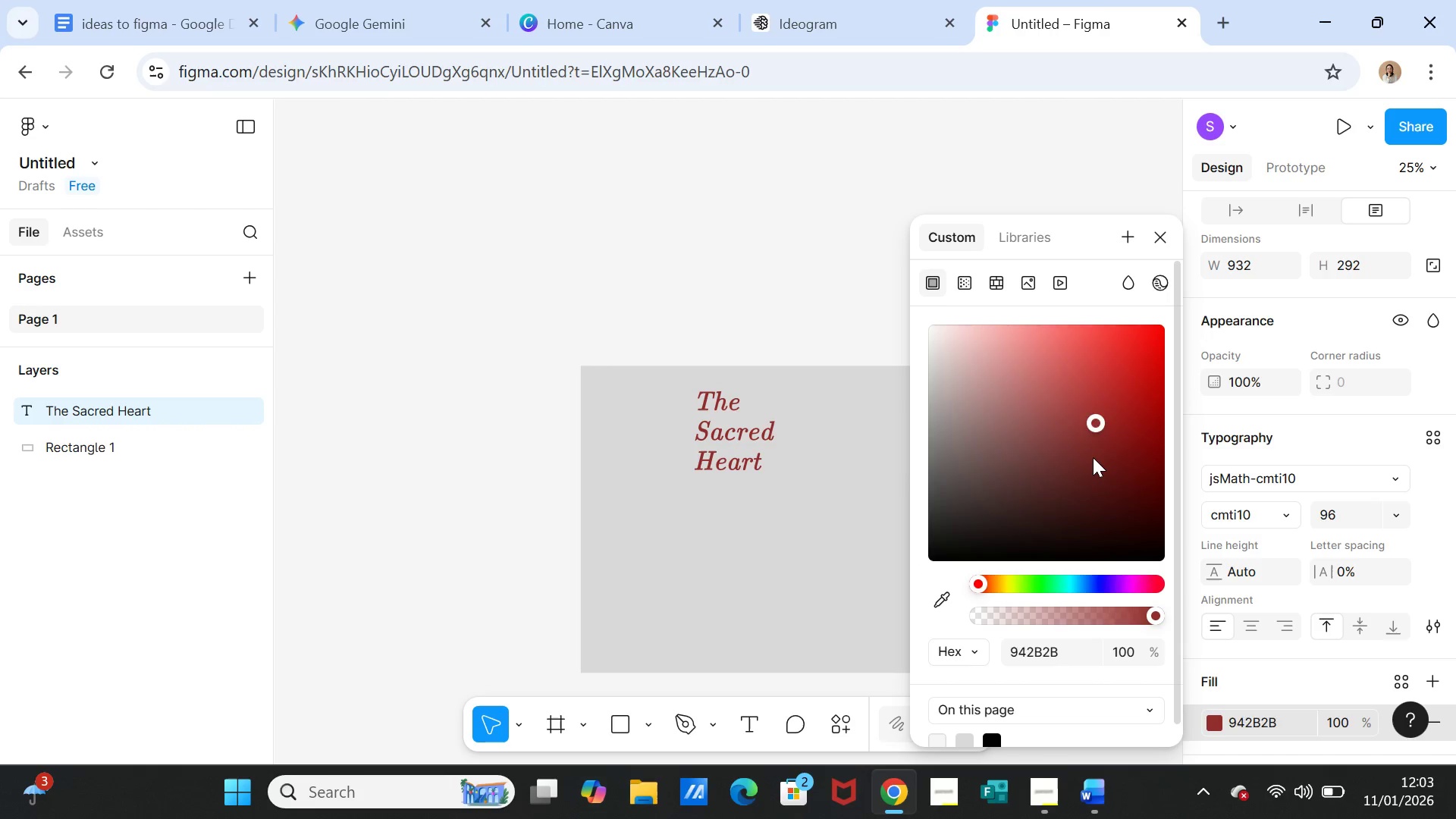 
left_click([1093, 457])
 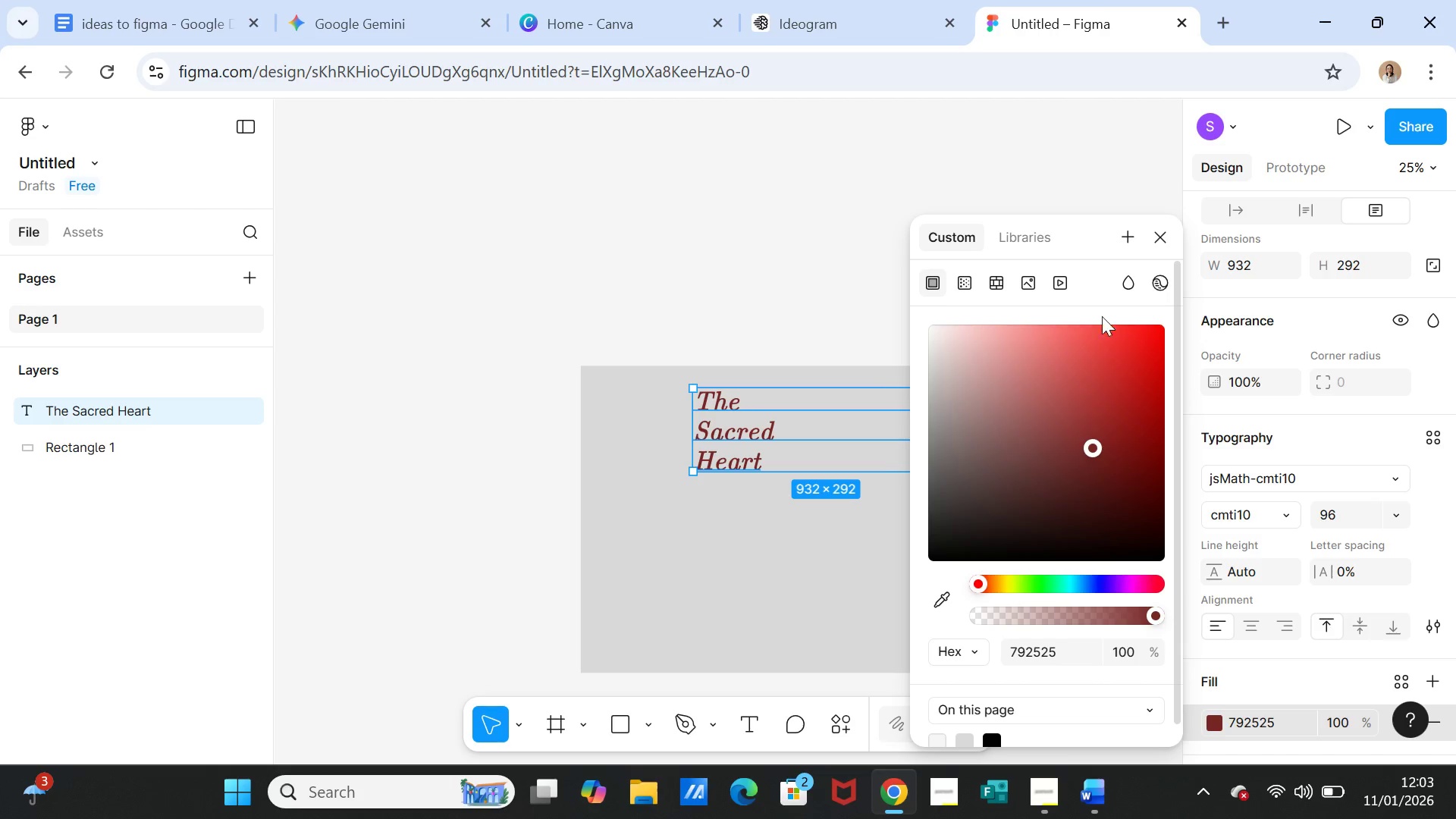 
left_click([1106, 171])
 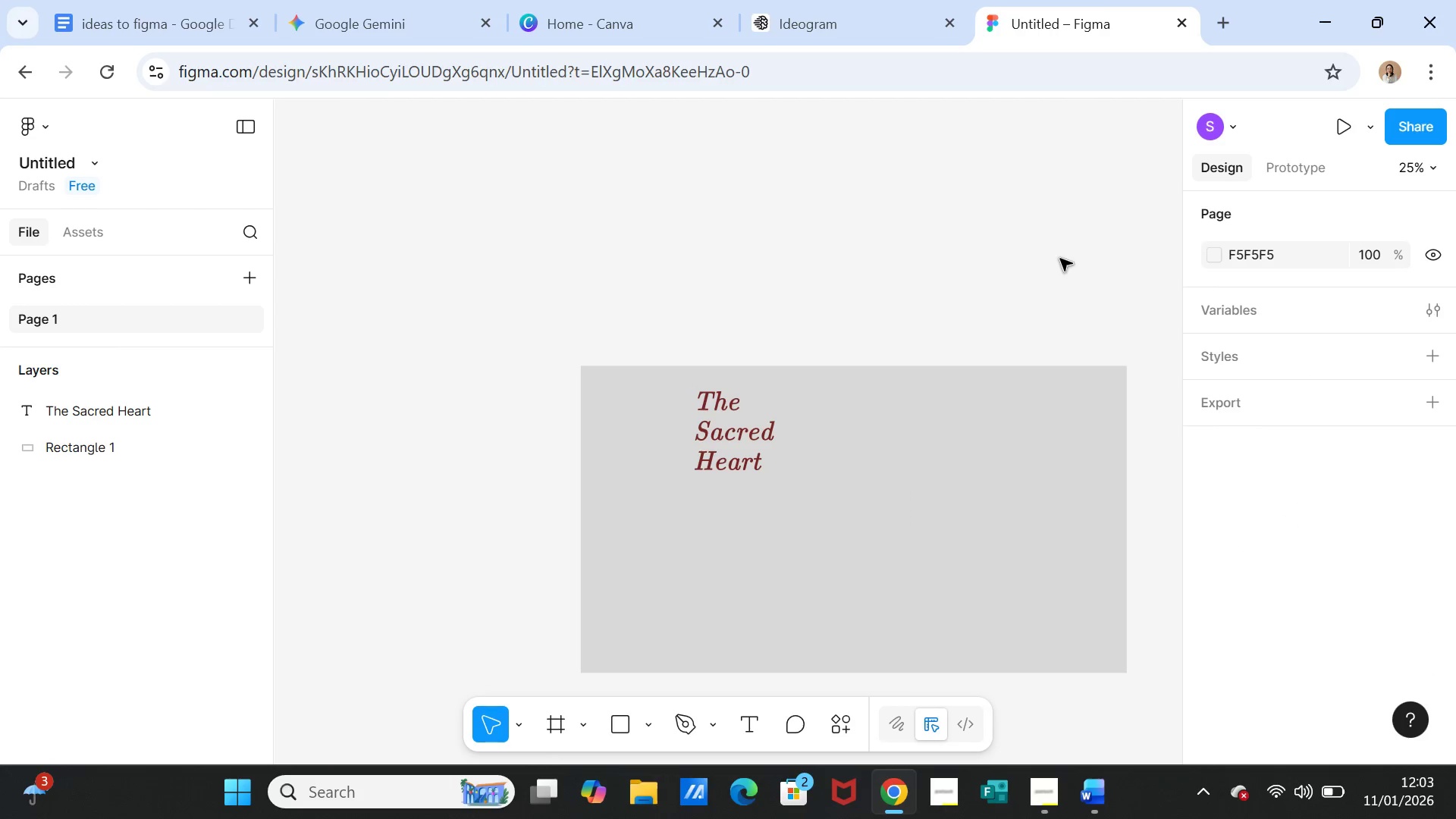 
left_click([1060, 259])
 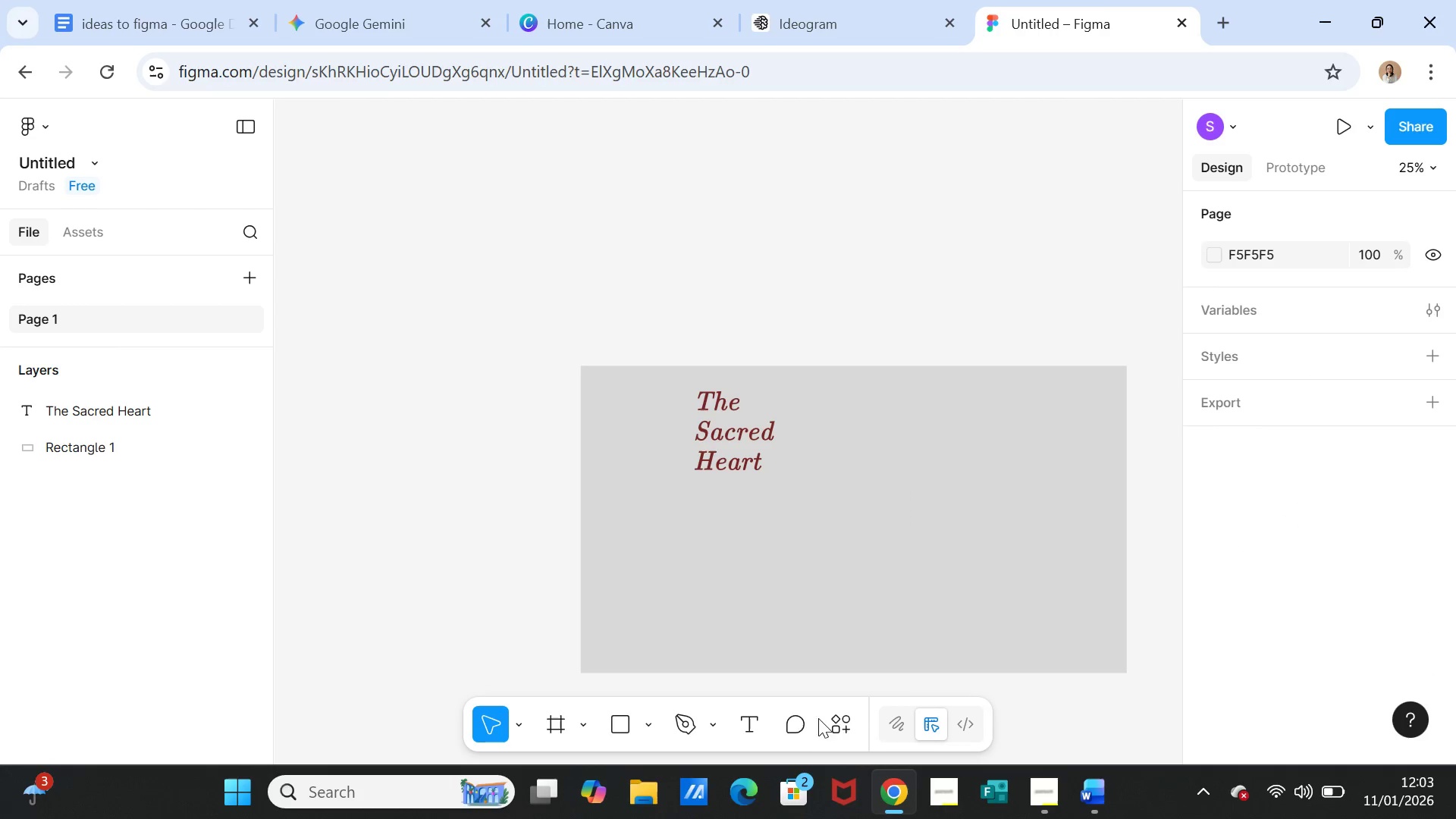 
left_click([746, 720])
 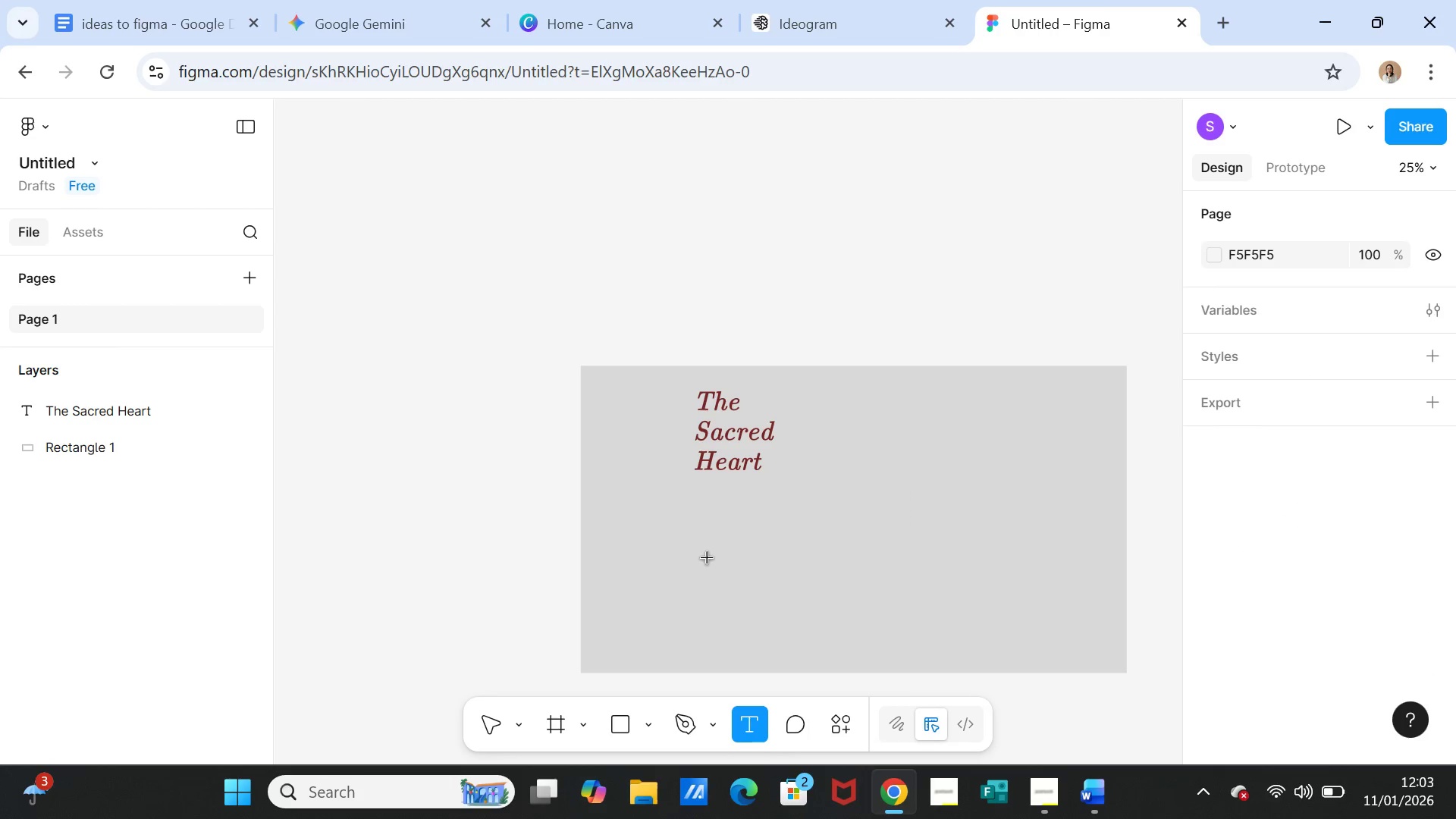 
left_click_drag(start_coordinate=[708, 558], to_coordinate=[802, 600])
 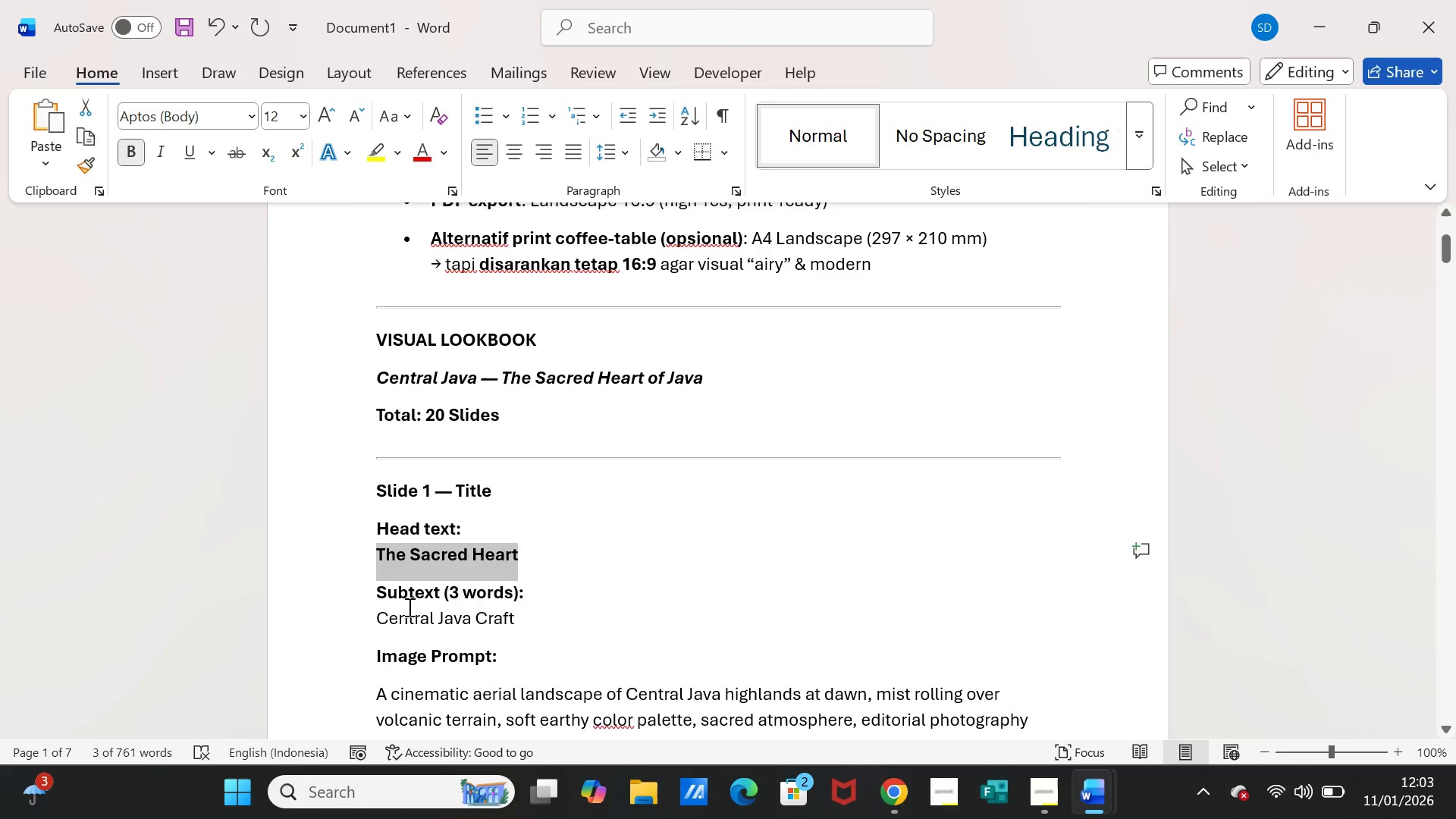 
left_click_drag(start_coordinate=[377, 613], to_coordinate=[515, 613])
 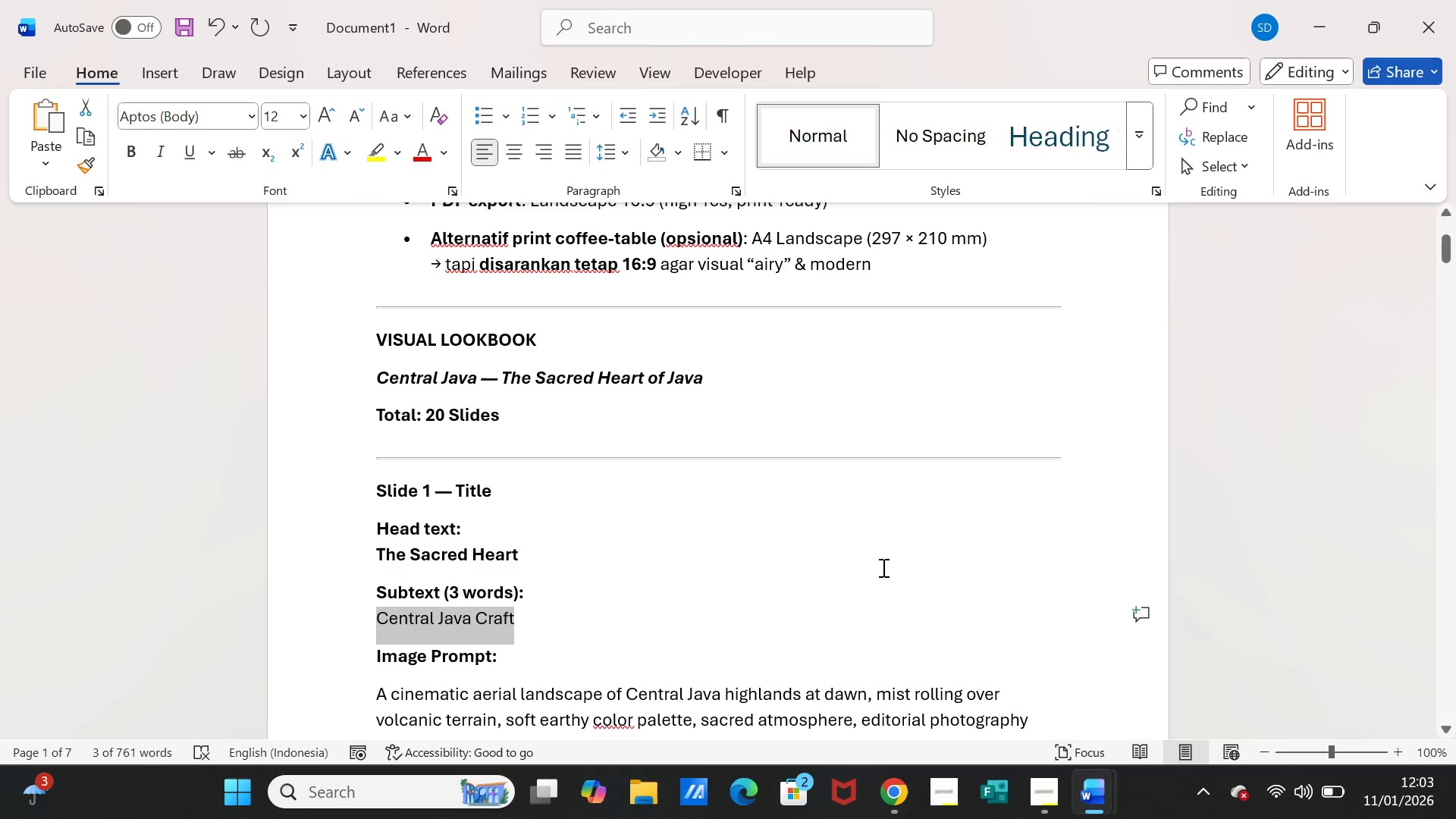 
key(Control+C)
 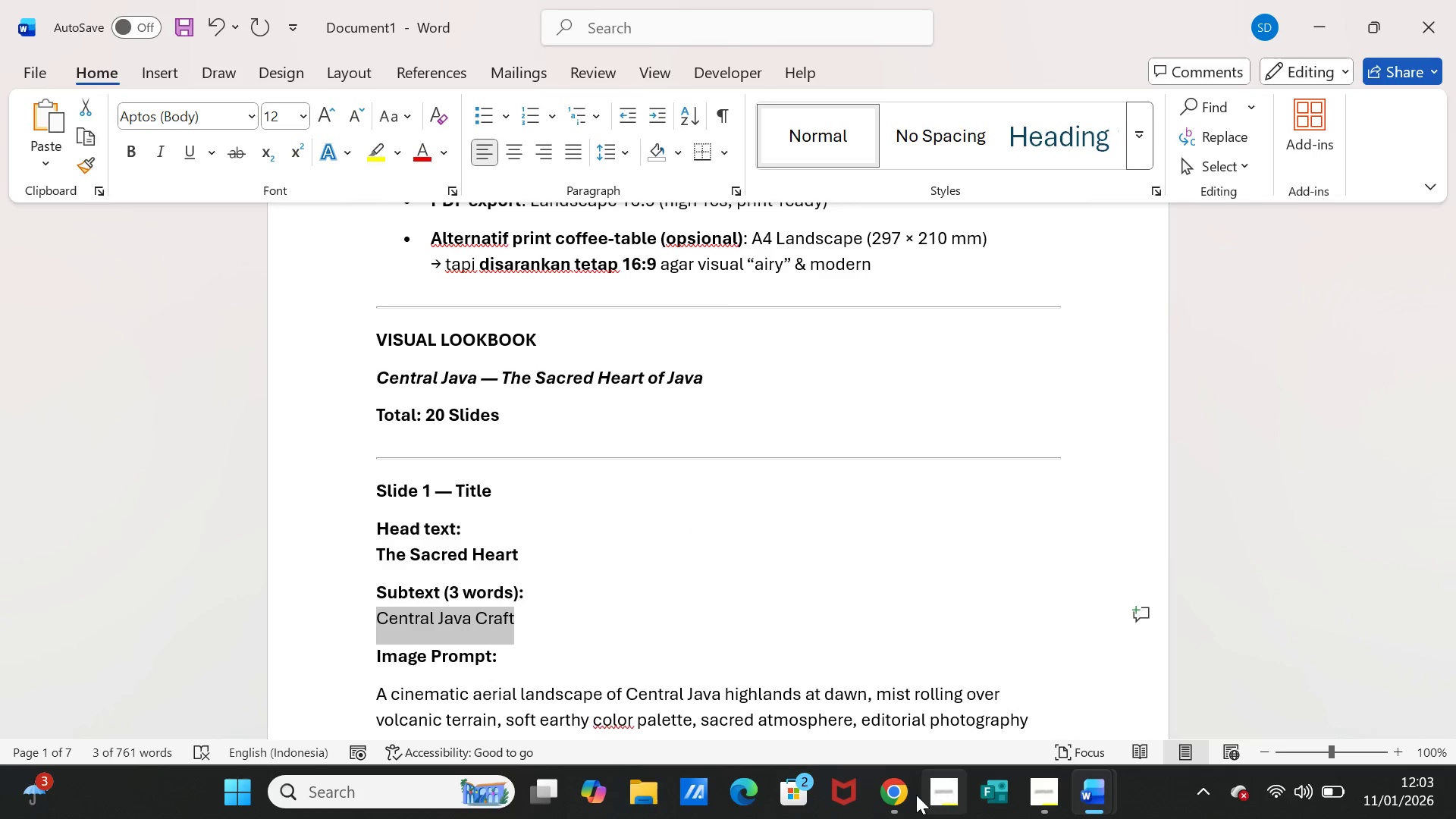 
left_click([915, 795])
 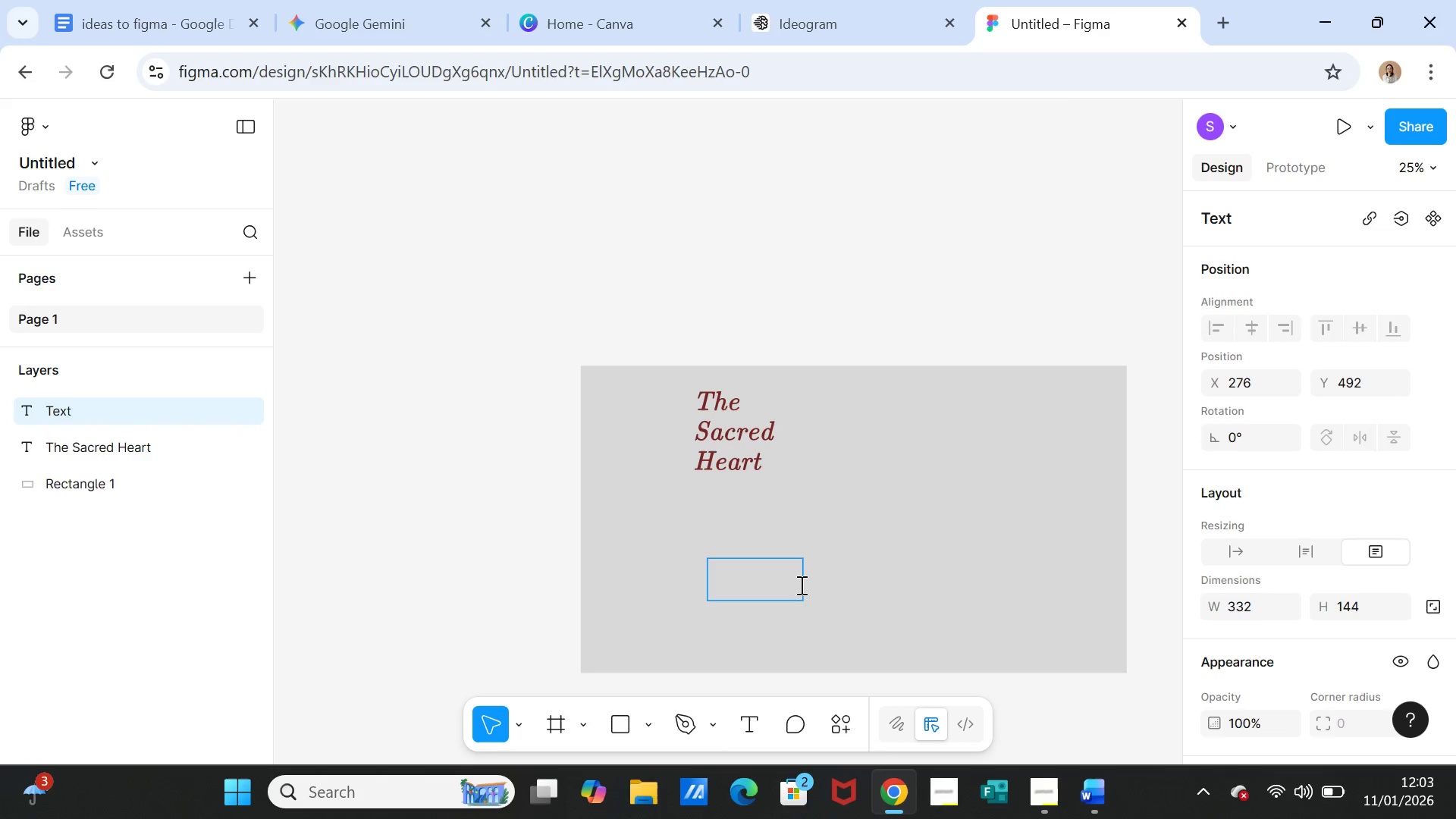 
key(Control+ControlLeft)
 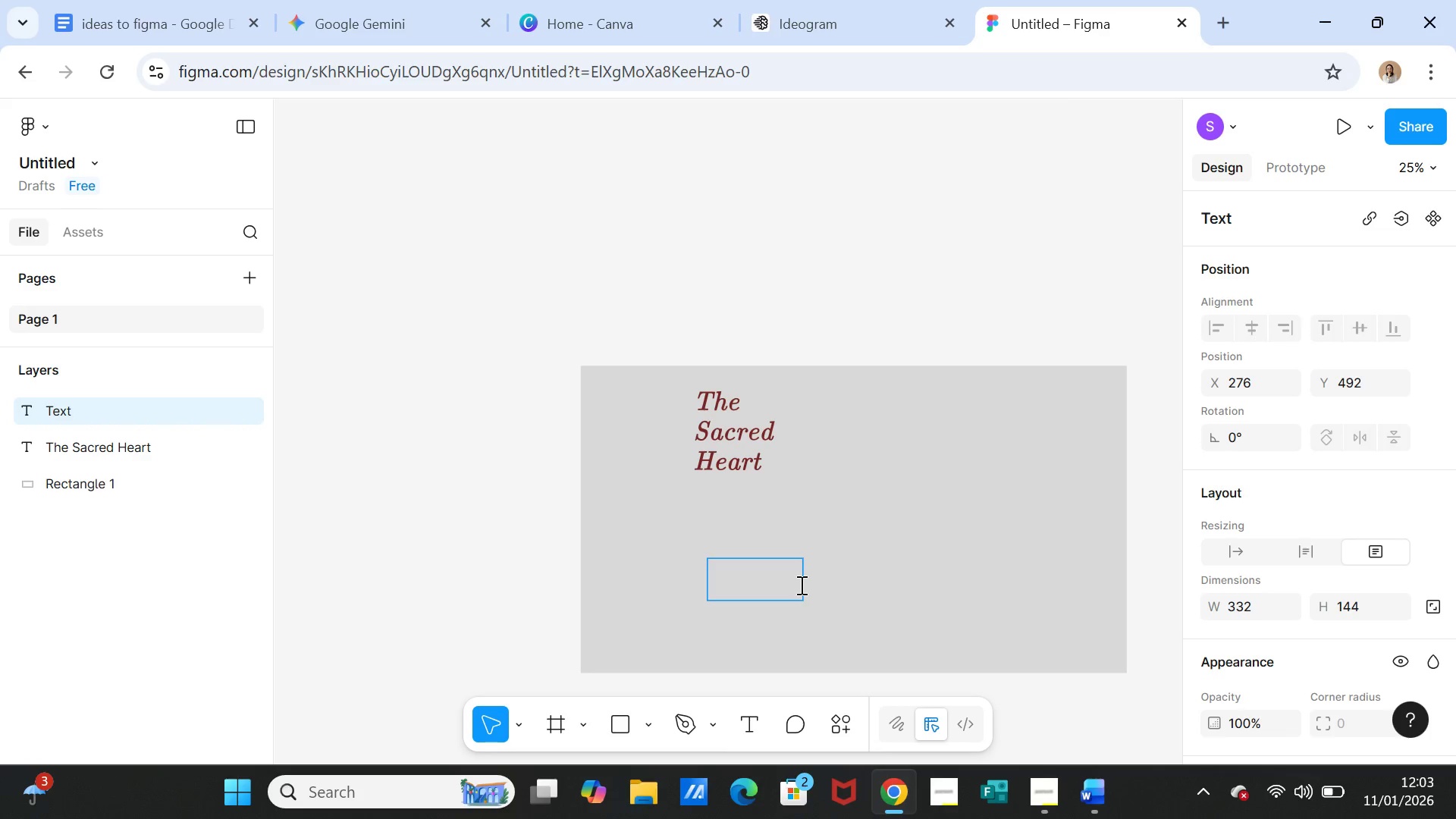 
key(Control+V)
 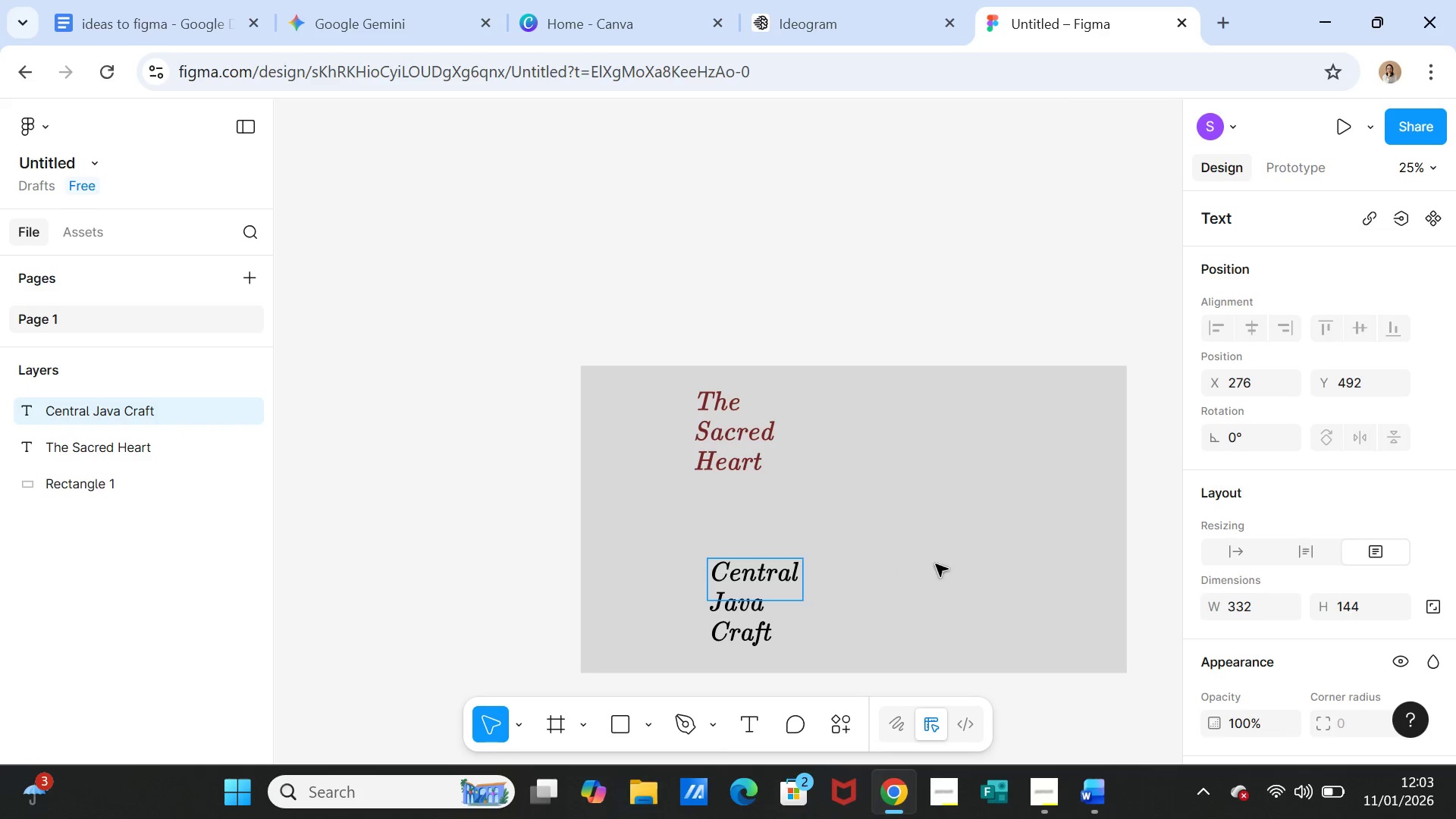 
scroll: coordinate [1303, 573], scroll_direction: down, amount: 2.0
 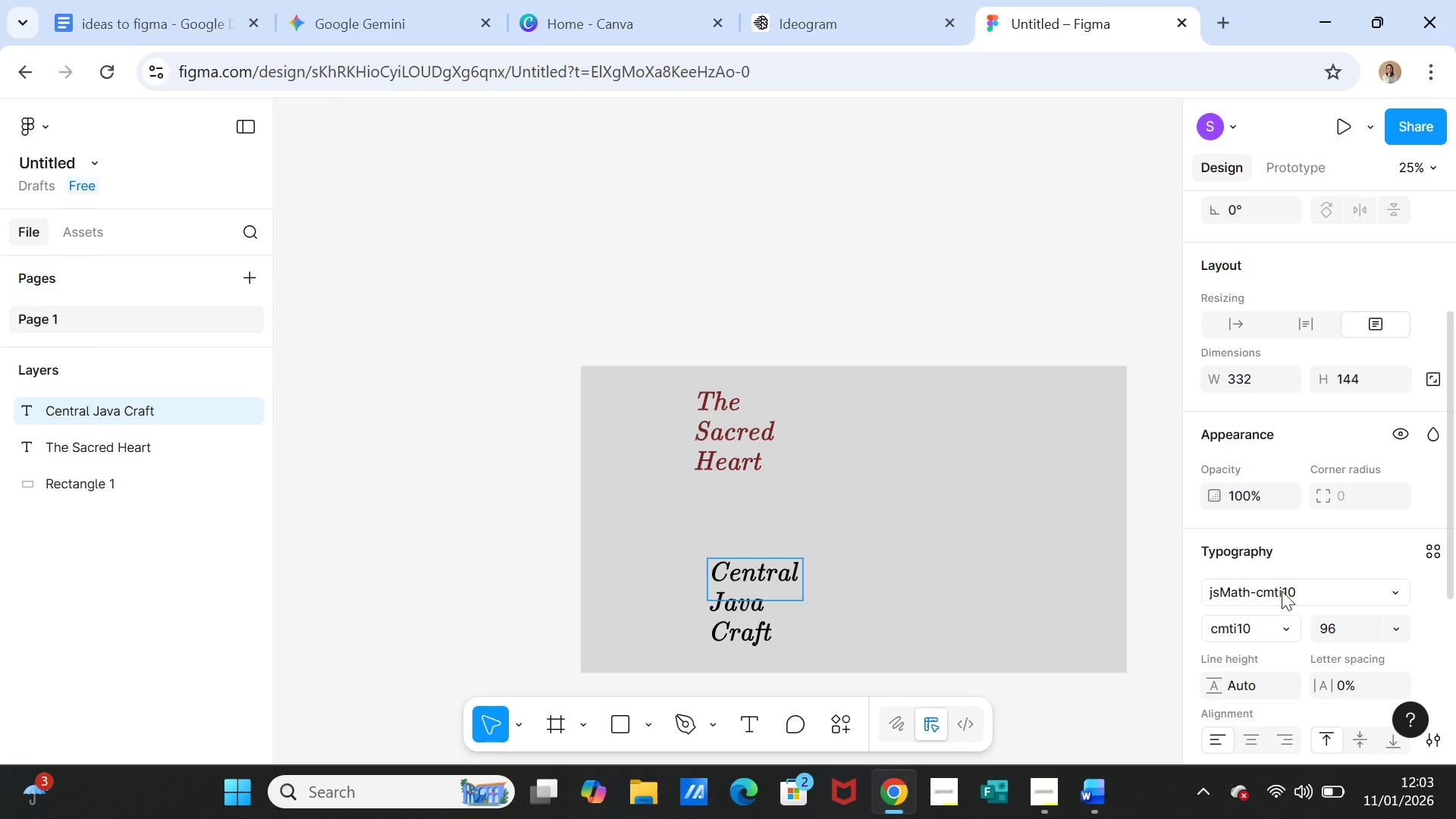 
left_click([1279, 582])
 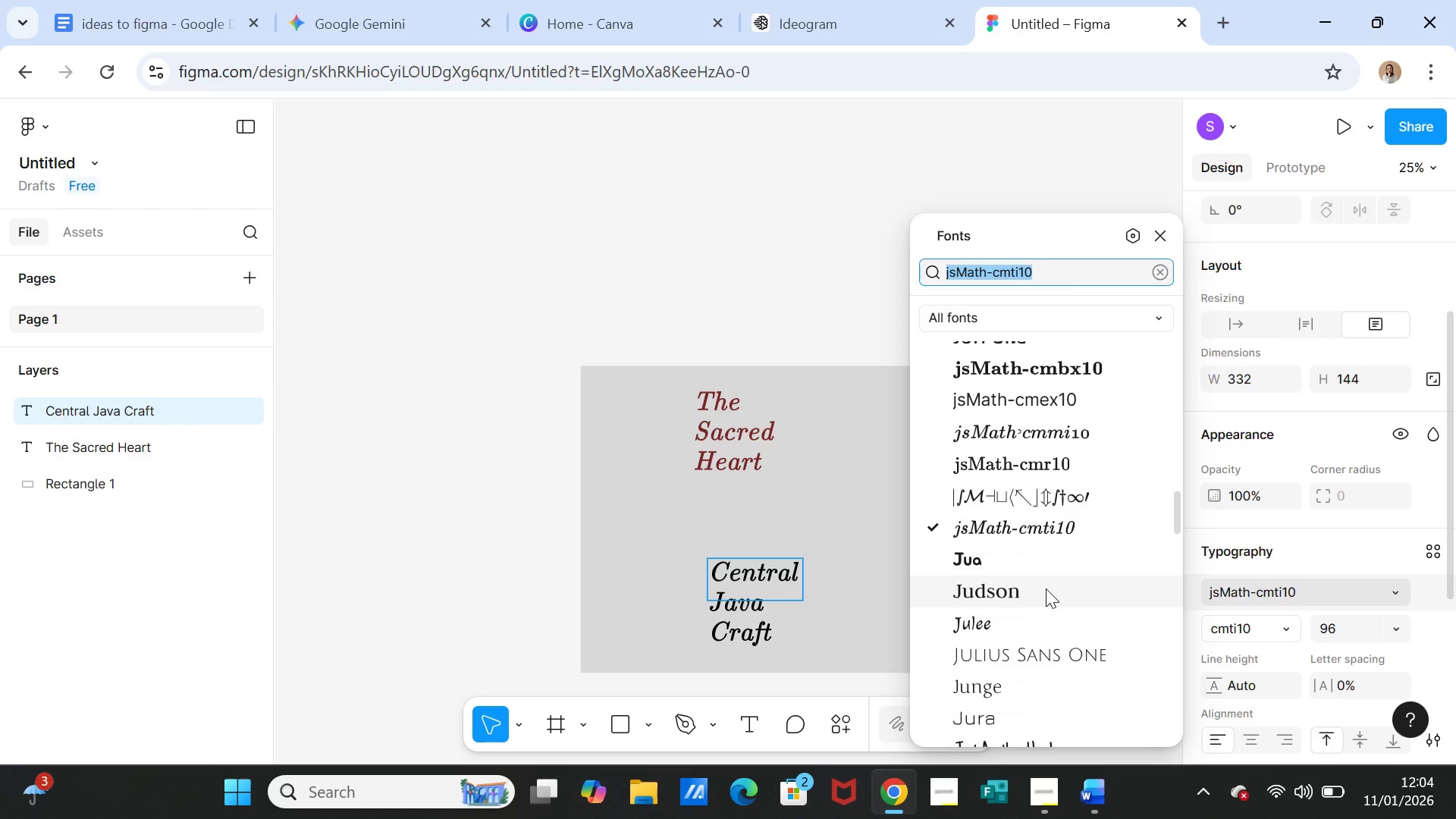 
left_click([1046, 588])
 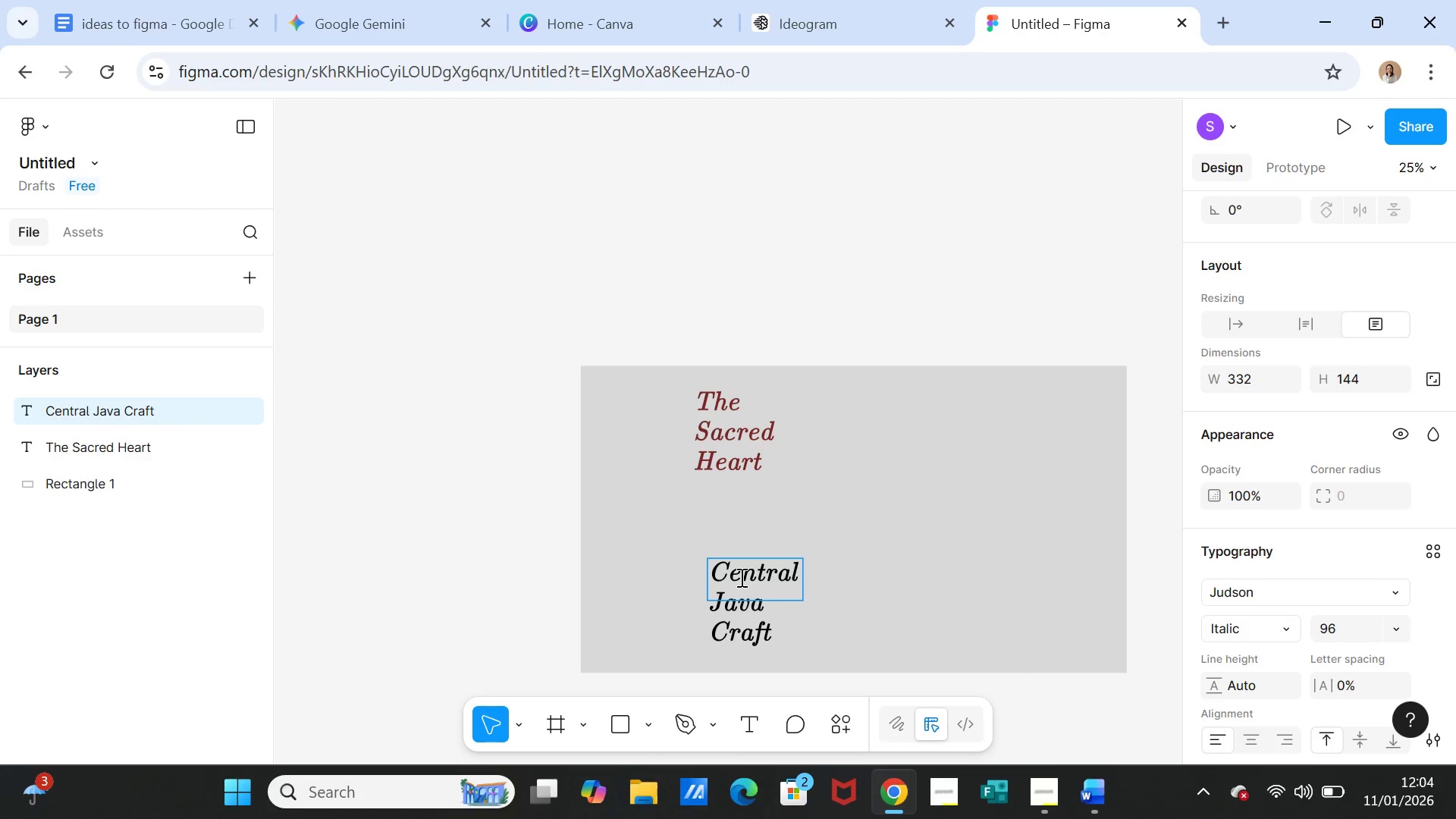 
double_click([740, 577])
 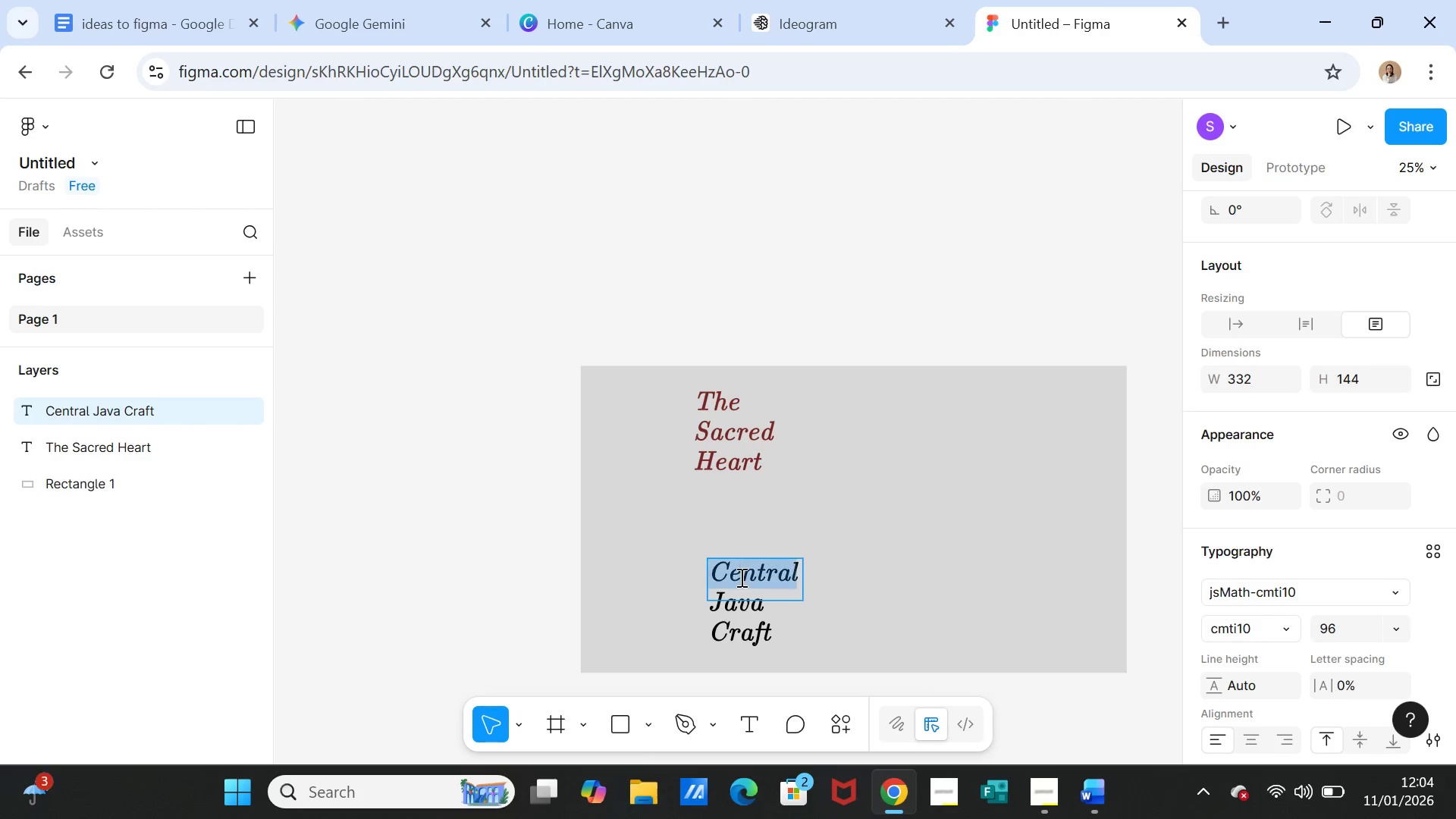 
triple_click([740, 577])
 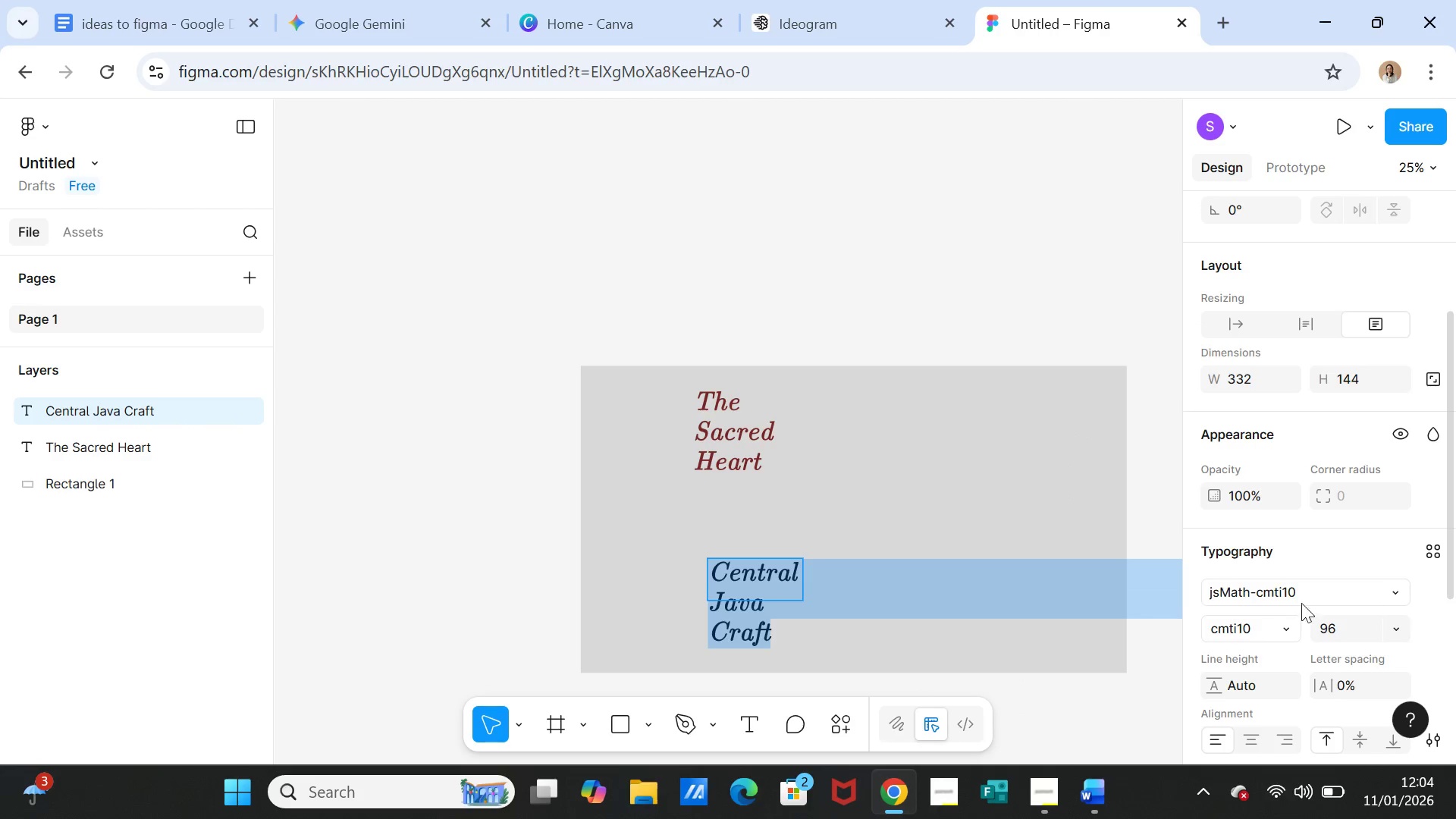 
left_click([1285, 584])
 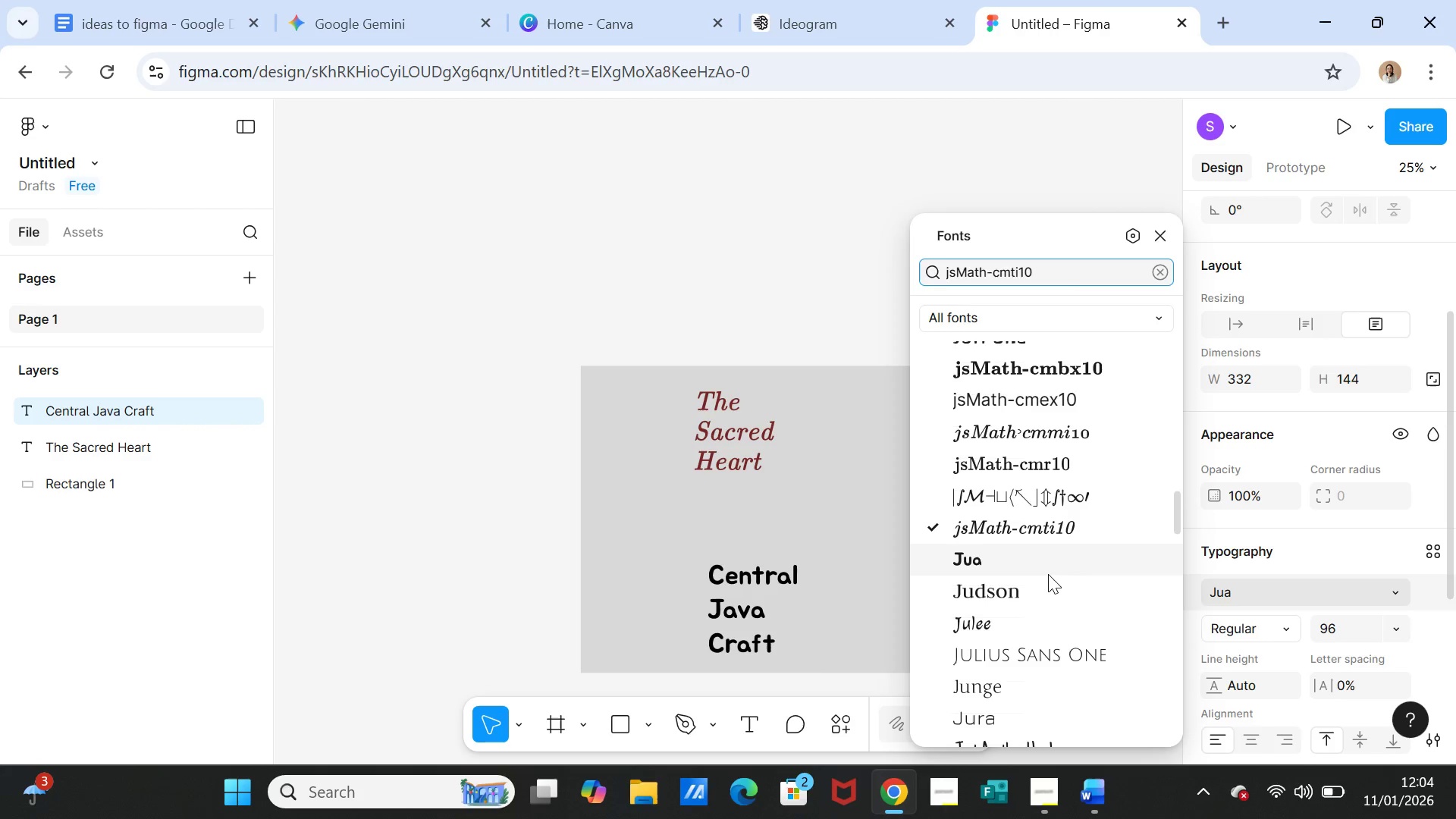 
left_click([1046, 587])
 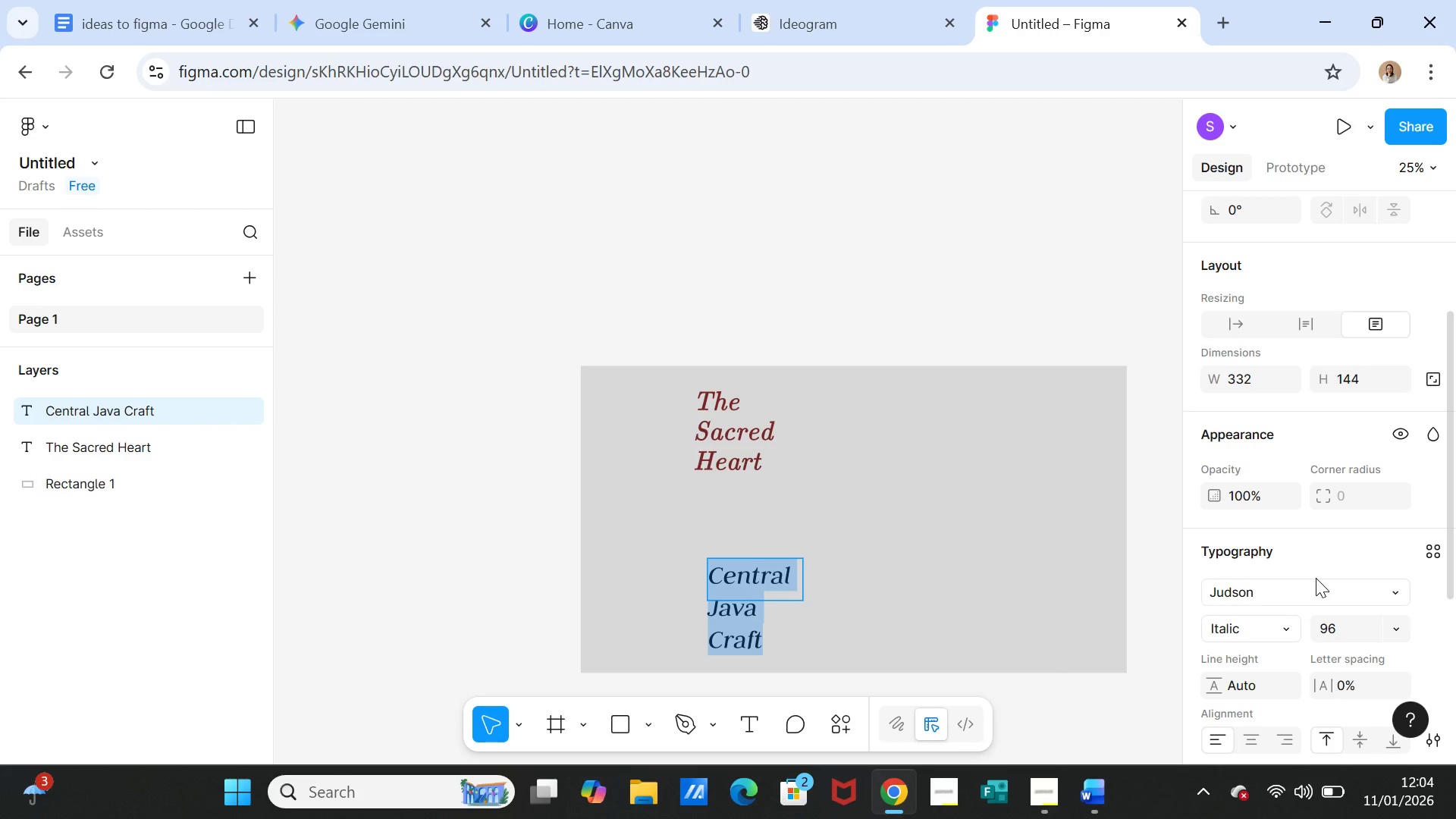 
left_click([1316, 578])
 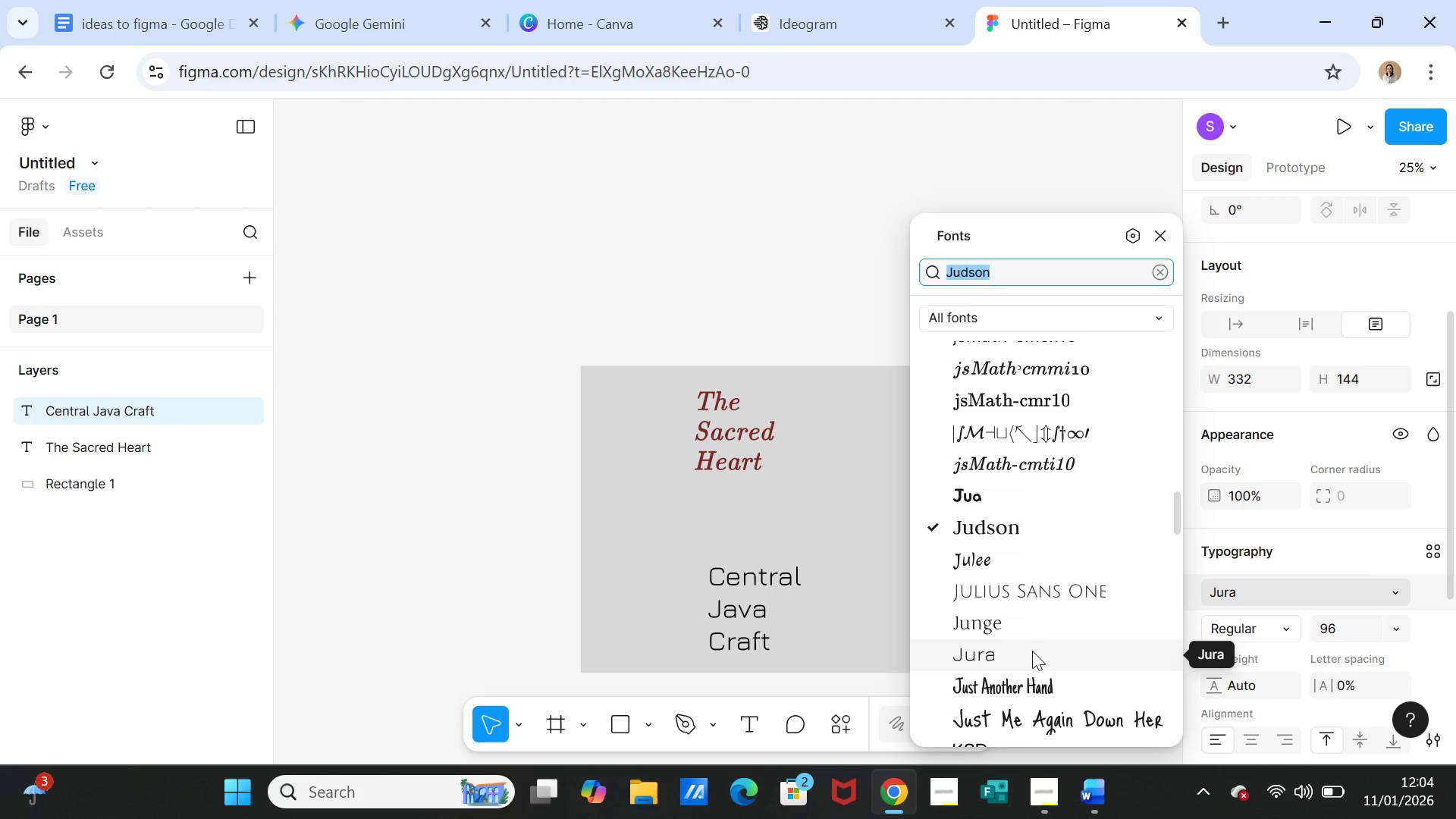 
scroll: coordinate [1050, 556], scroll_direction: down, amount: 5.0
 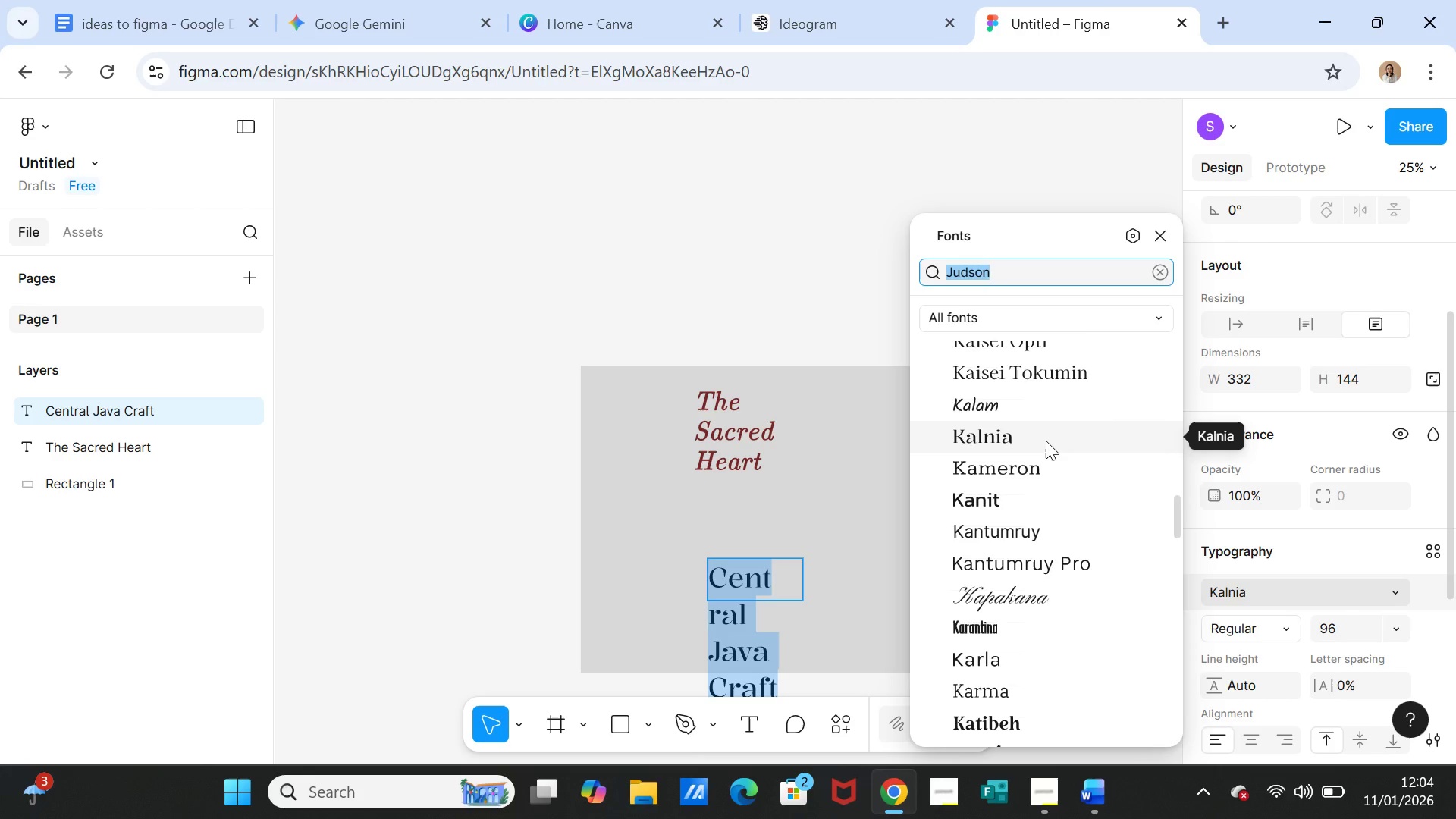 
wait(6.27)
 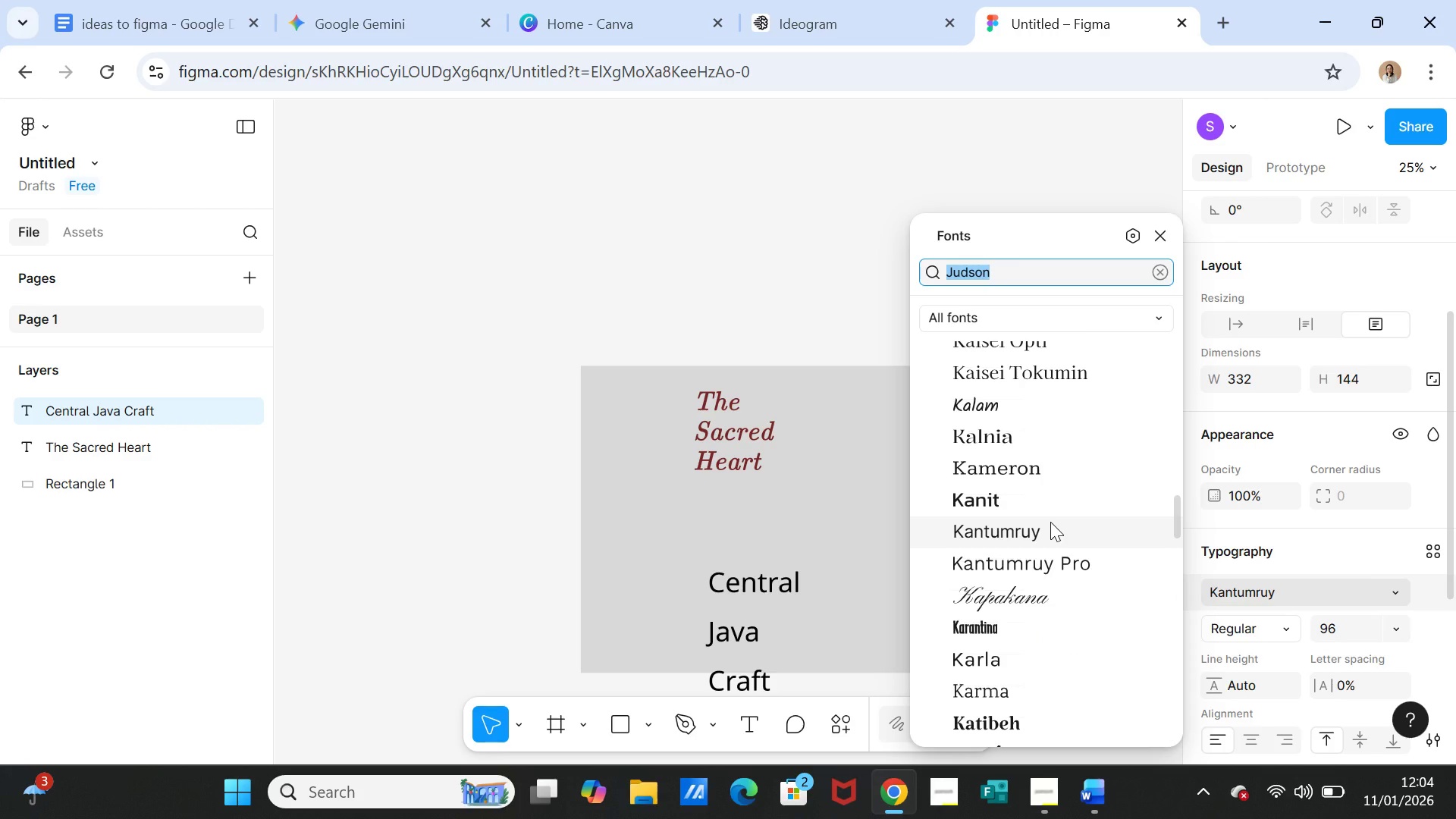 
scroll: coordinate [1050, 679], scroll_direction: down, amount: 8.0
 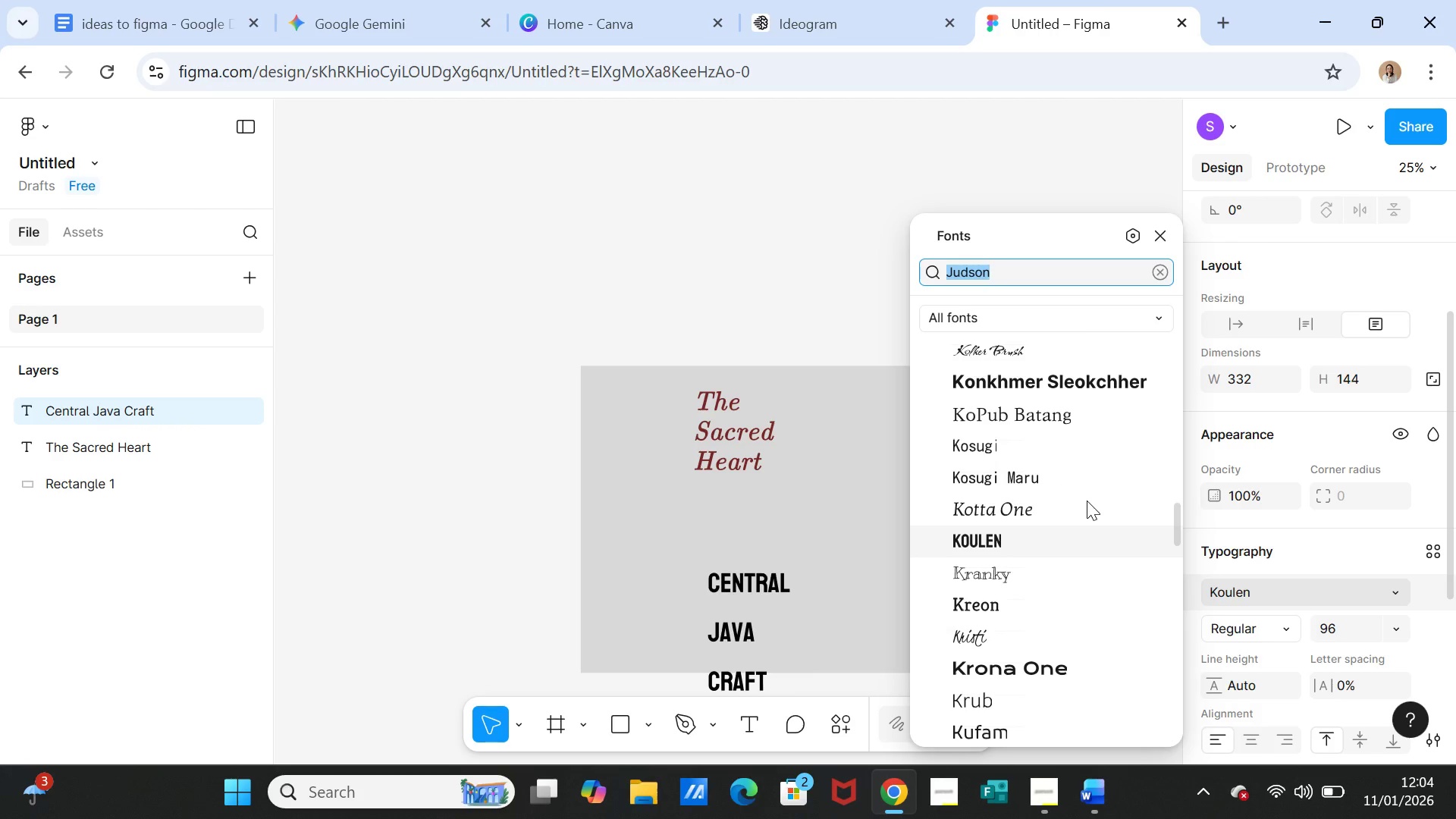 
scroll: coordinate [1062, 635], scroll_direction: down, amount: 6.0
 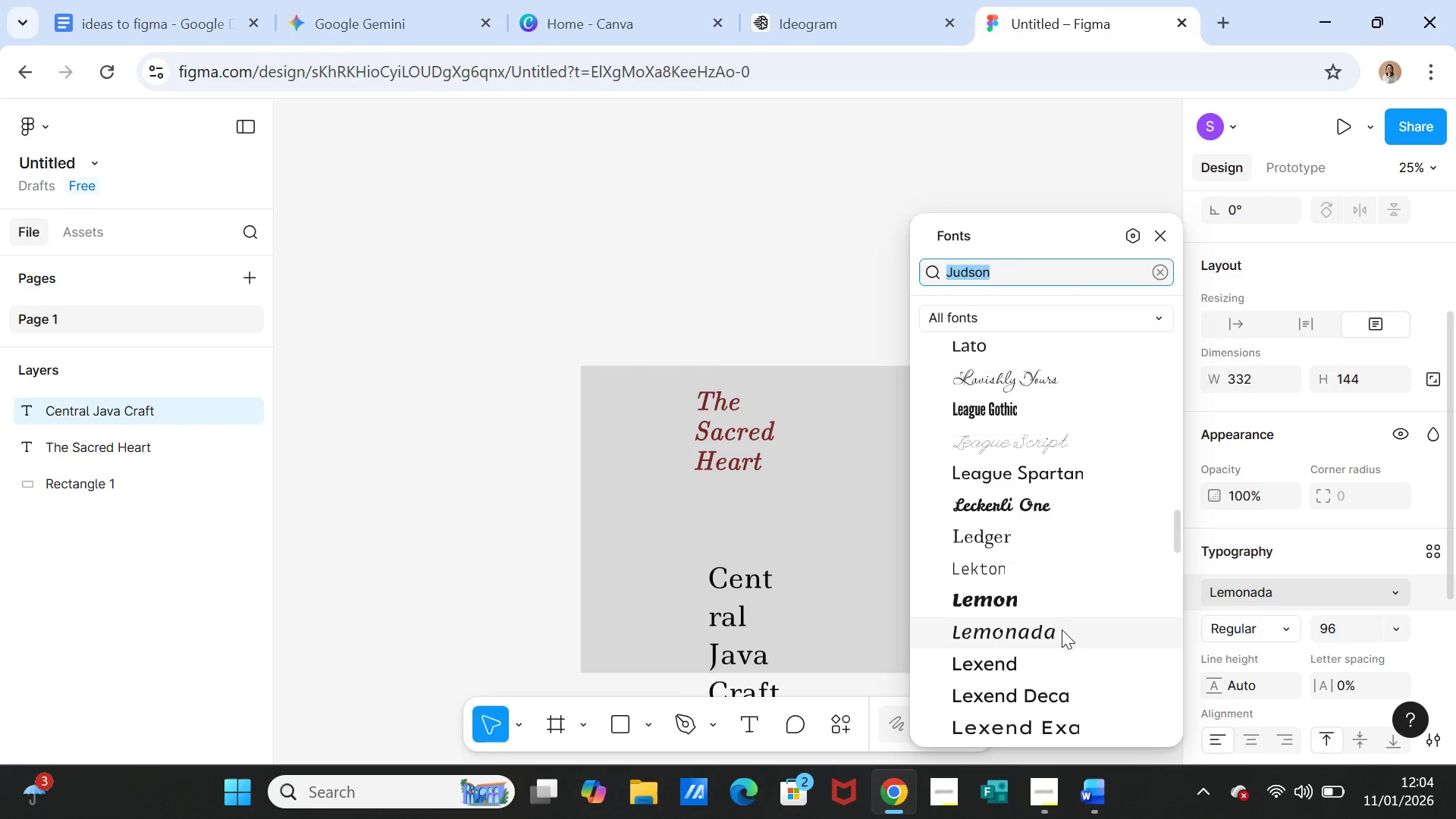 
mouse_move([1062, 576])
 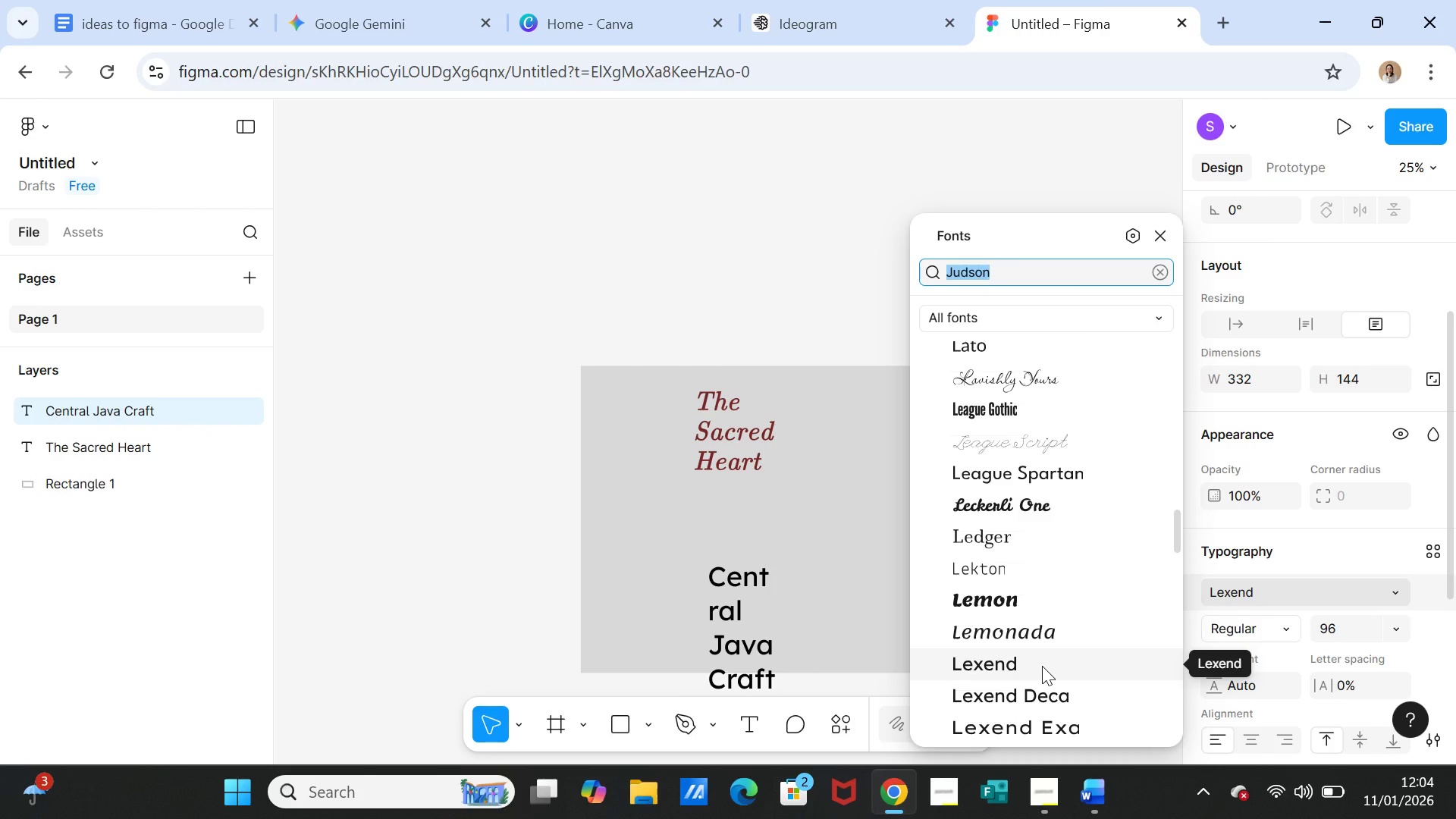 
scroll: coordinate [1042, 664], scroll_direction: down, amount: 6.0
 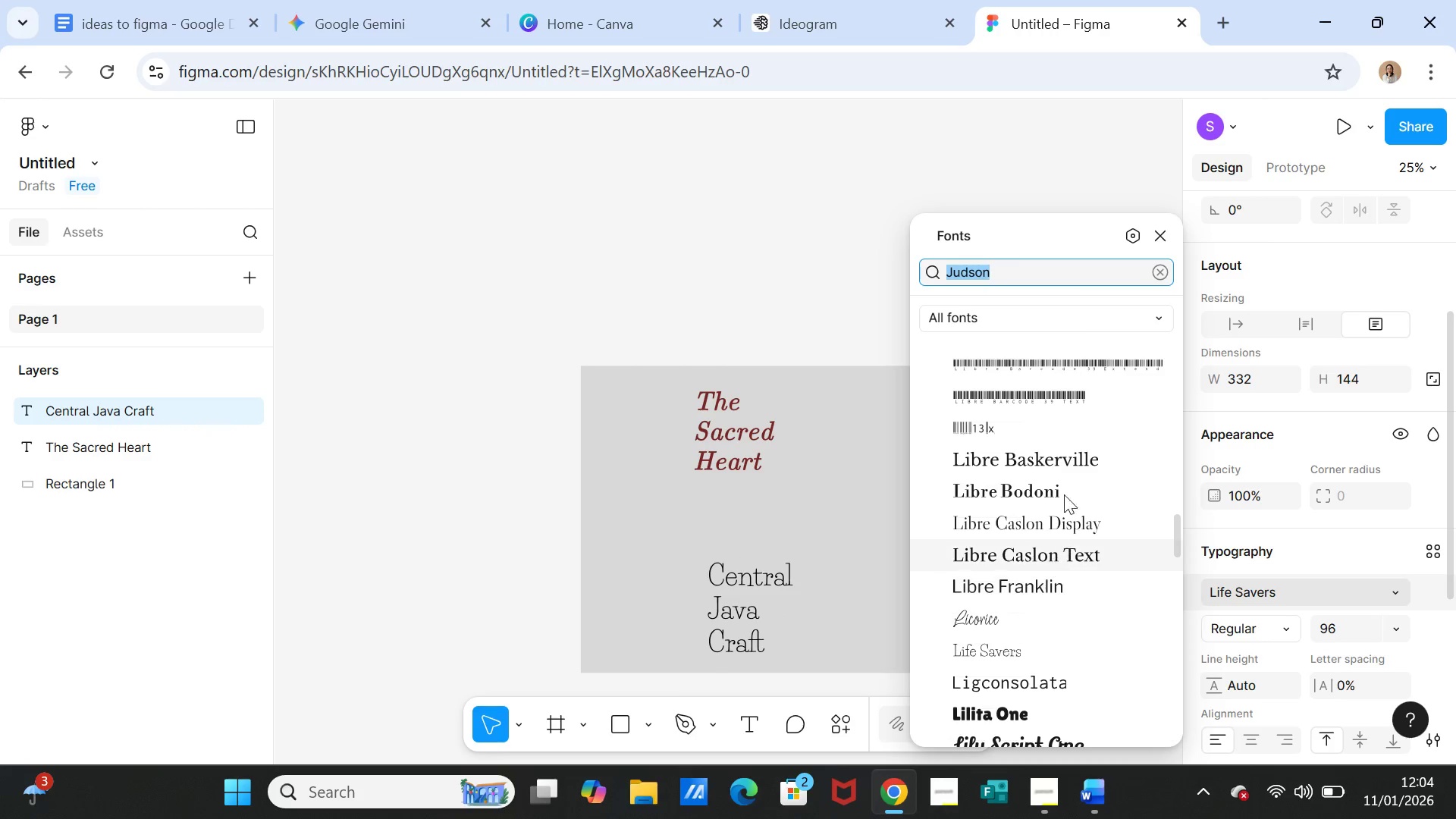 
mouse_move([1066, 480])
 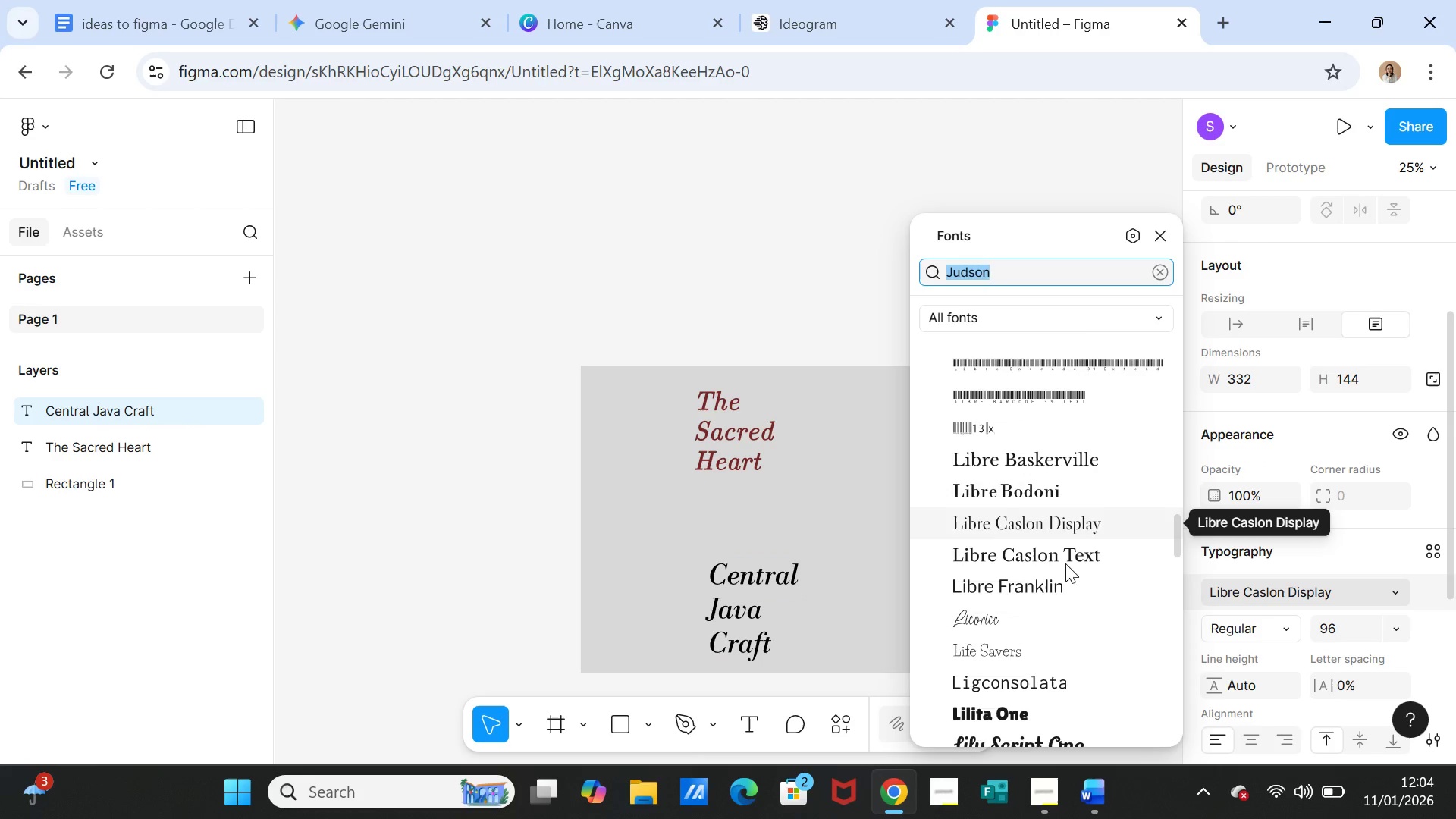 
scroll: coordinate [1054, 599], scroll_direction: down, amount: 9.0
 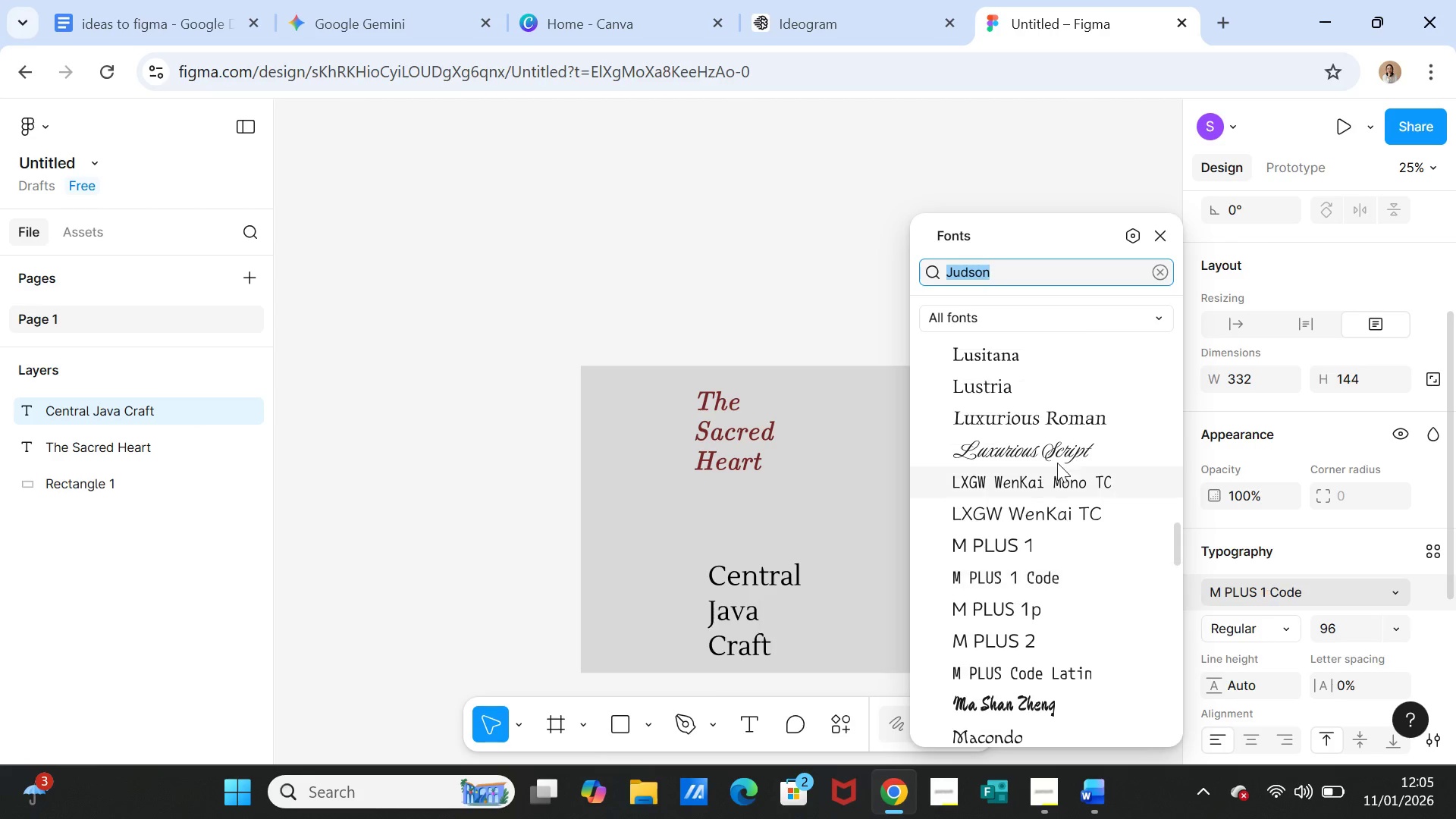 
mouse_move([1056, 402])
 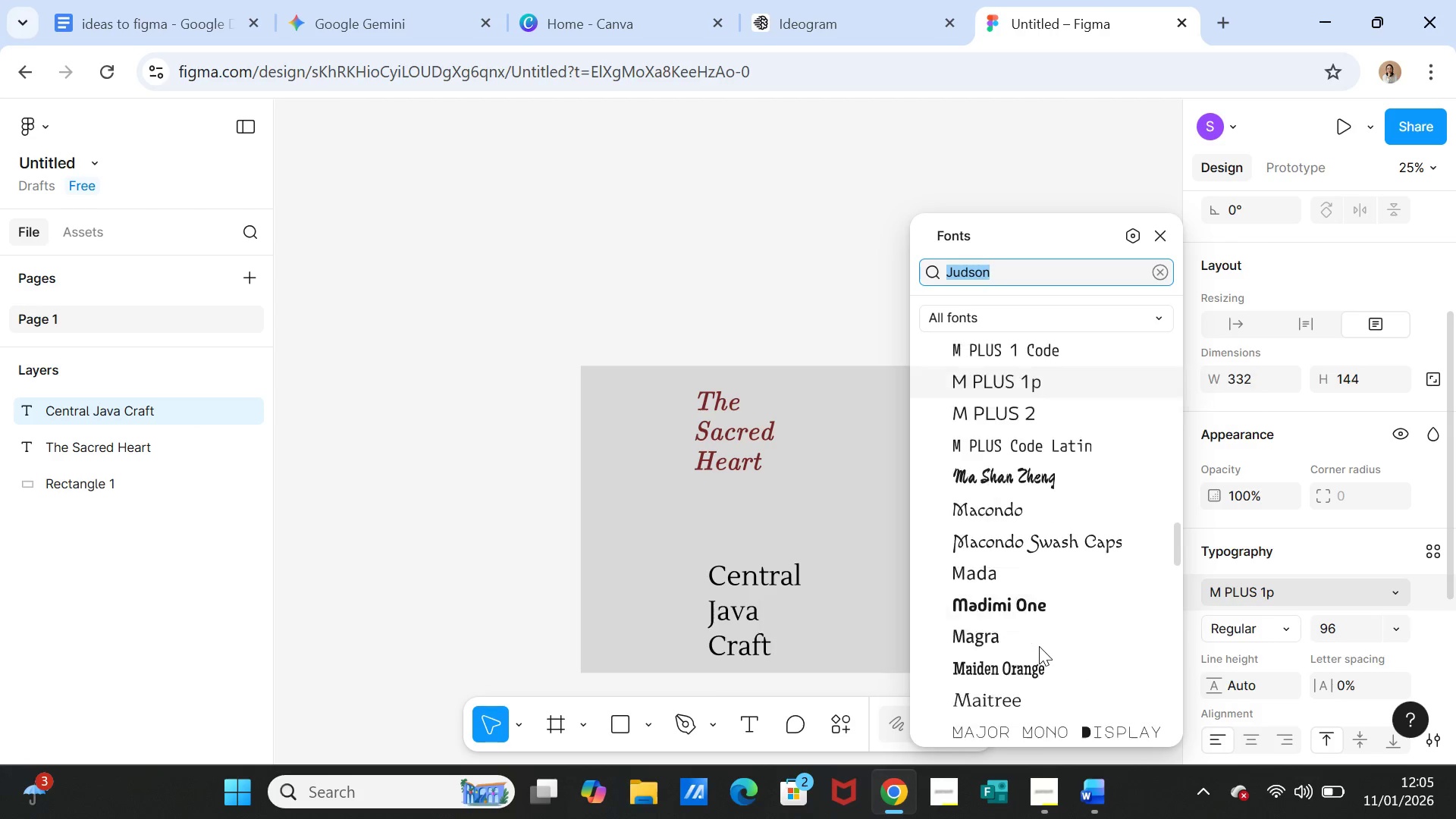 
scroll: coordinate [1039, 646], scroll_direction: down, amount: 3.0
 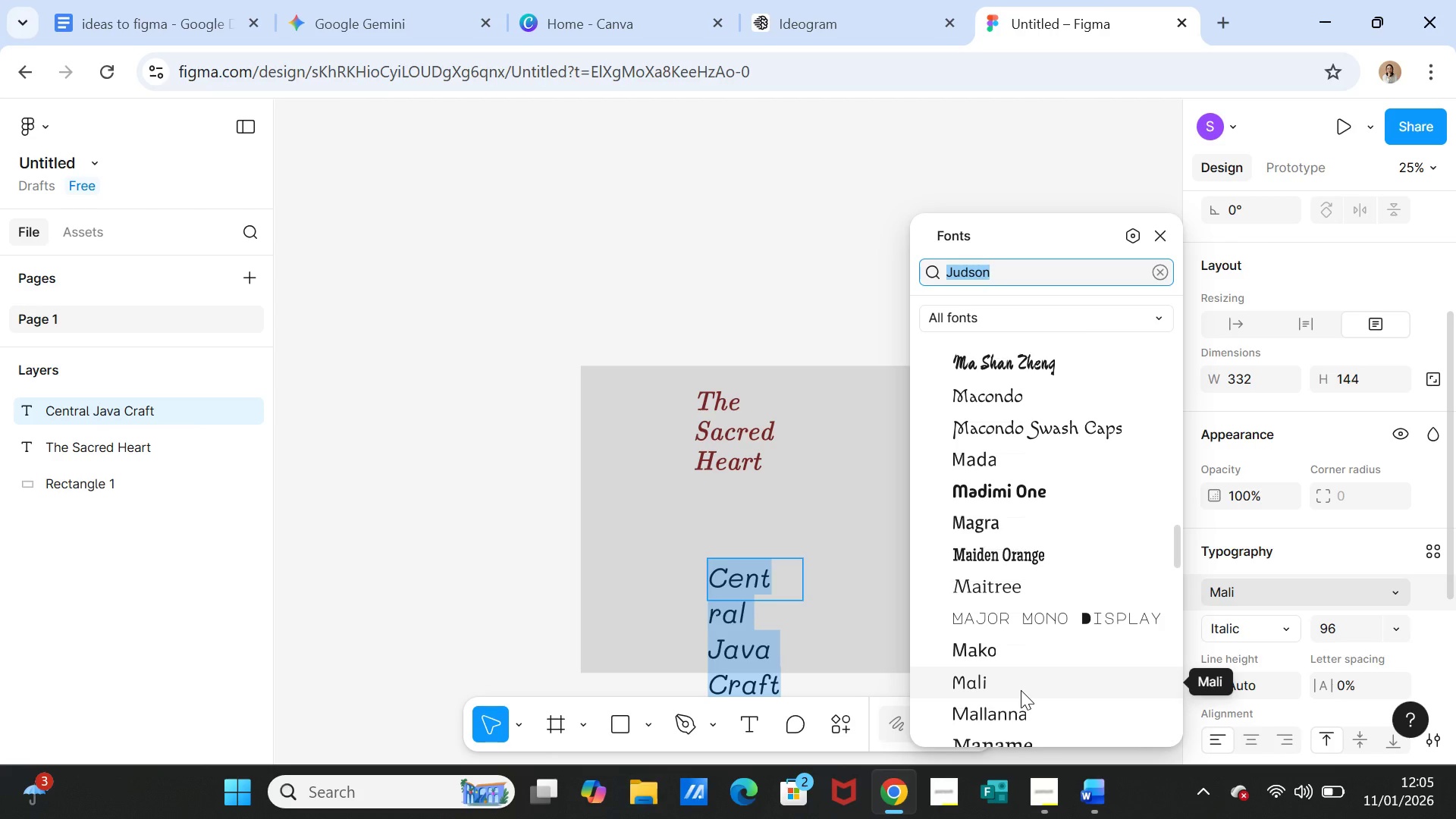 
wait(12.96)
 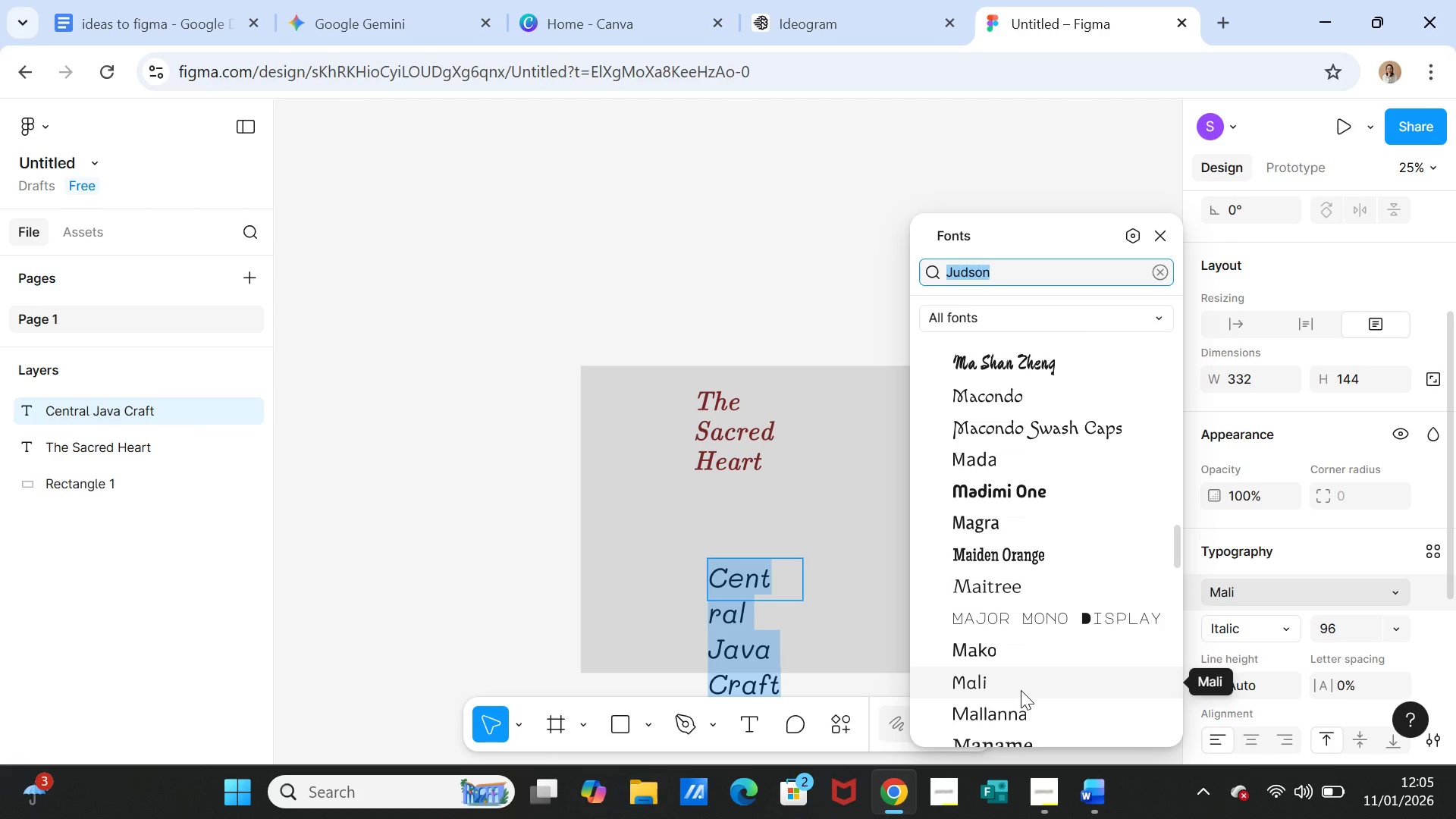 
left_click([1034, 645])
 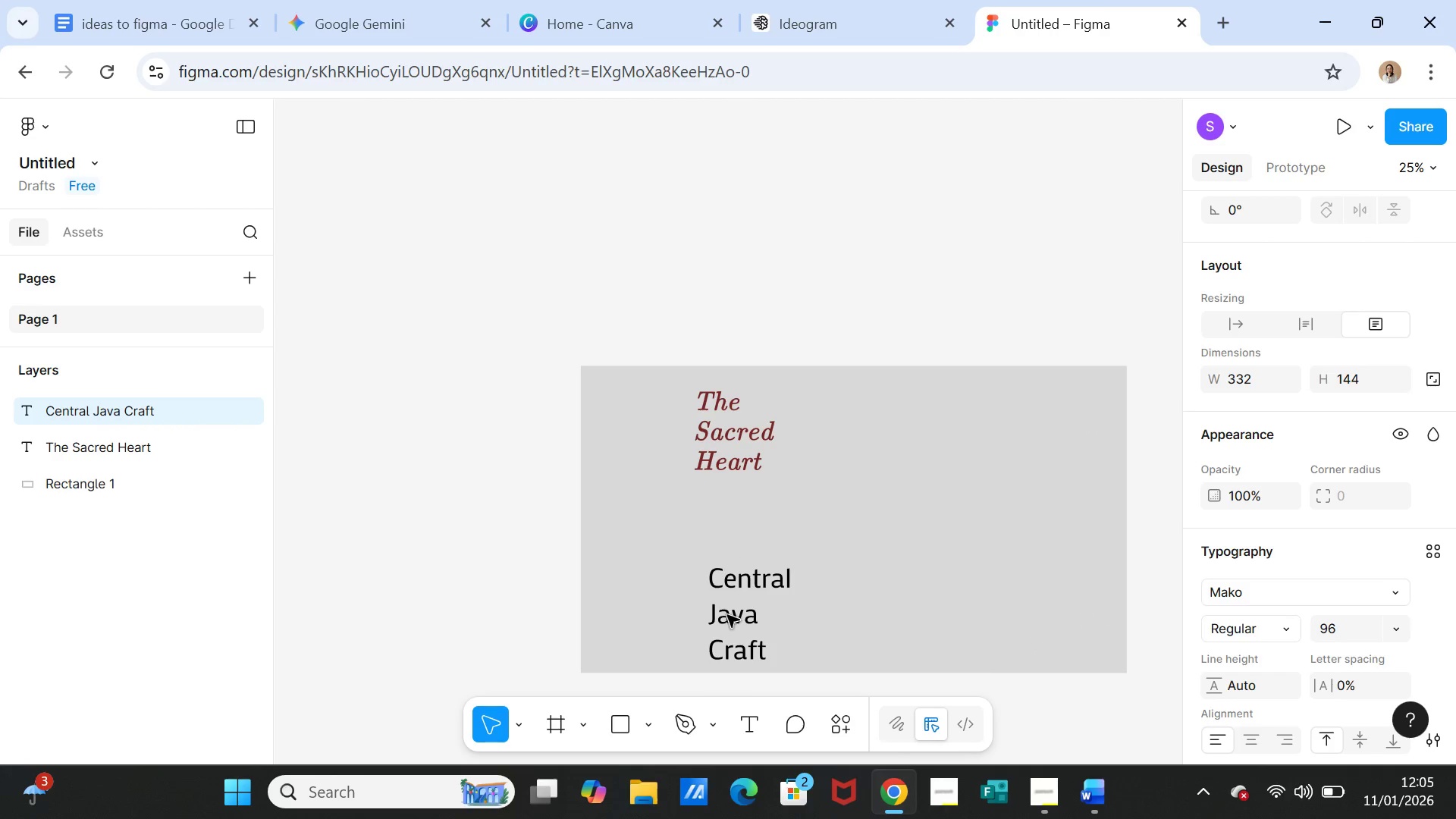 
left_click([736, 593])
 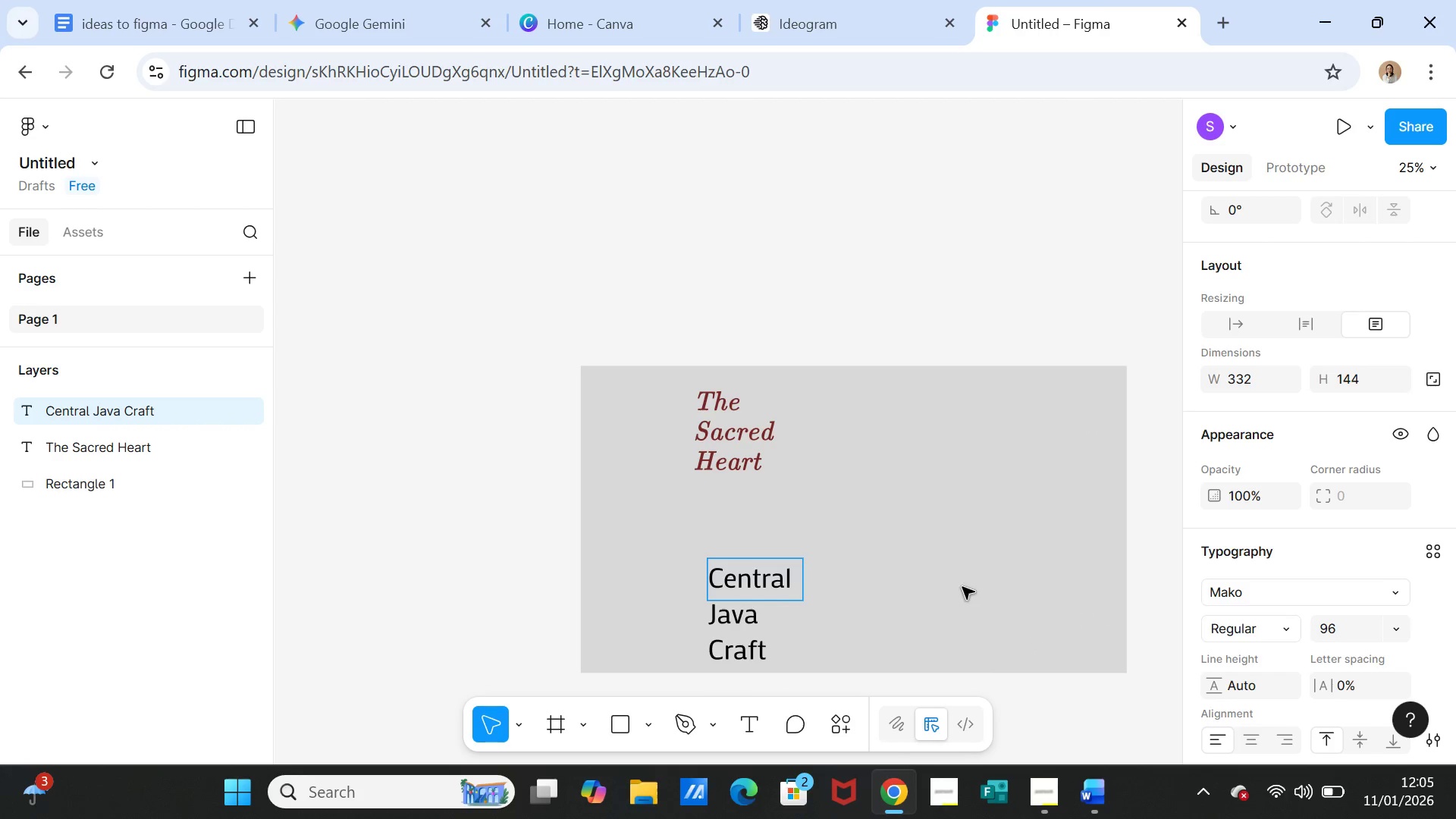 
left_click([959, 588])
 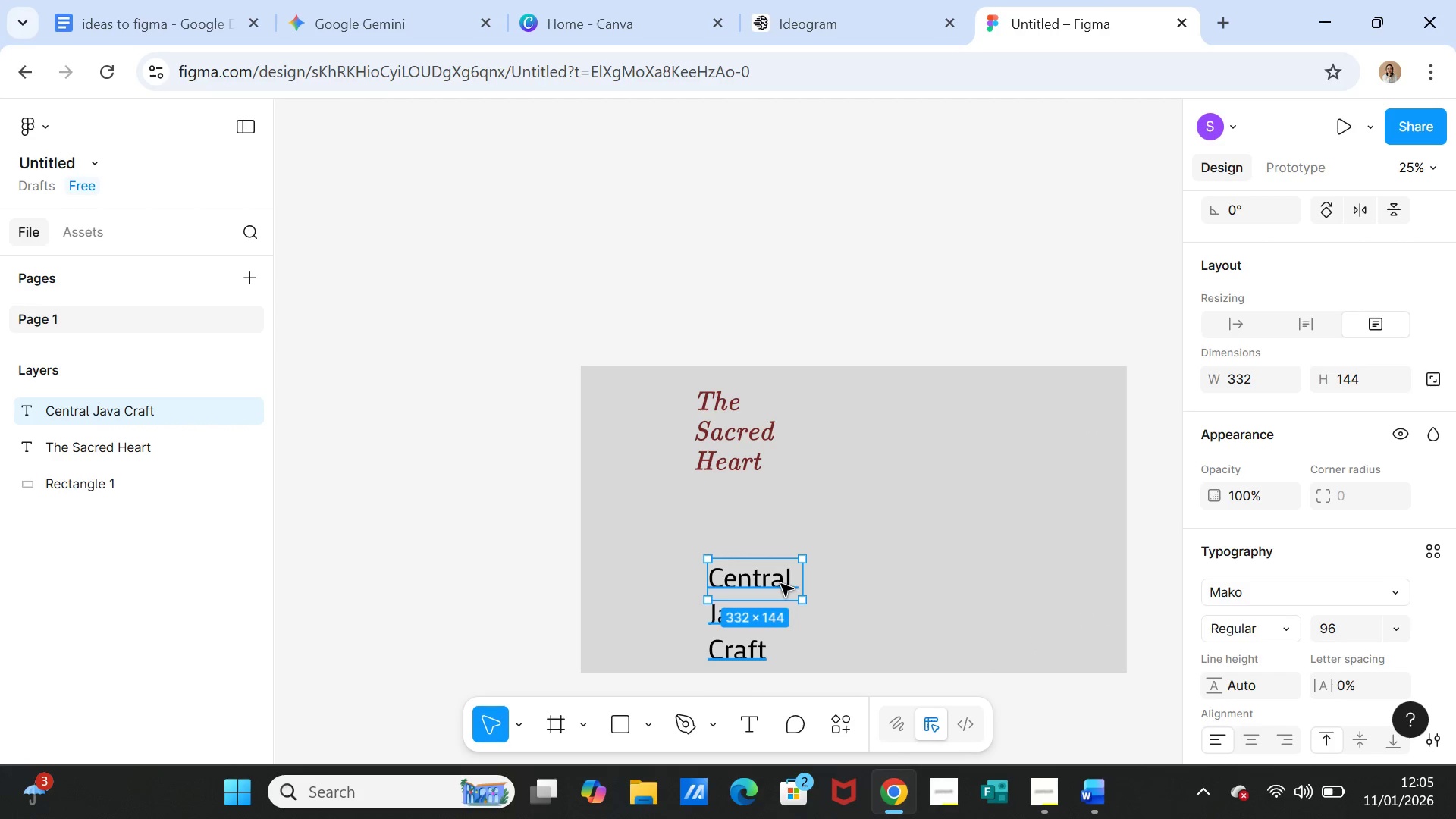 
double_click([781, 584])
 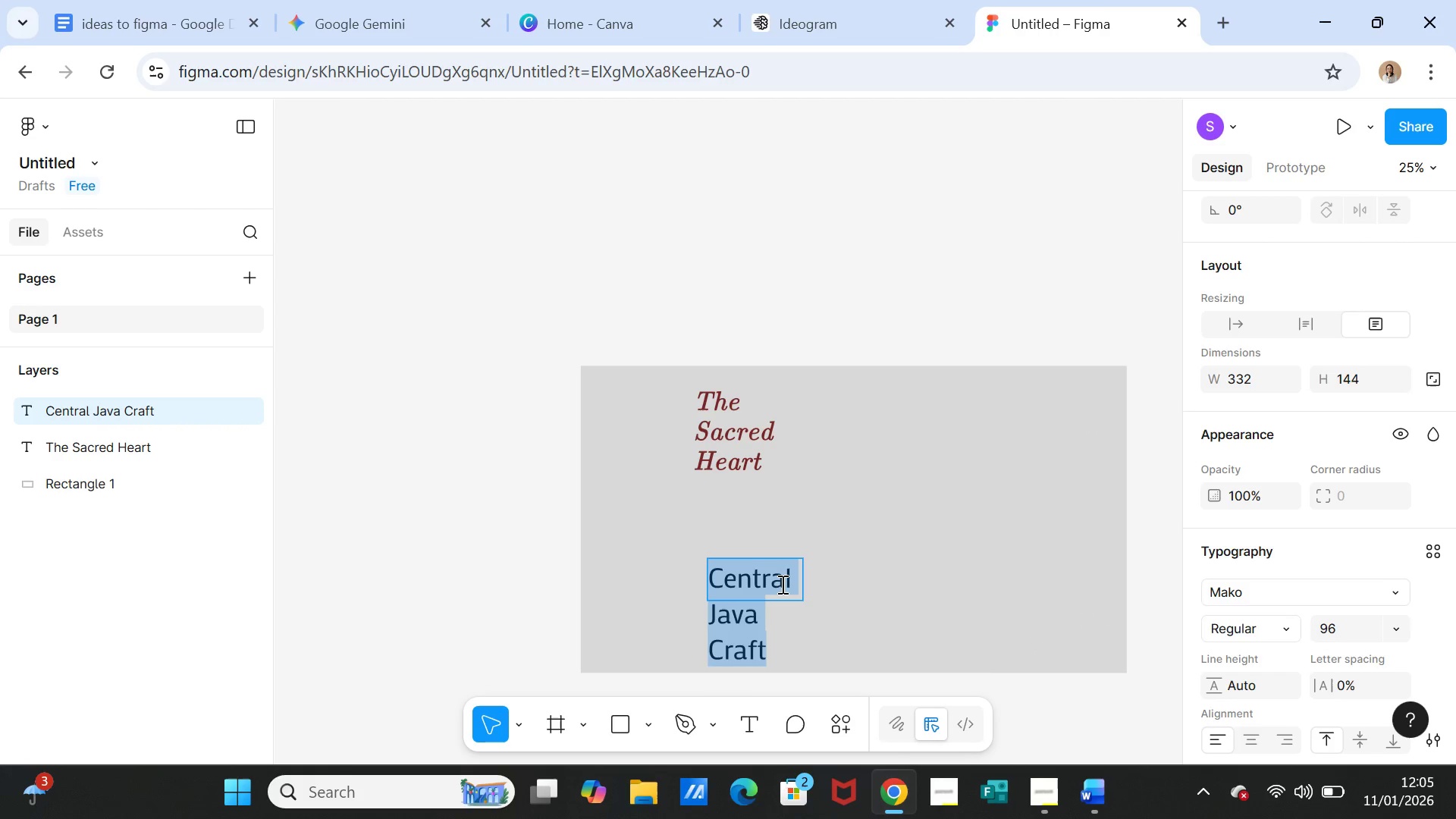 
triple_click([781, 584])
 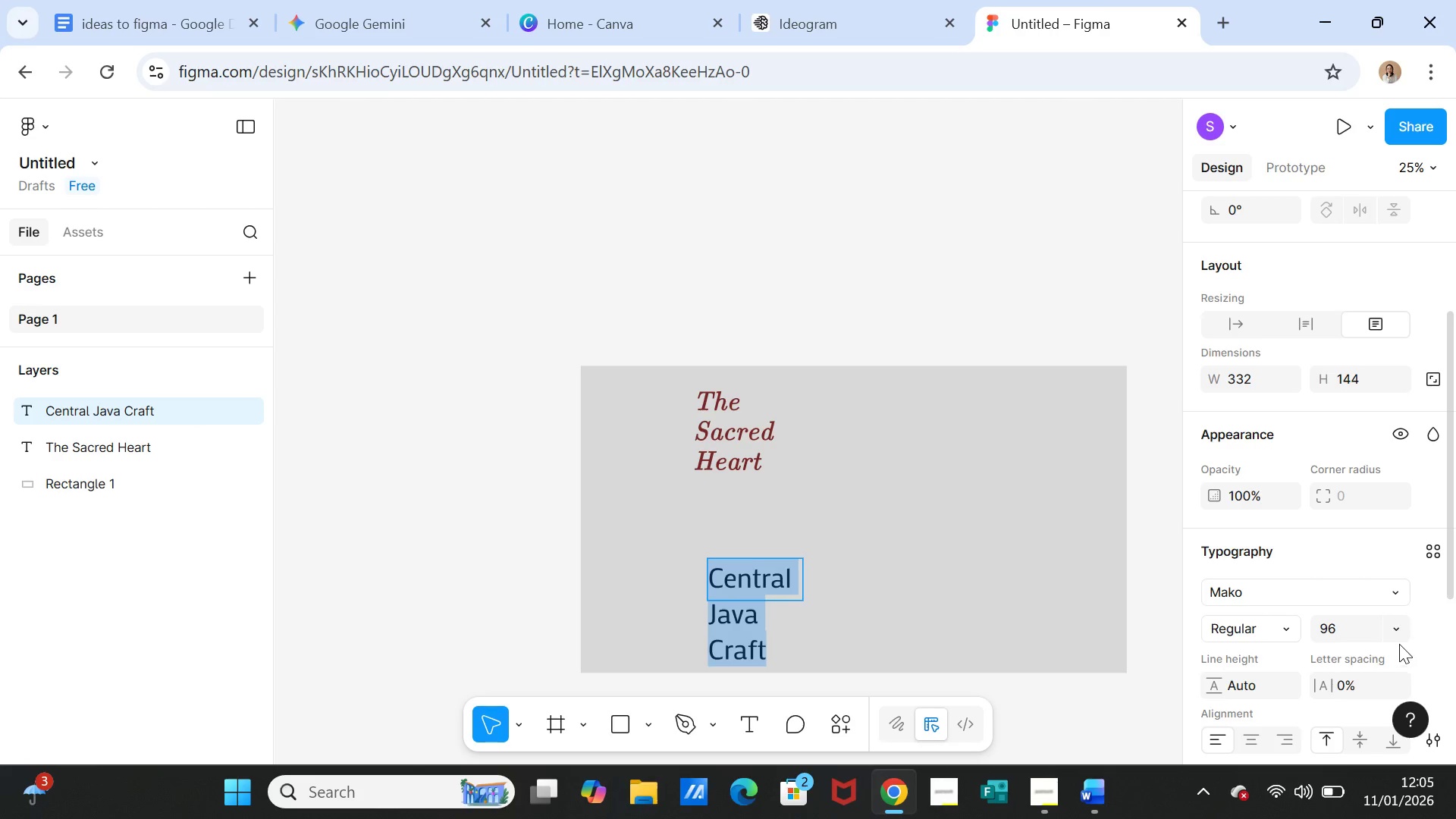 
left_click([1399, 632])
 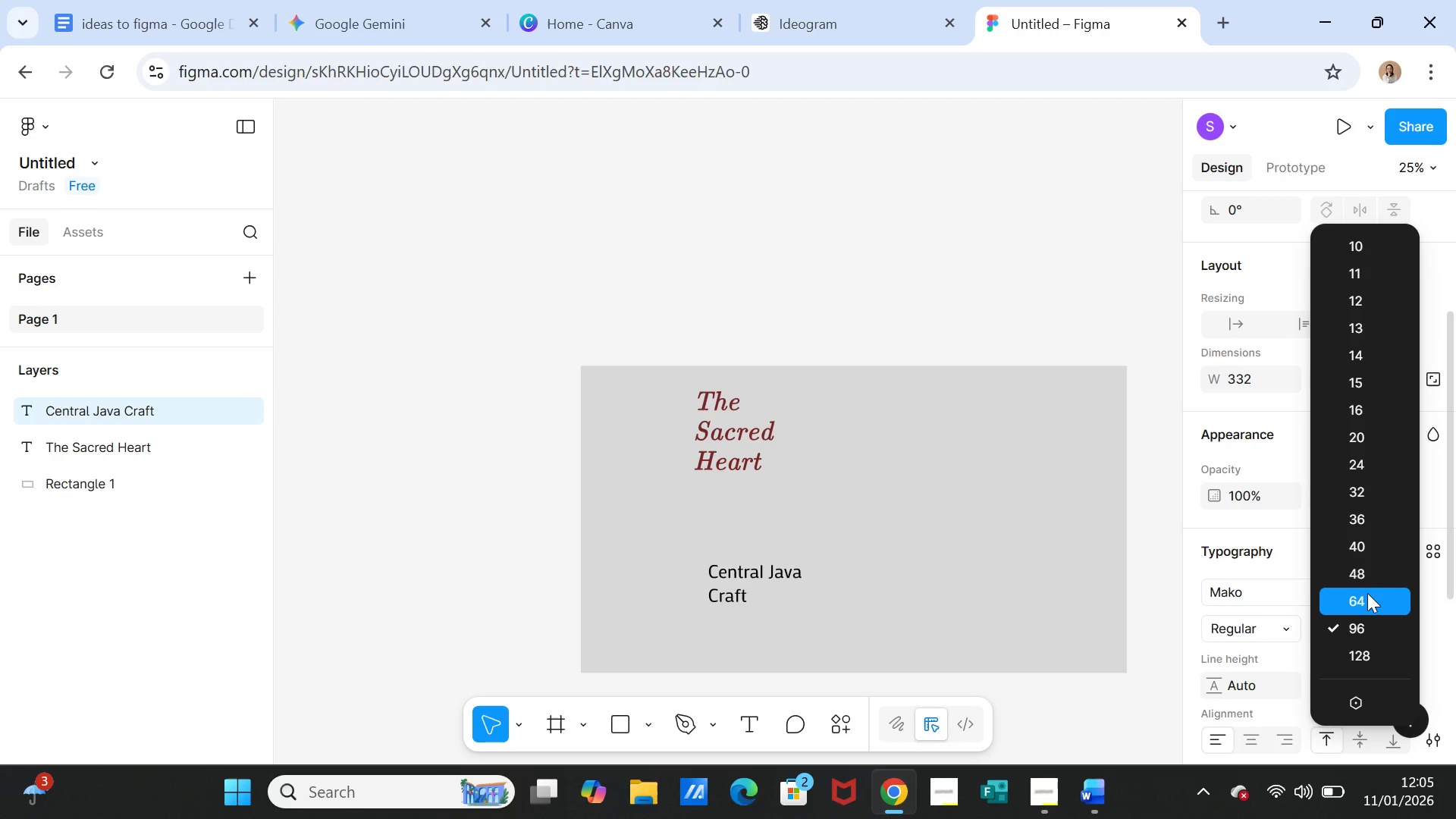 
left_click([1367, 593])
 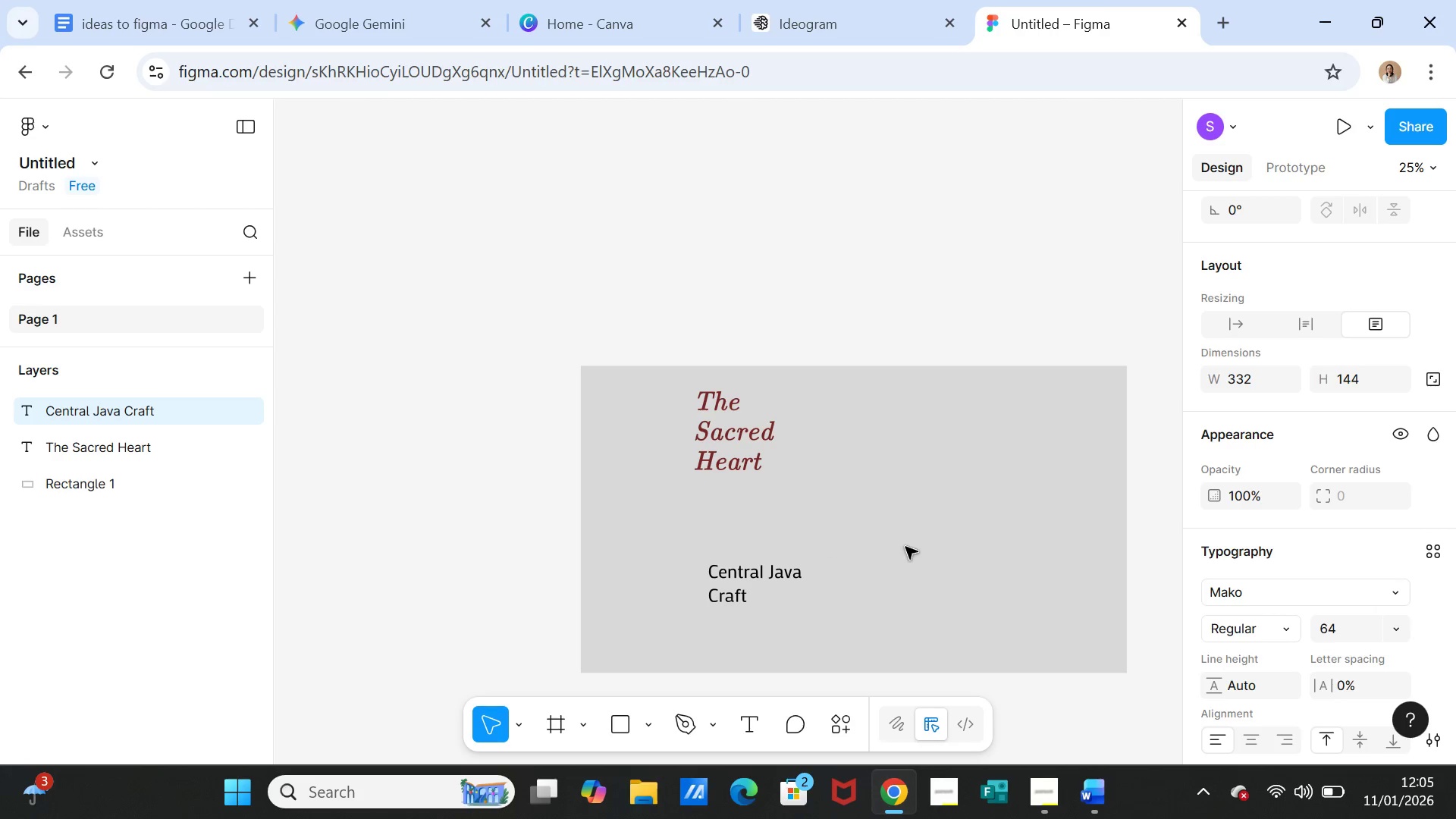 
left_click([910, 544])
 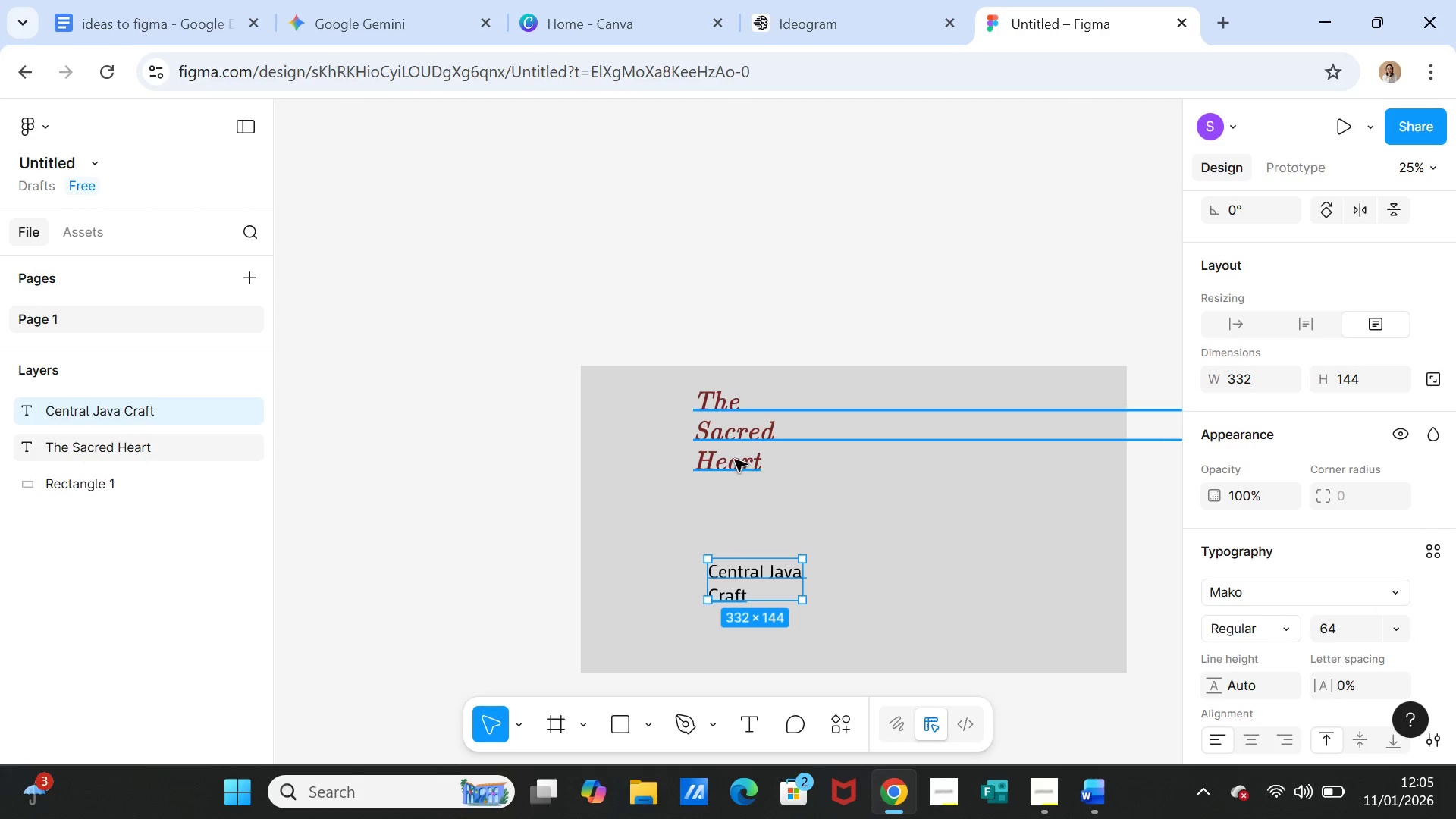 
left_click([735, 460])
 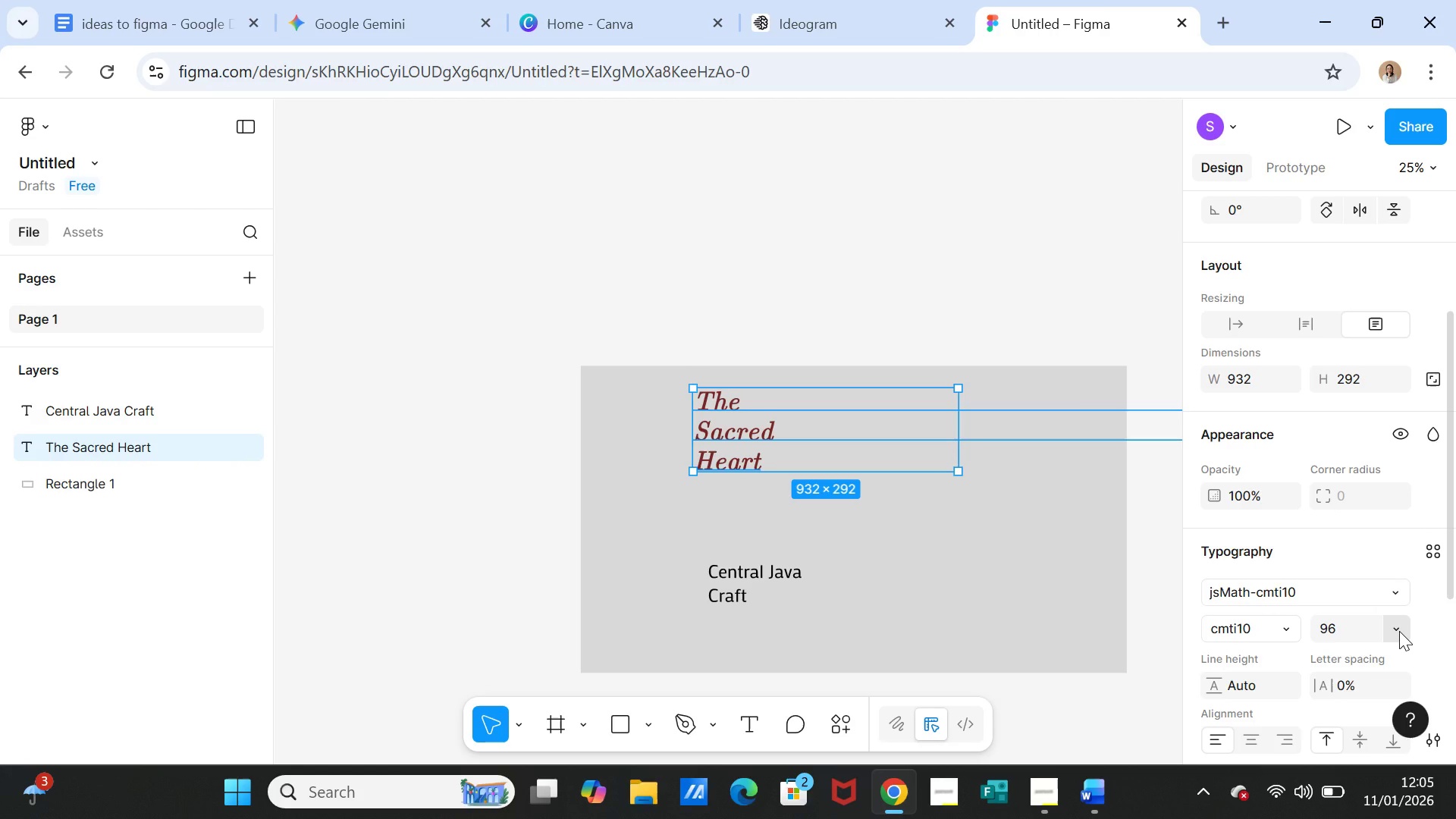 
left_click([1399, 631])
 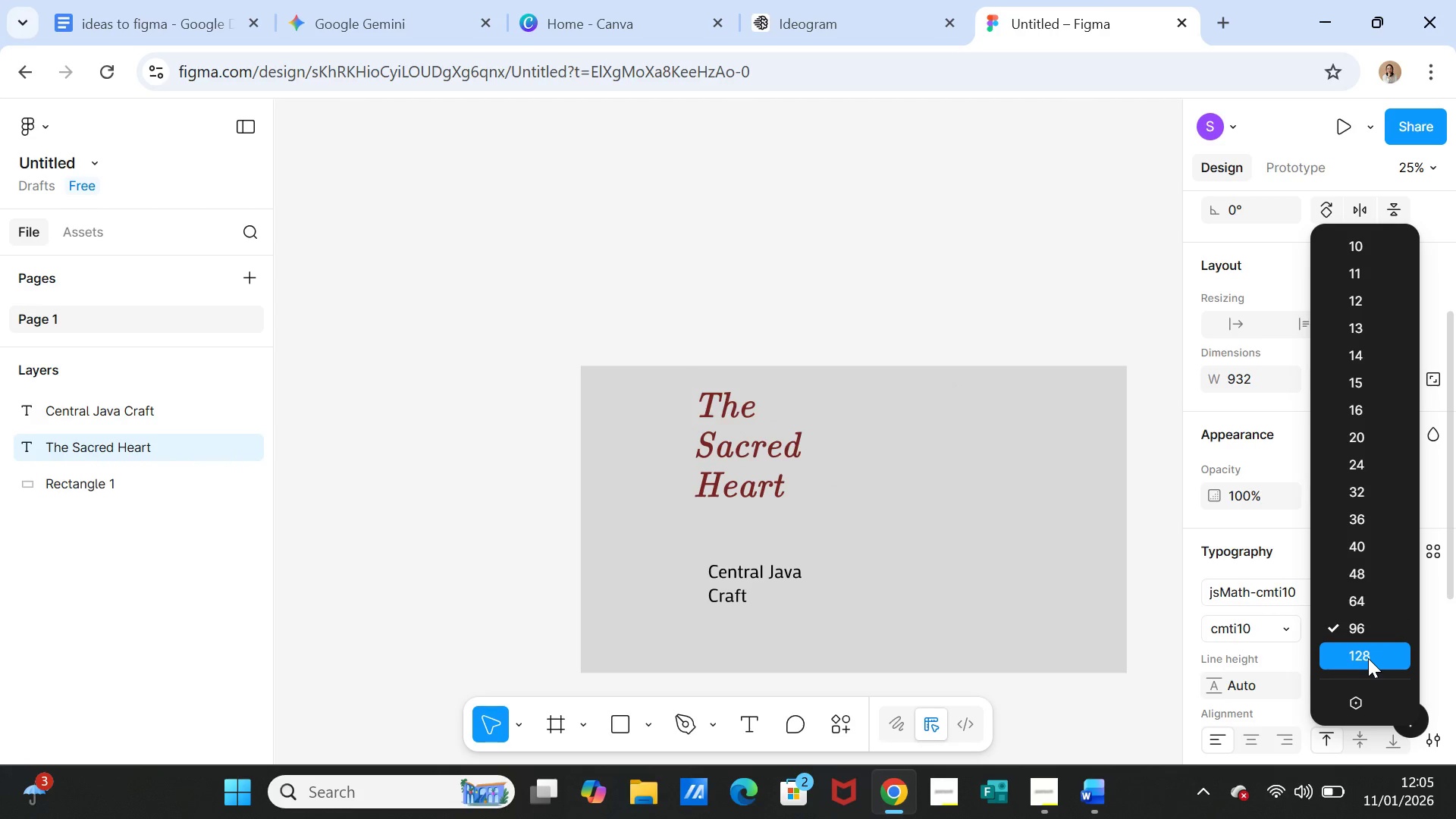 
left_click([1368, 658])
 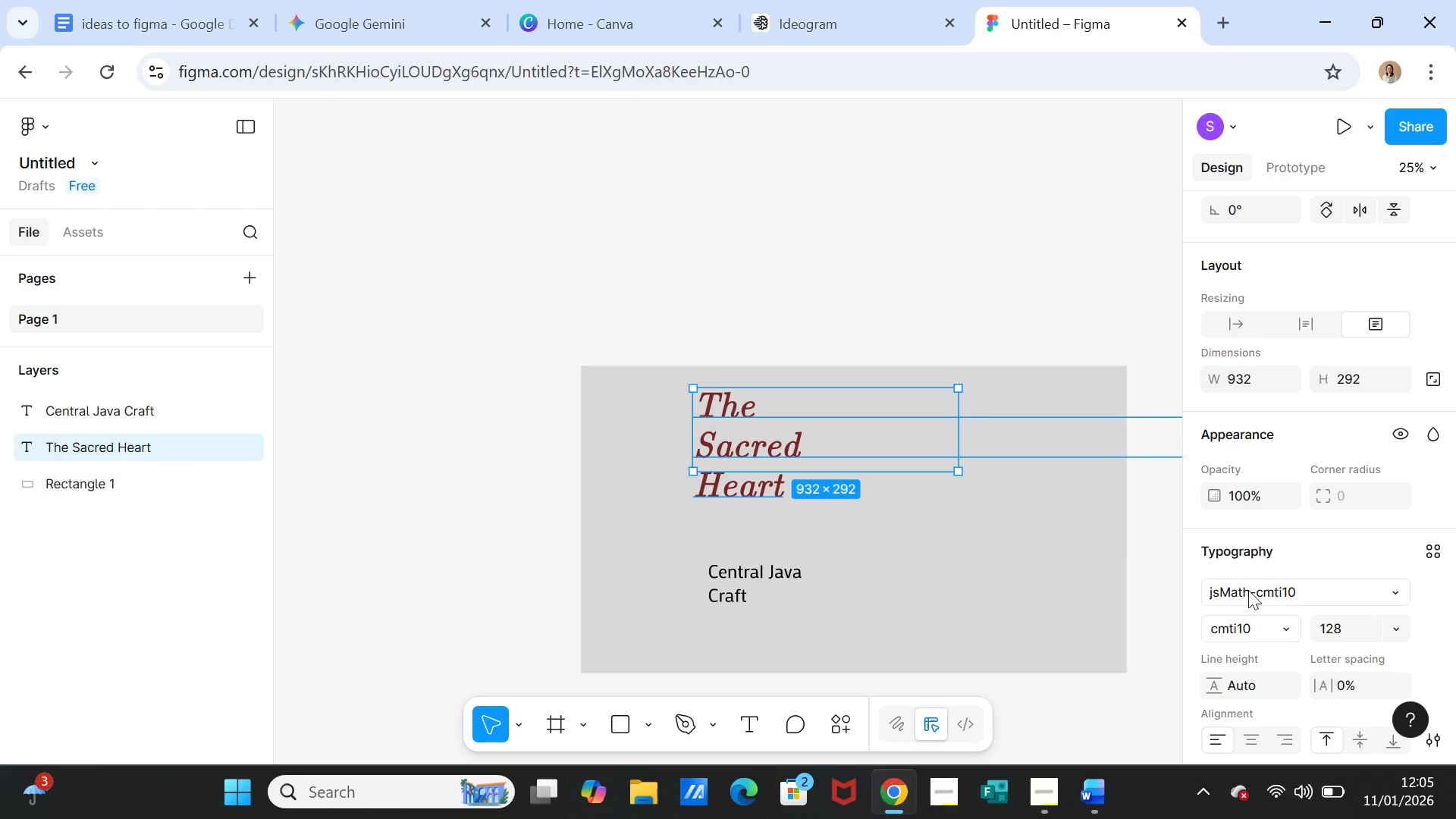 
scroll: coordinate [1343, 642], scroll_direction: down, amount: 1.0
 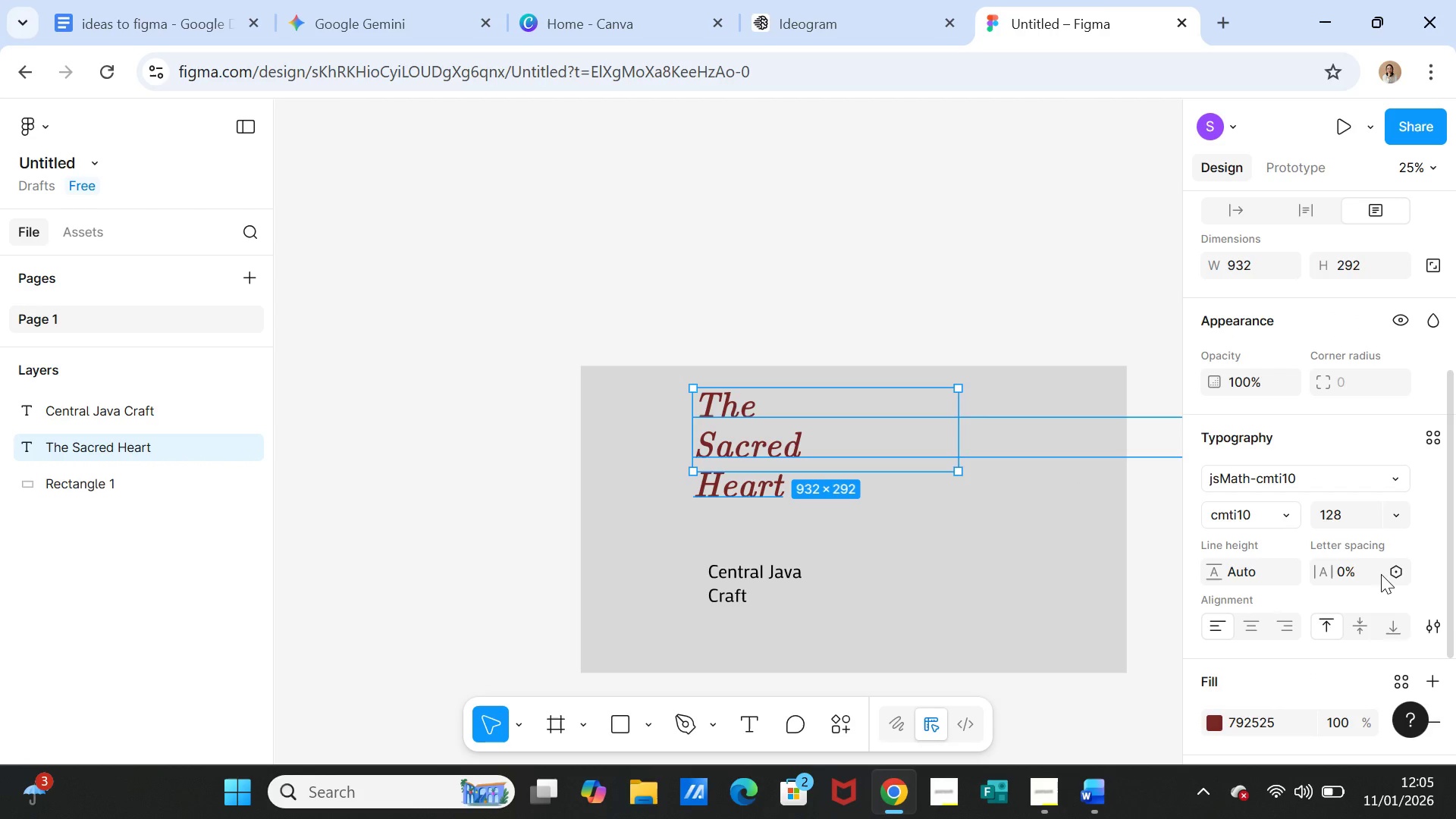 
wait(5.15)
 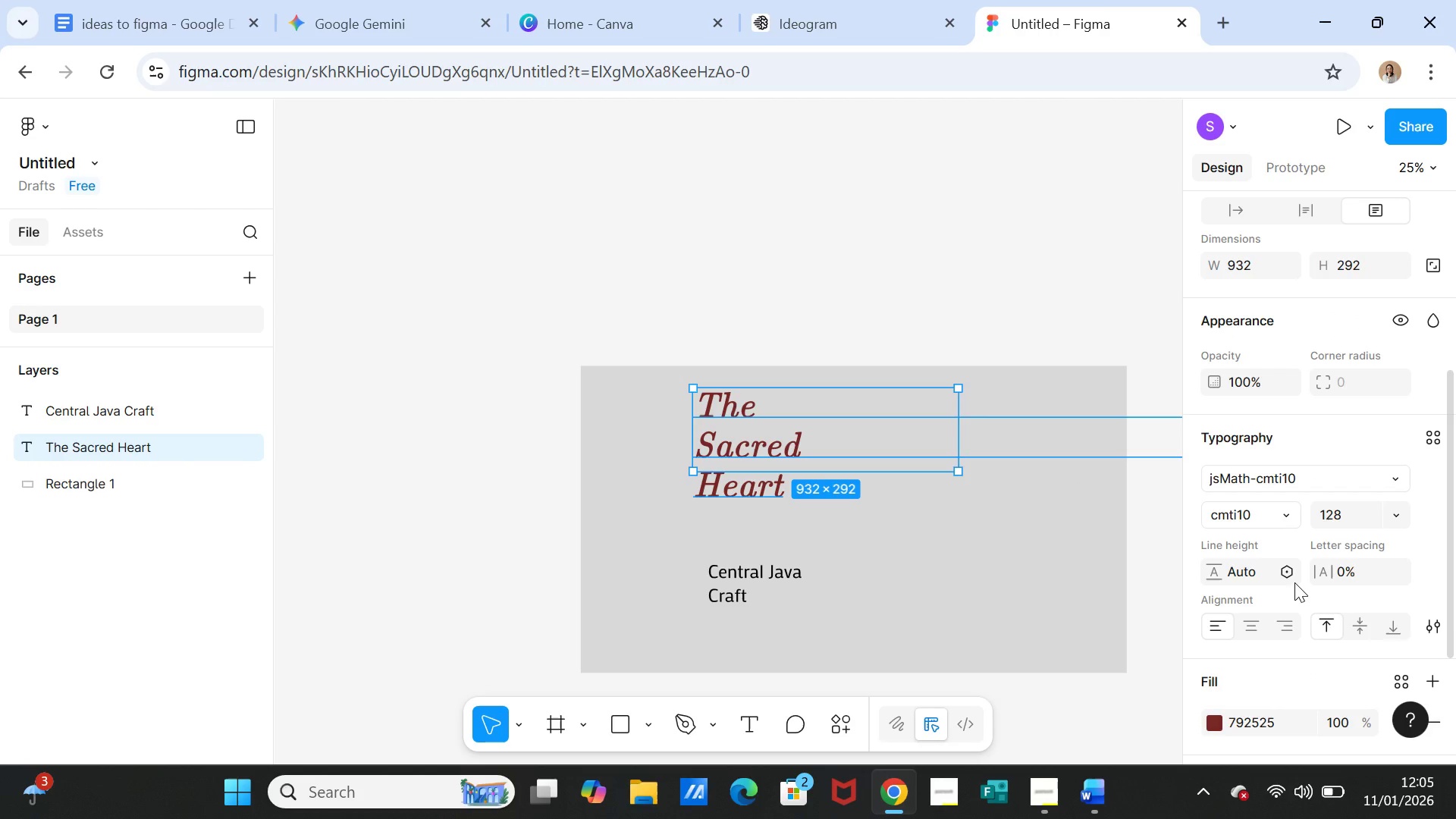 
left_click([1217, 572])
 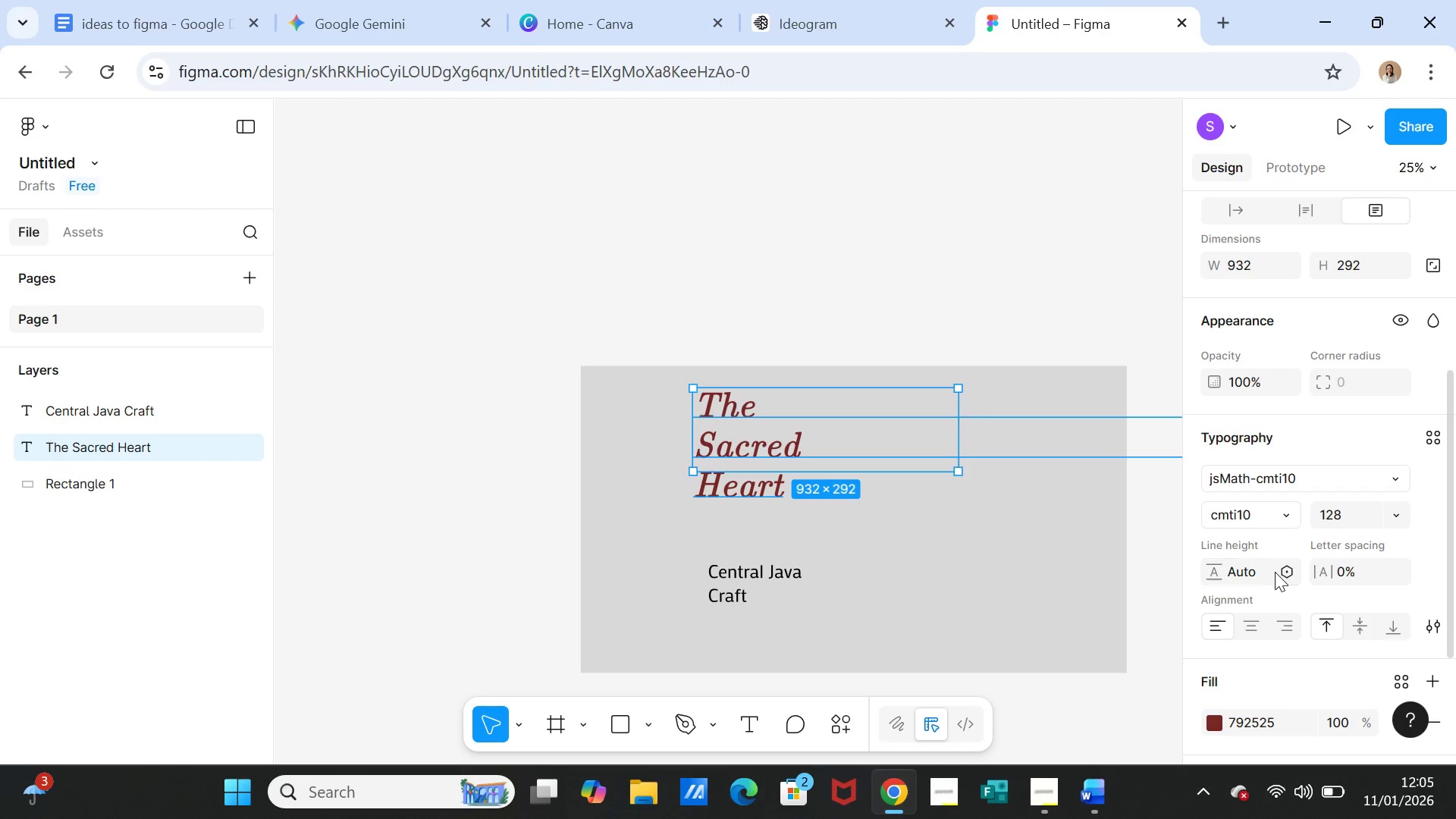 
double_click([1285, 573])
 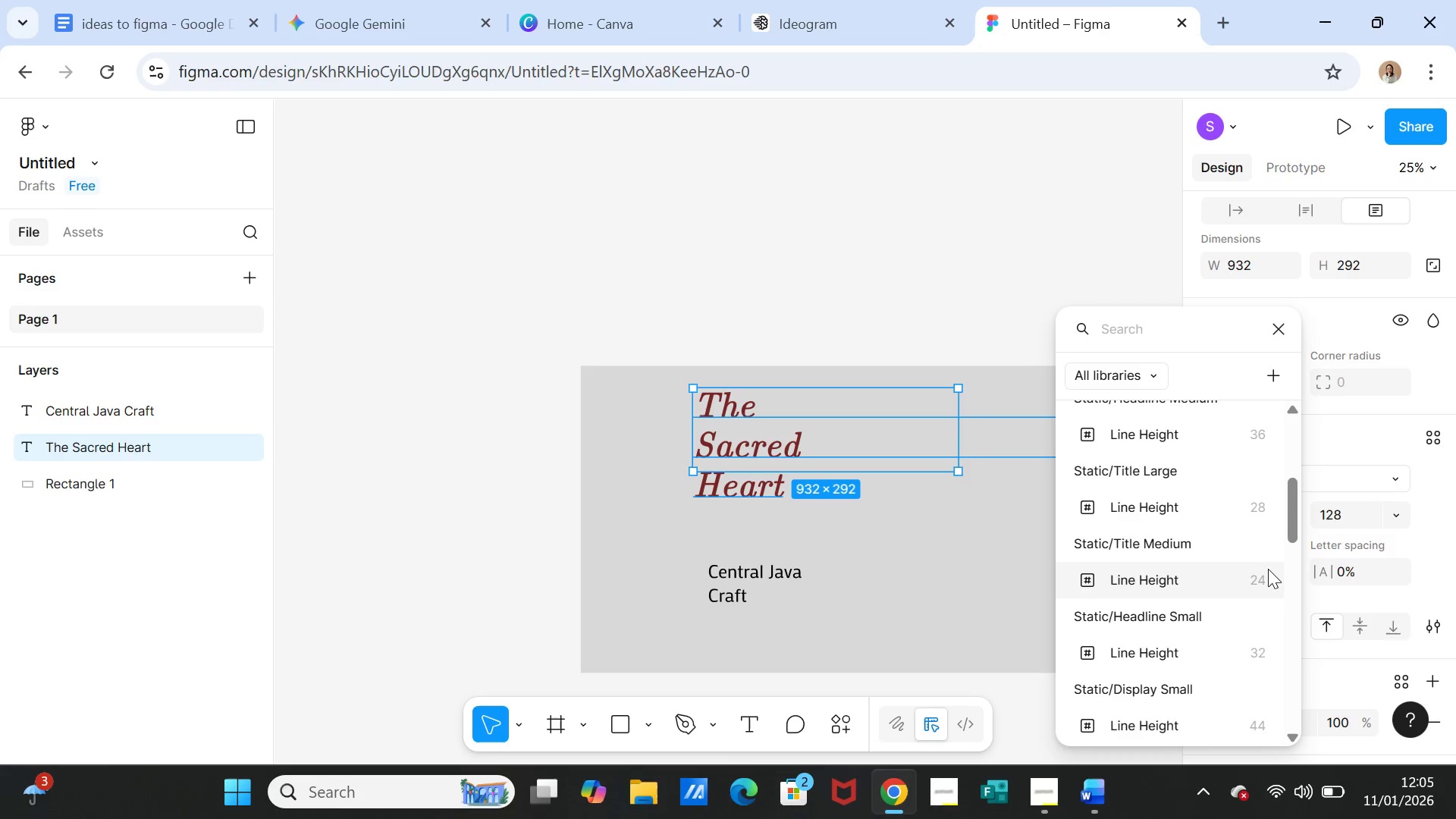 
scroll: coordinate [1268, 567], scroll_direction: up, amount: 9.0
 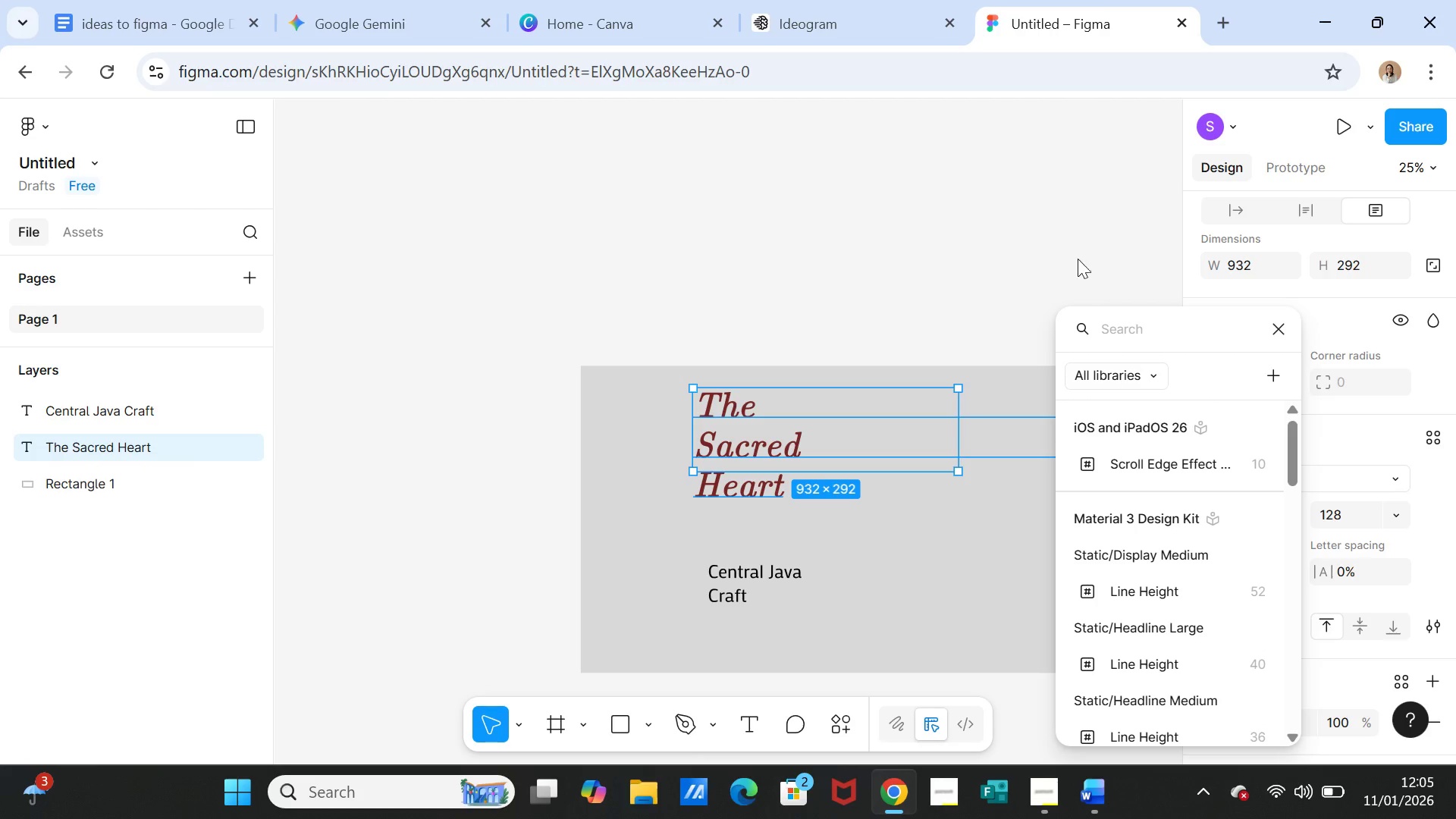 
left_click([1075, 230])
 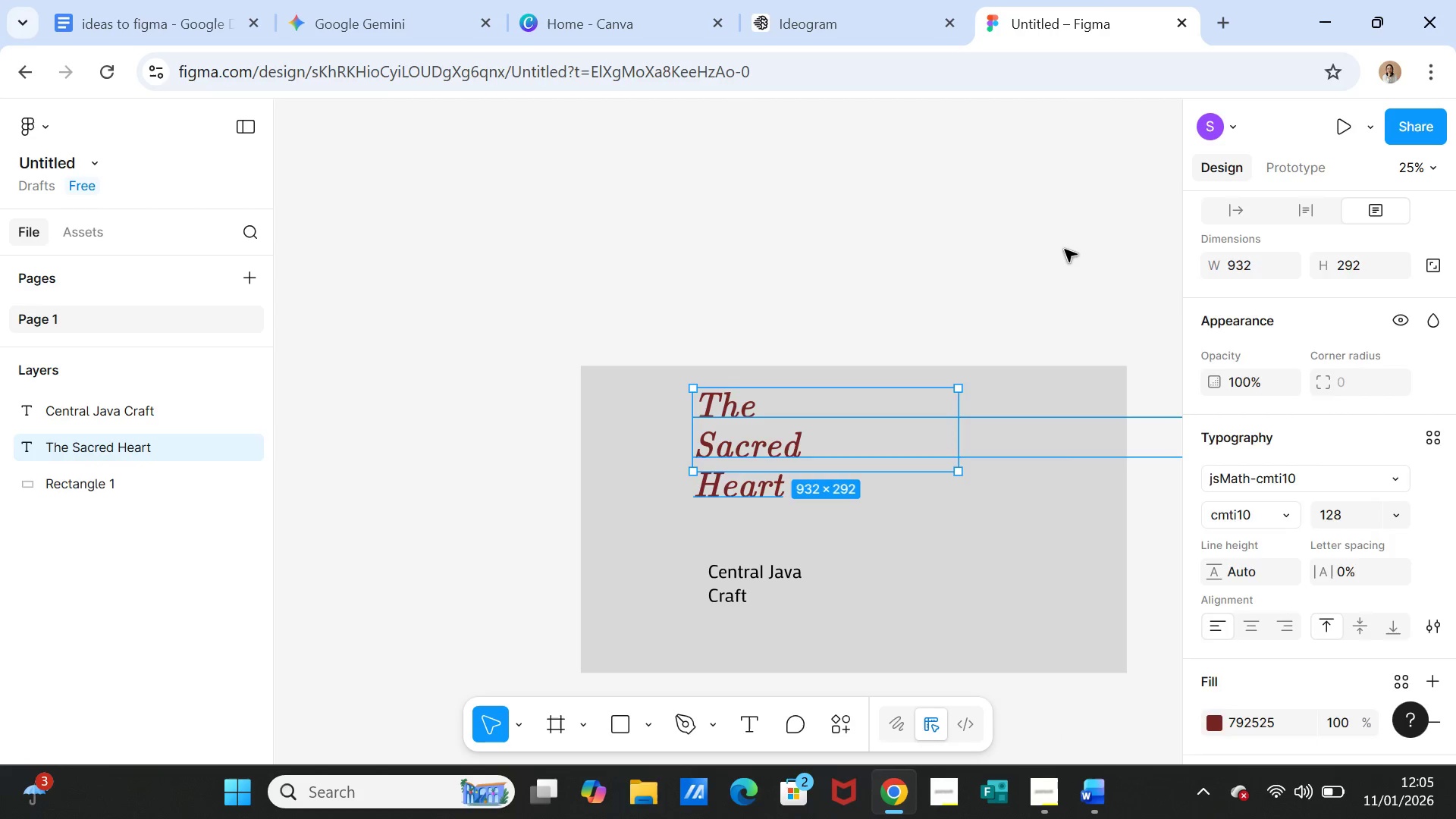 
left_click([1065, 249])
 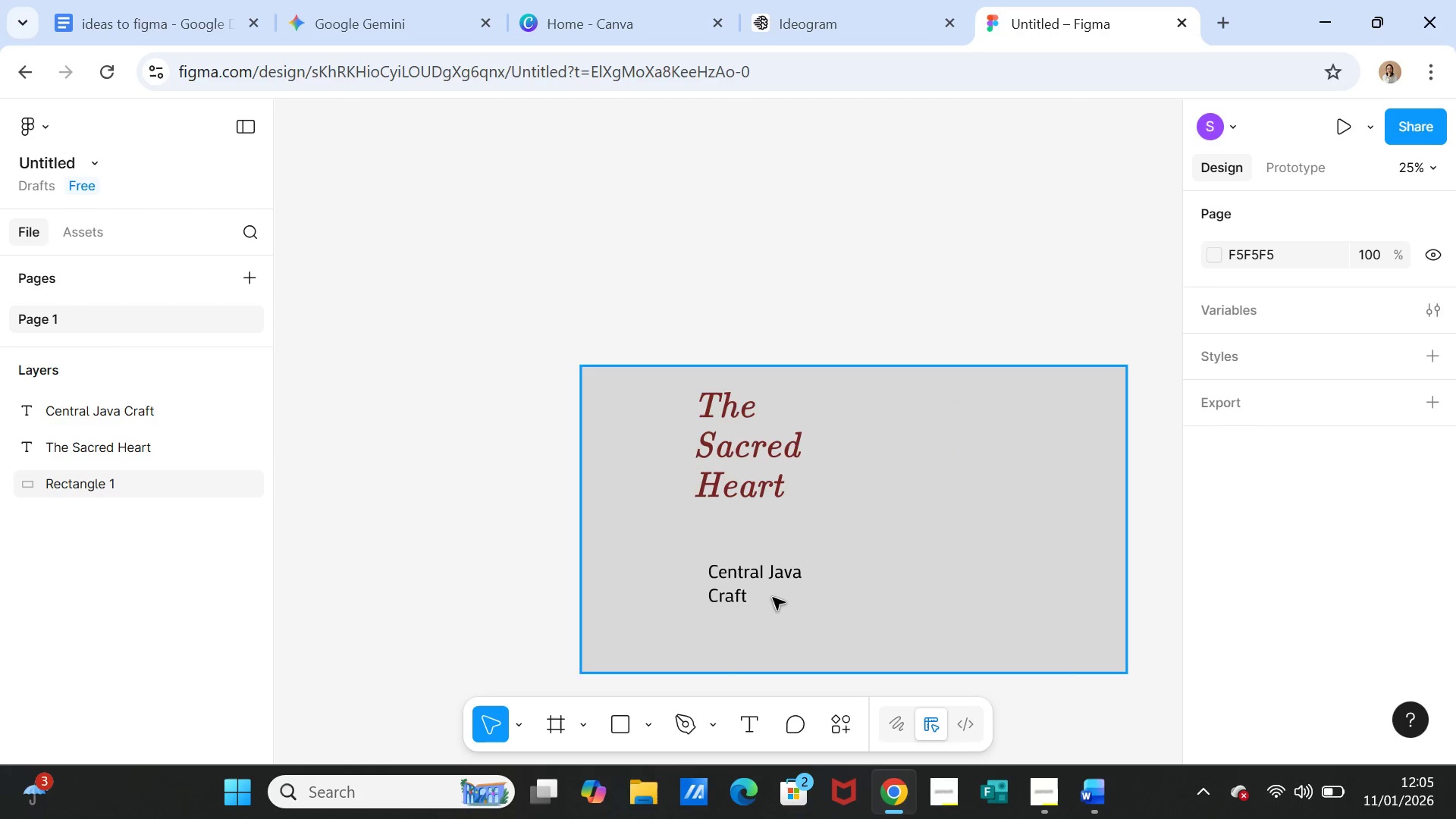 
left_click([767, 577])
 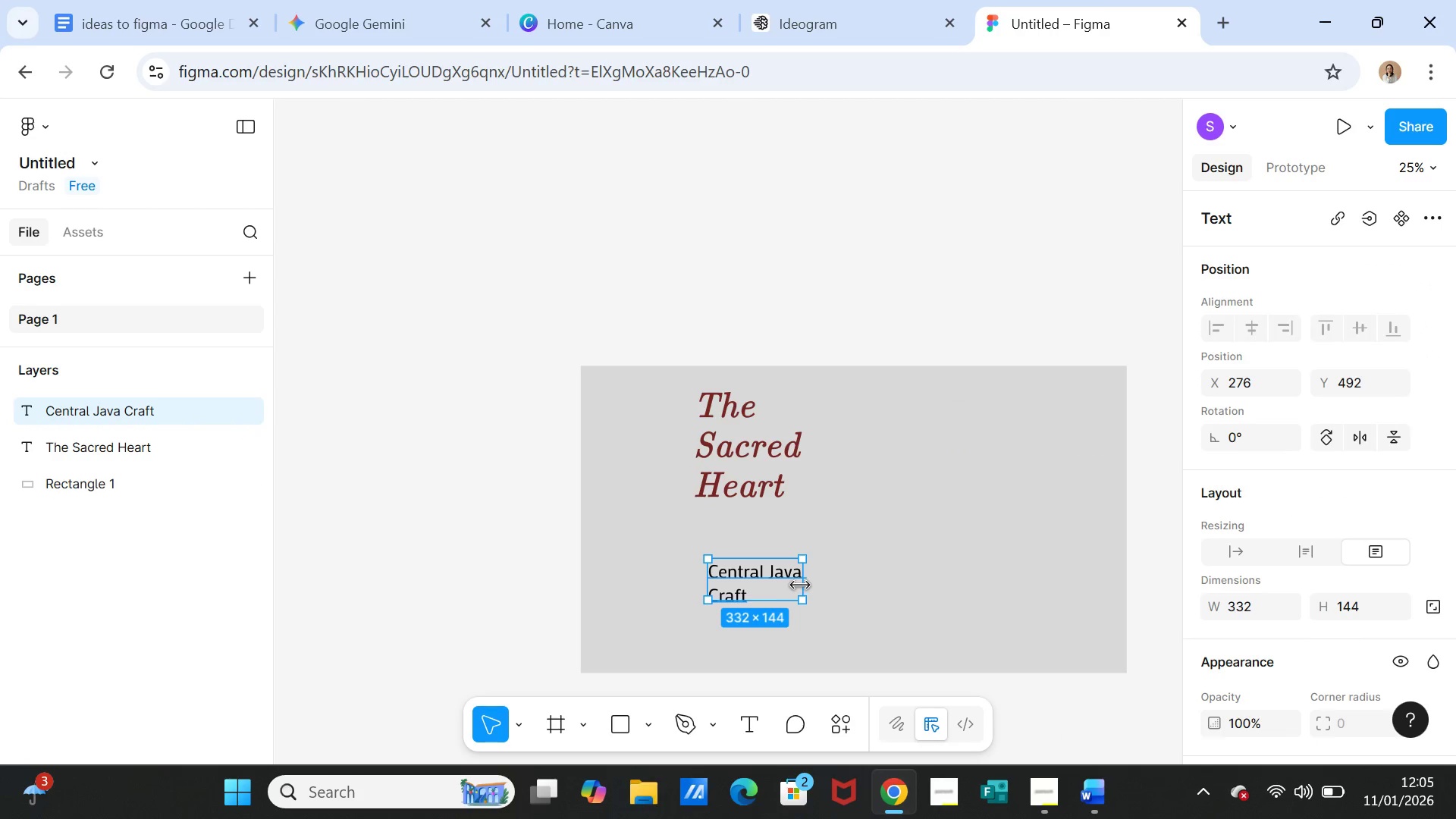 
left_click_drag(start_coordinate=[800, 585], to_coordinate=[855, 575])
 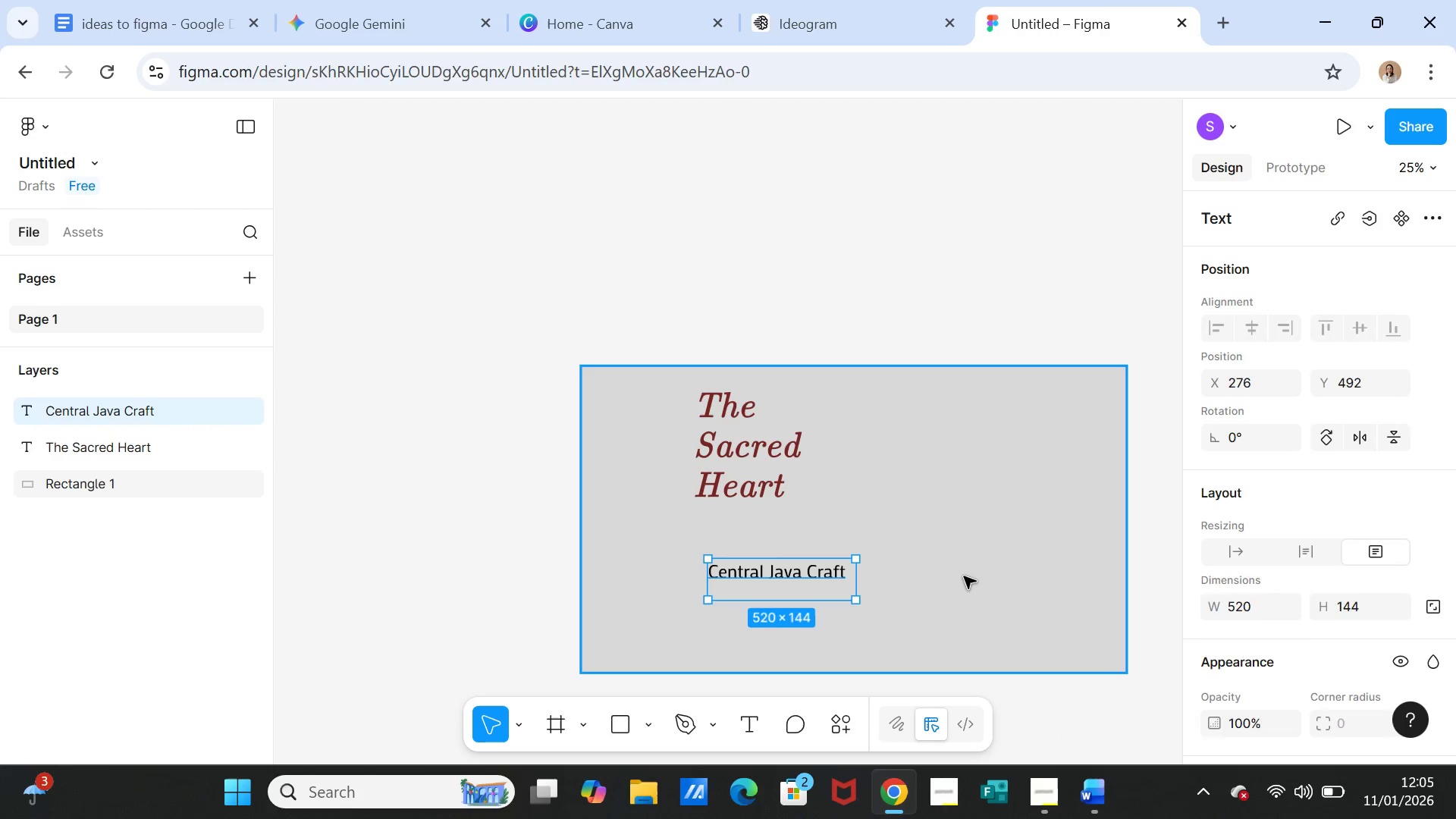 
left_click([964, 576])
 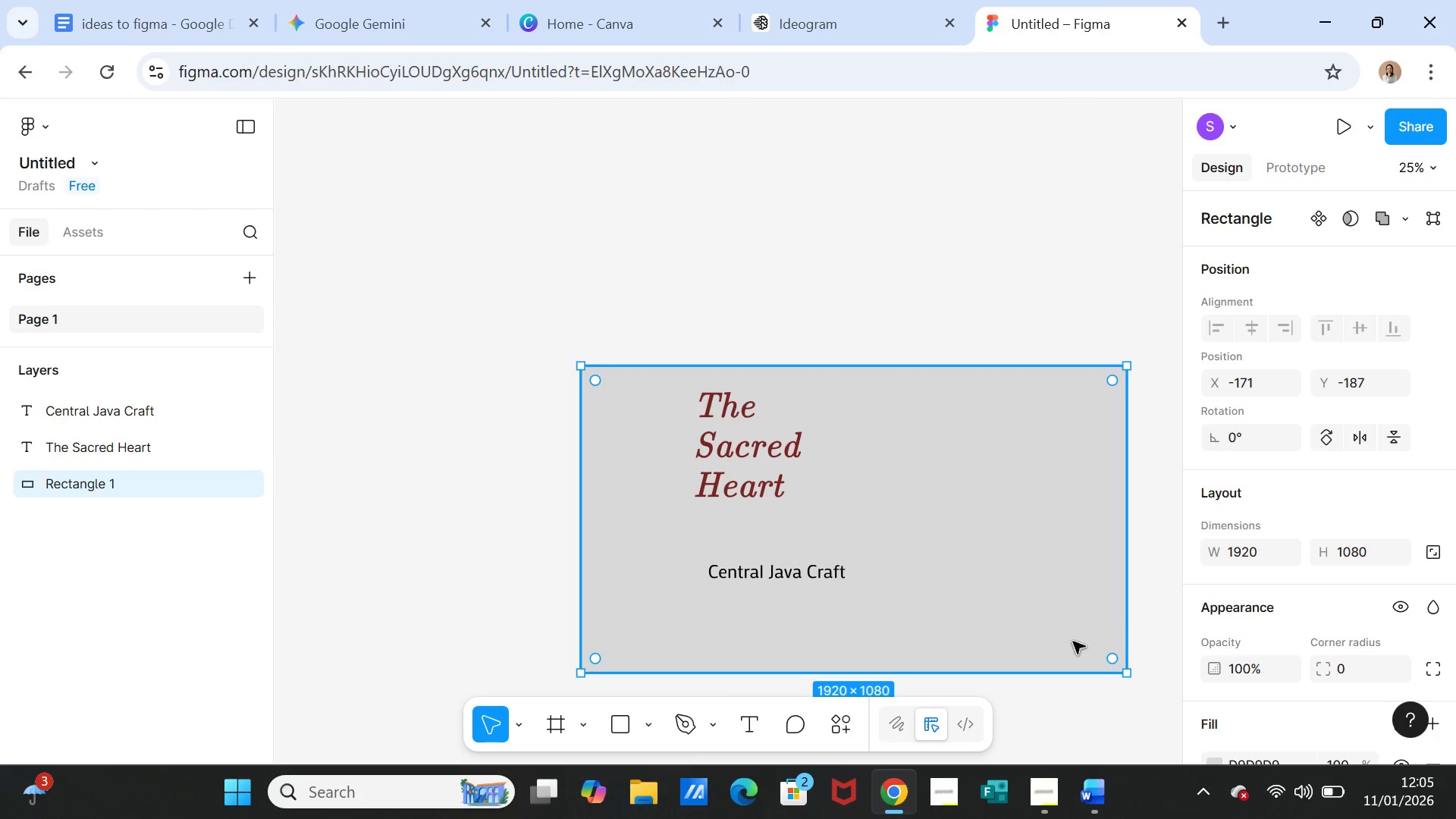 
wait(5.94)
 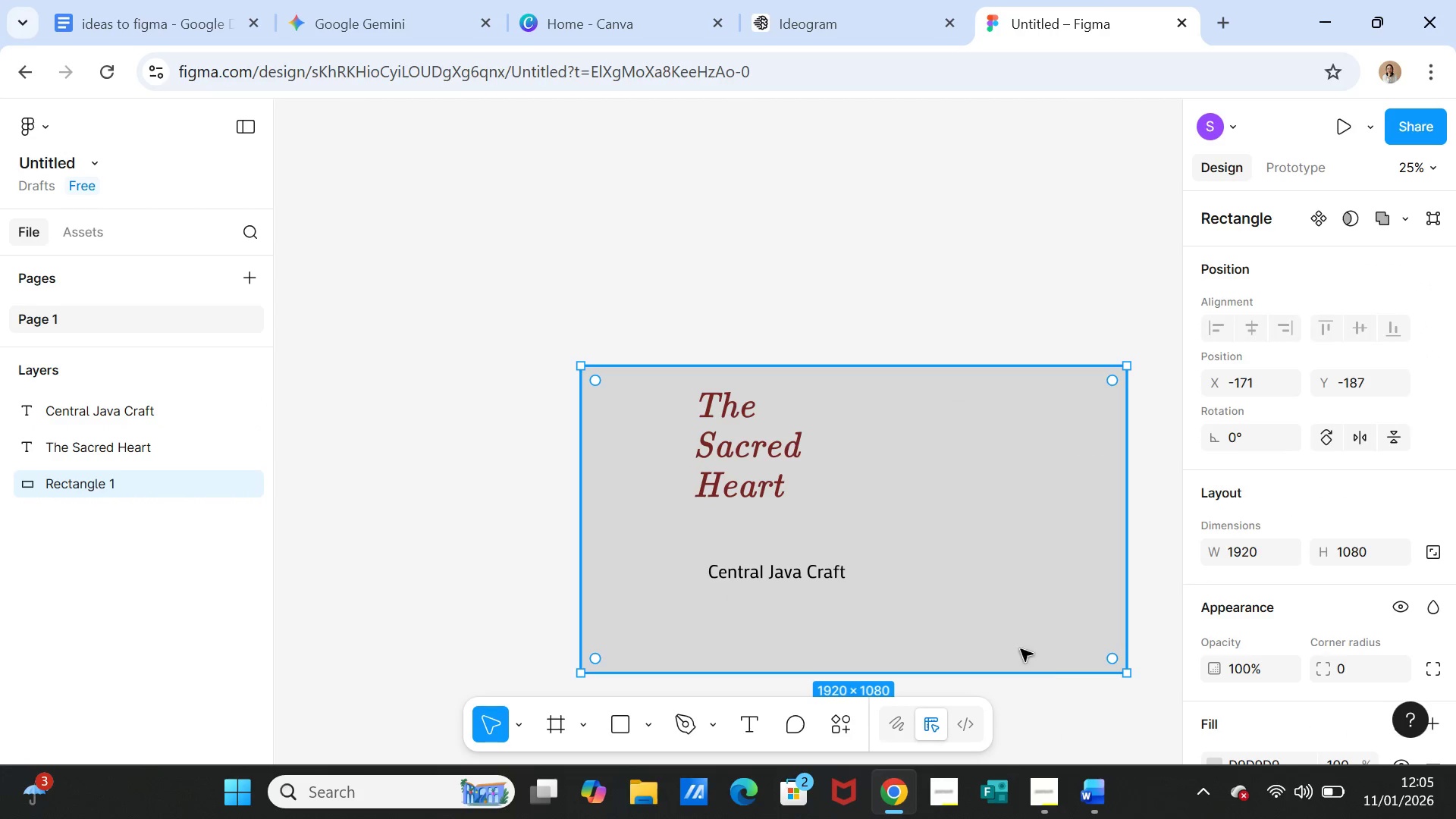 
double_click([968, 708])
 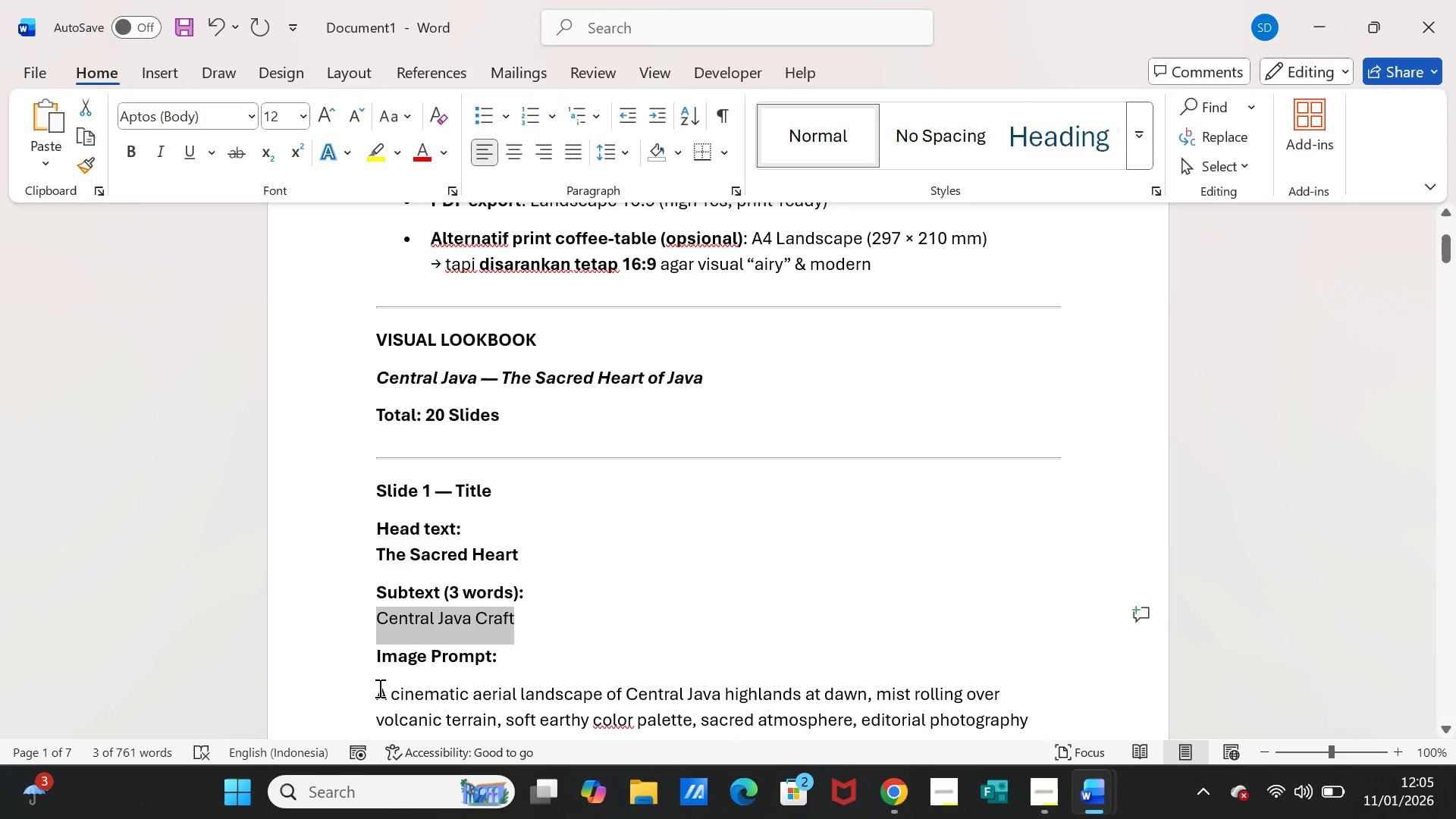 
left_click_drag(start_coordinate=[377, 688], to_coordinate=[650, 694])
 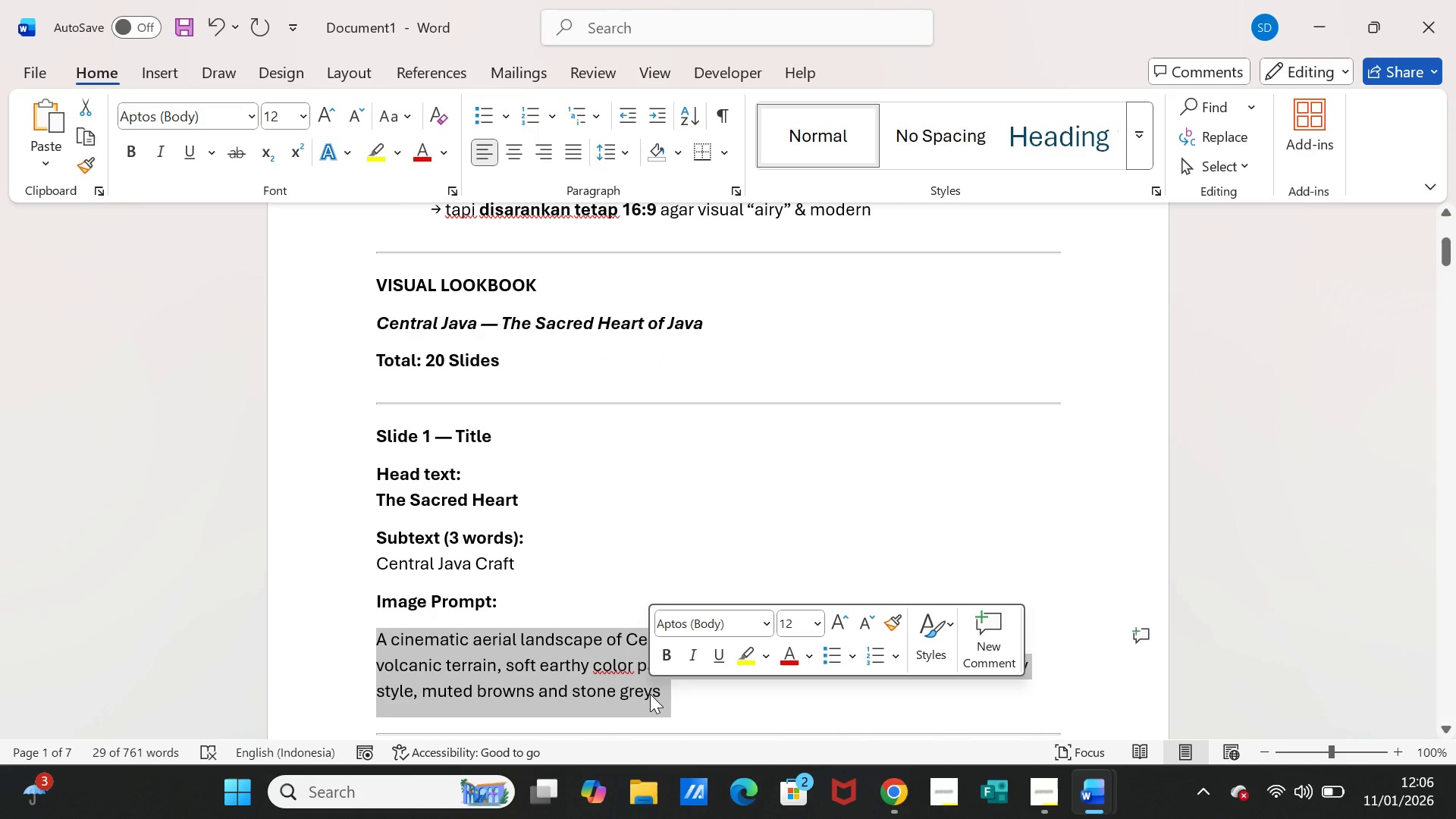 
scroll: coordinate [648, 705], scroll_direction: down, amount: 1.0
 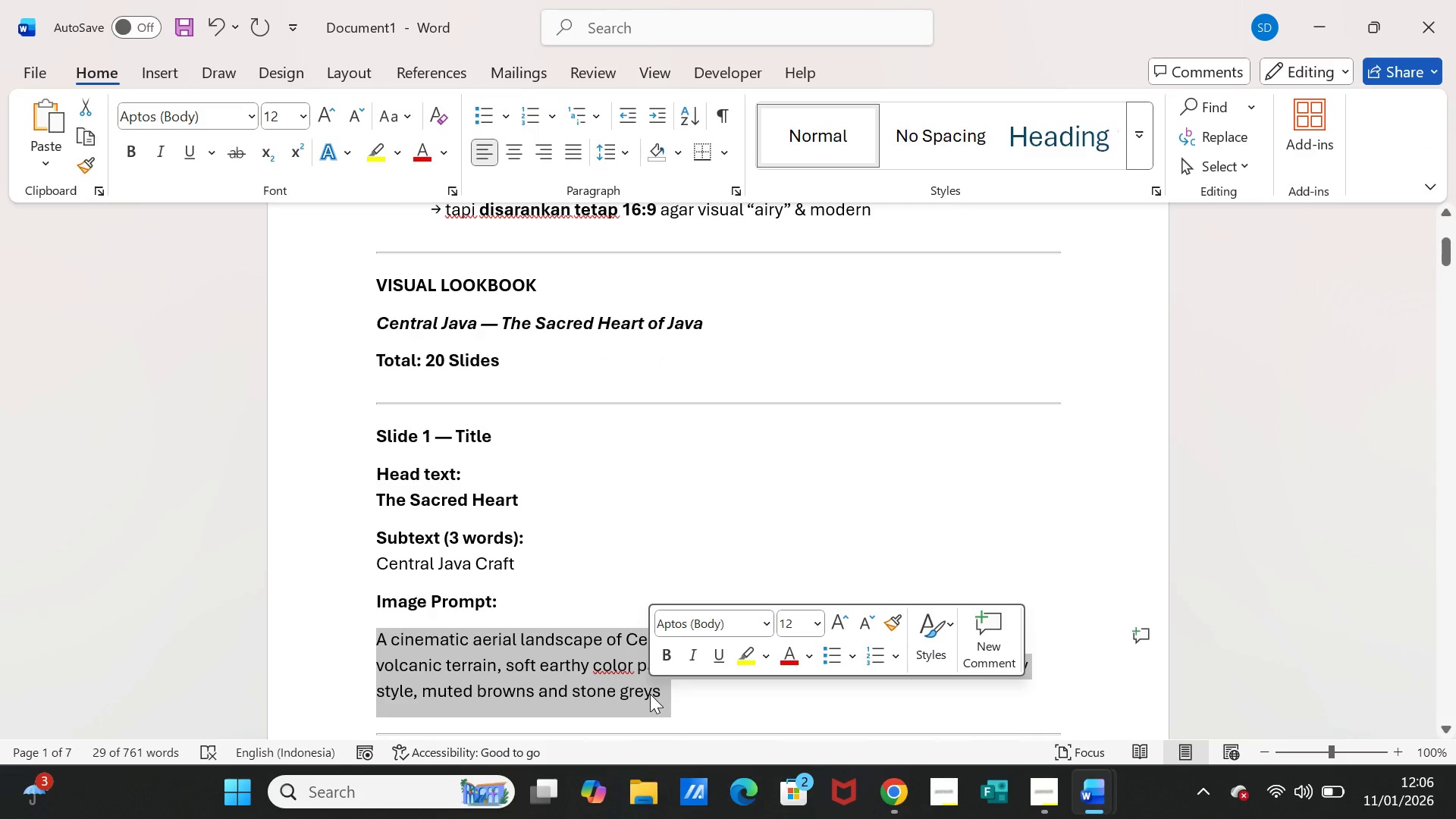 
key(Control+C)
 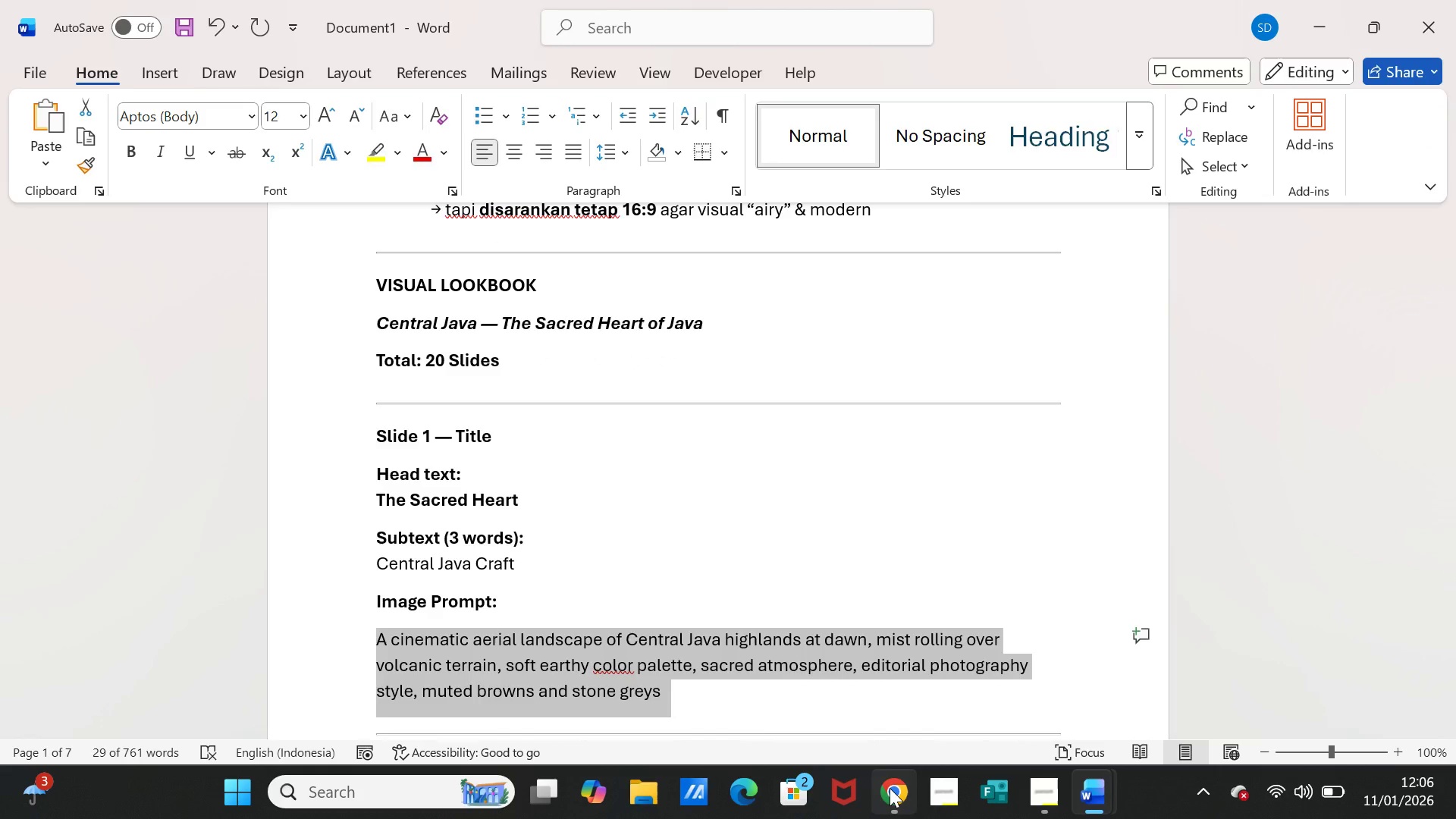 
left_click([890, 788])
 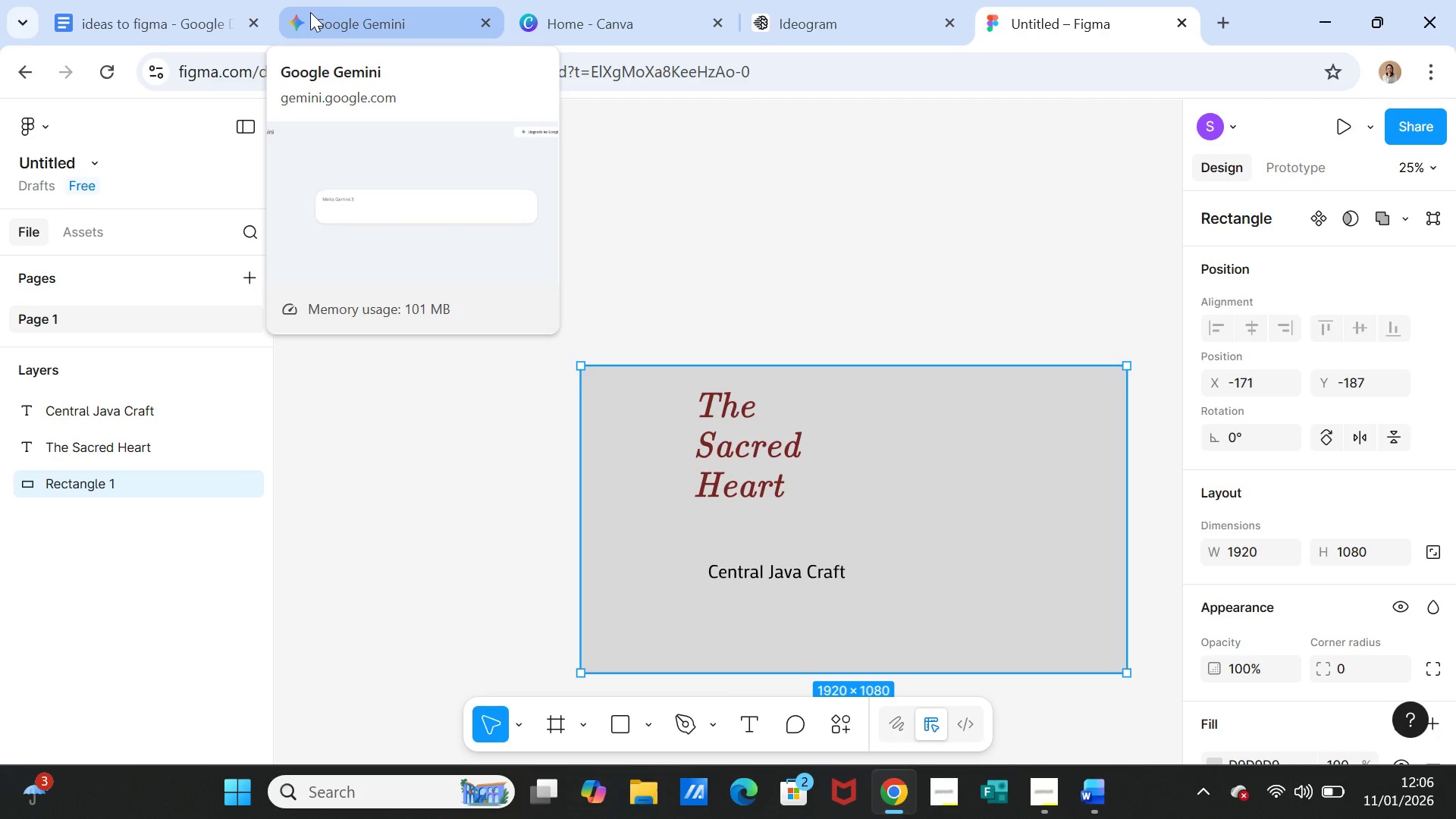 
left_click([768, 2])
 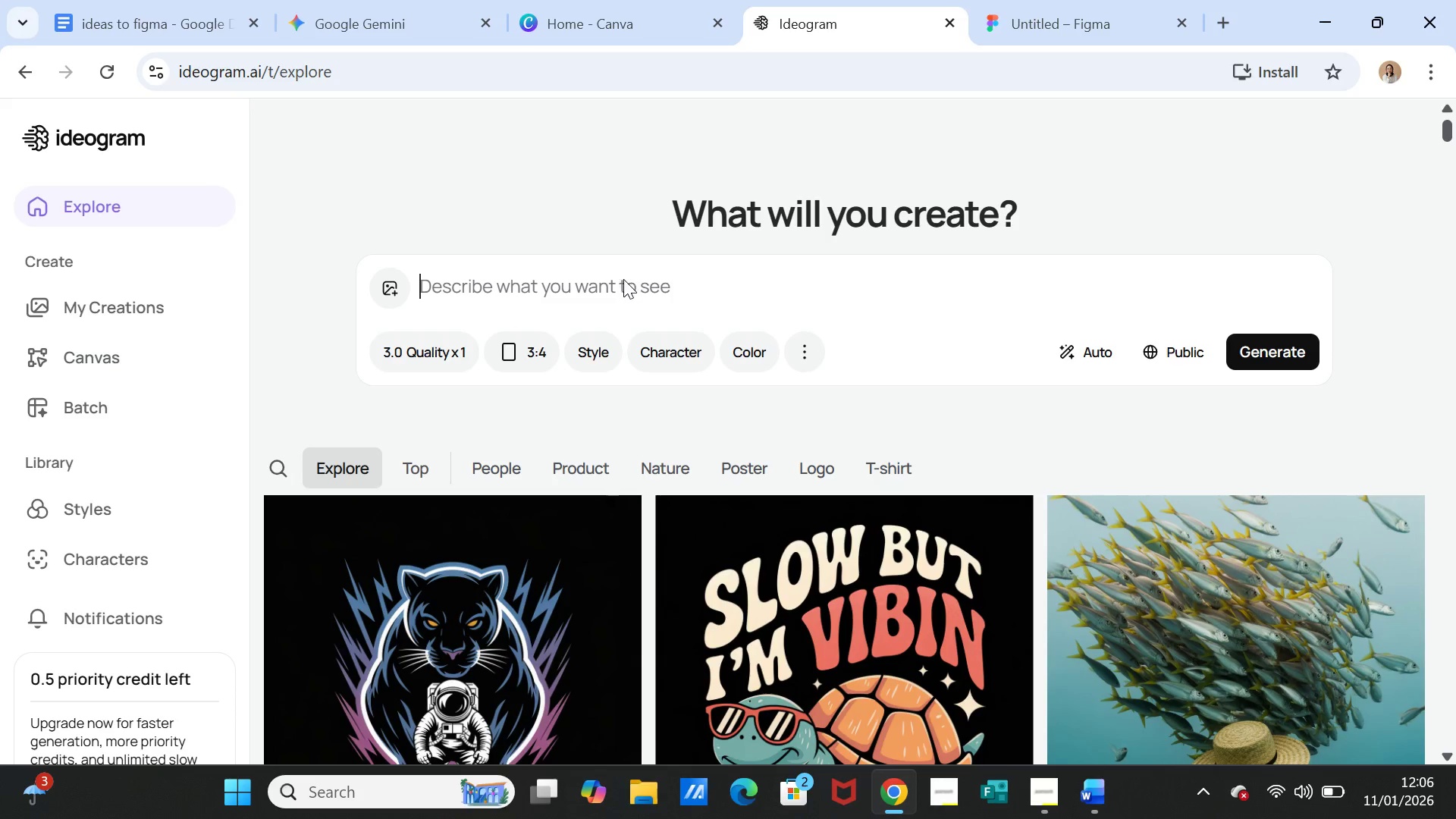 
left_click([623, 279])
 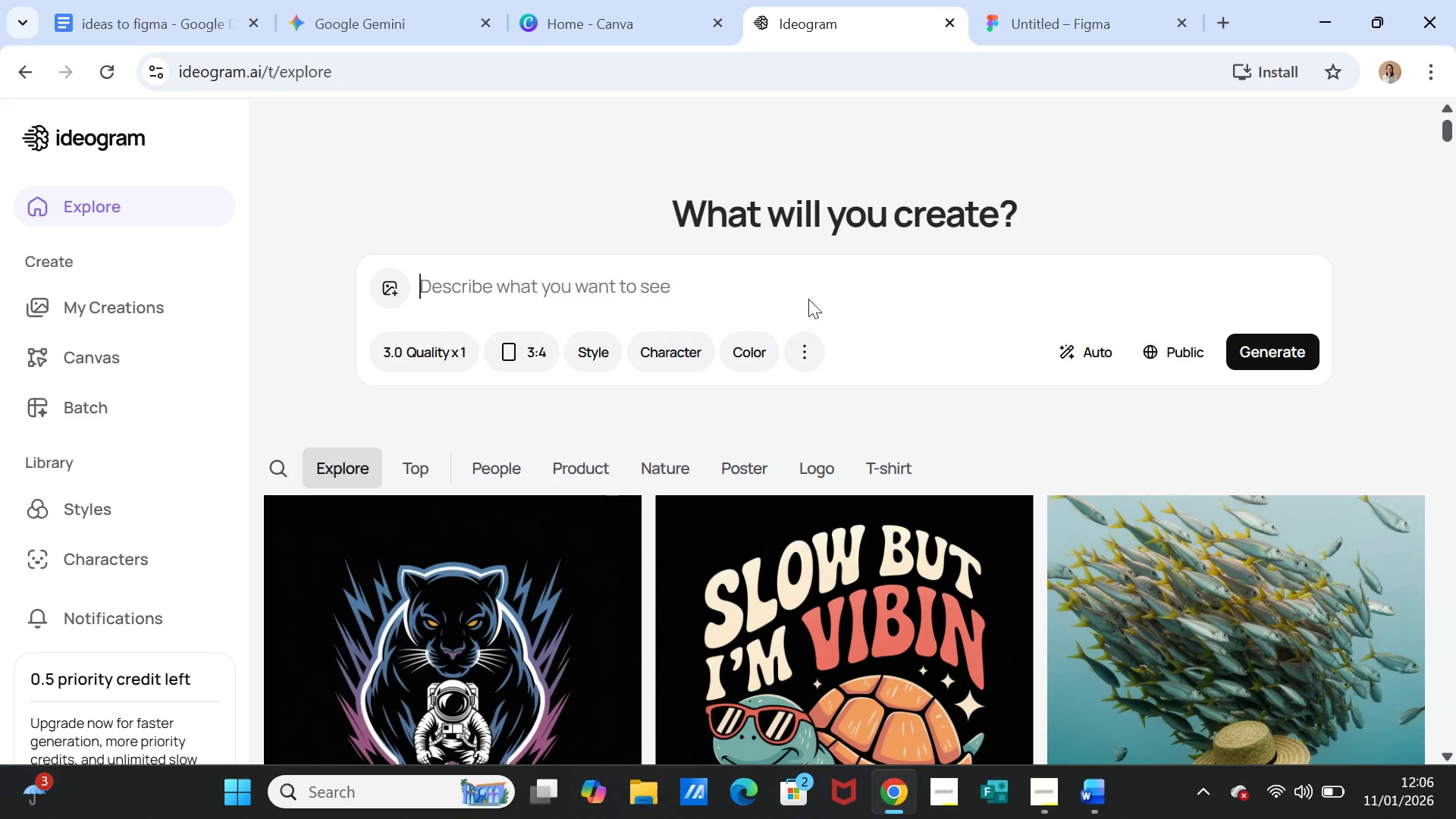 
key(Control+V)
 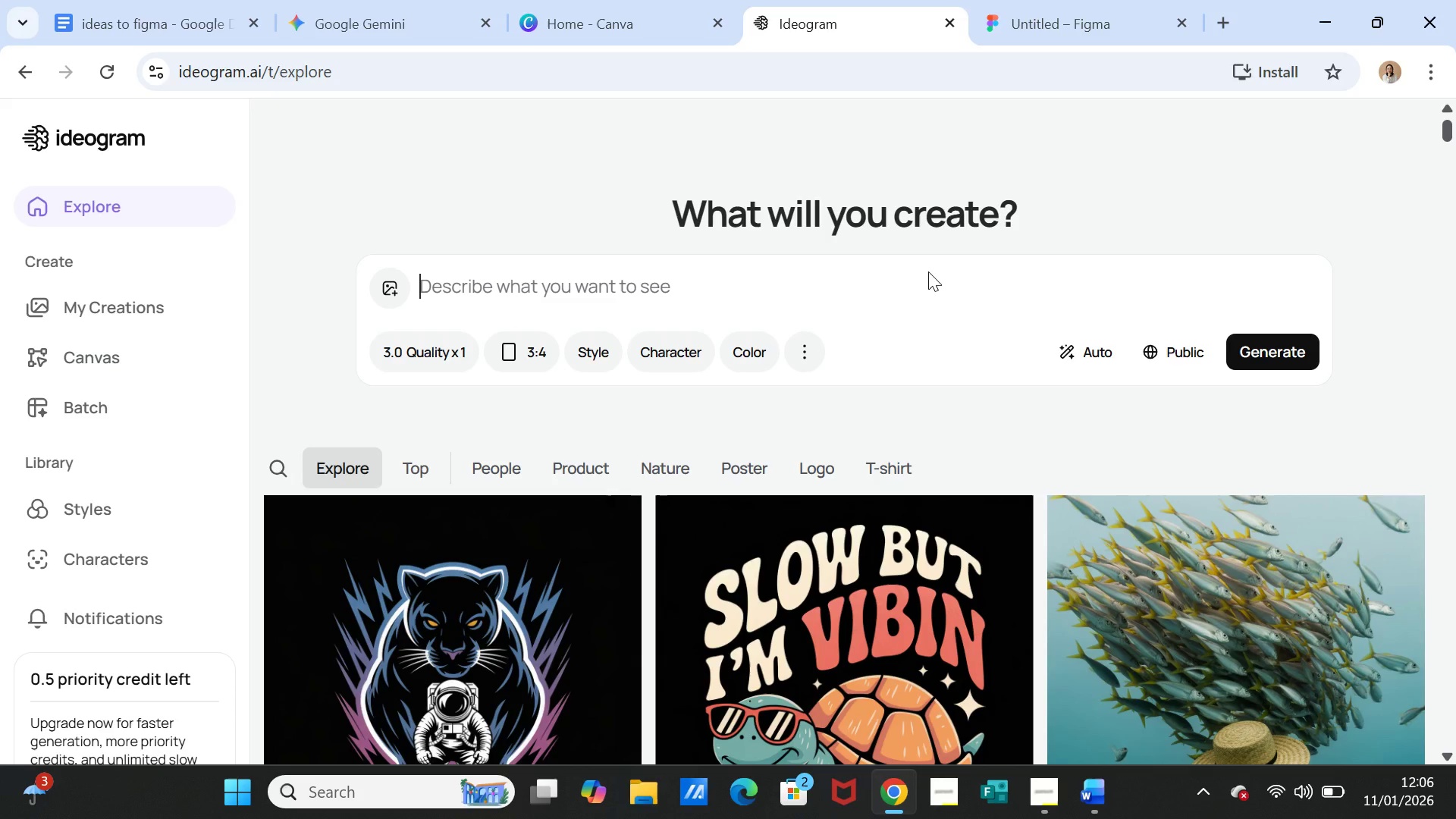 
left_click([928, 271])
 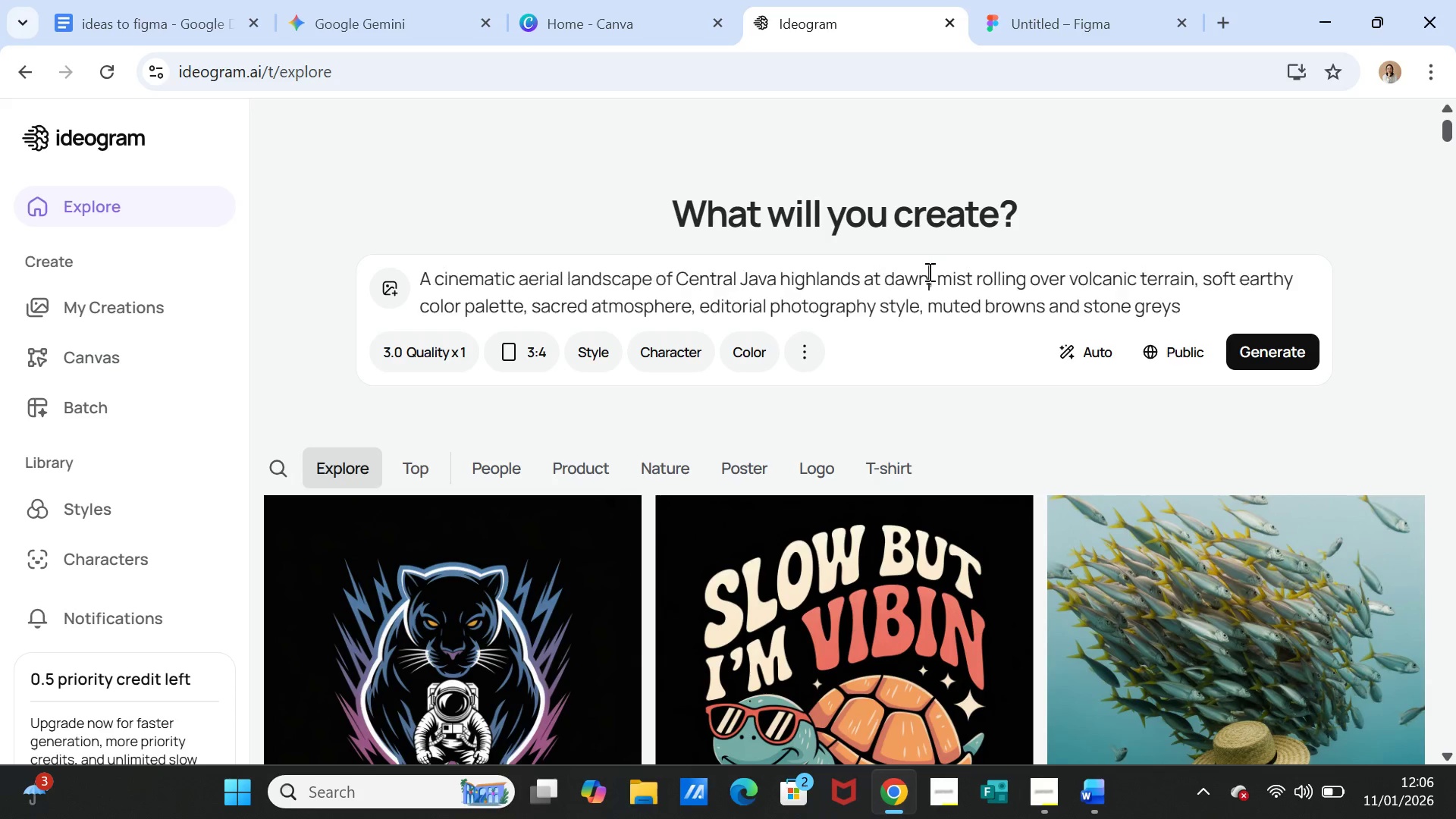 
hold_key(key=ControlLeft, duration=0.64)
 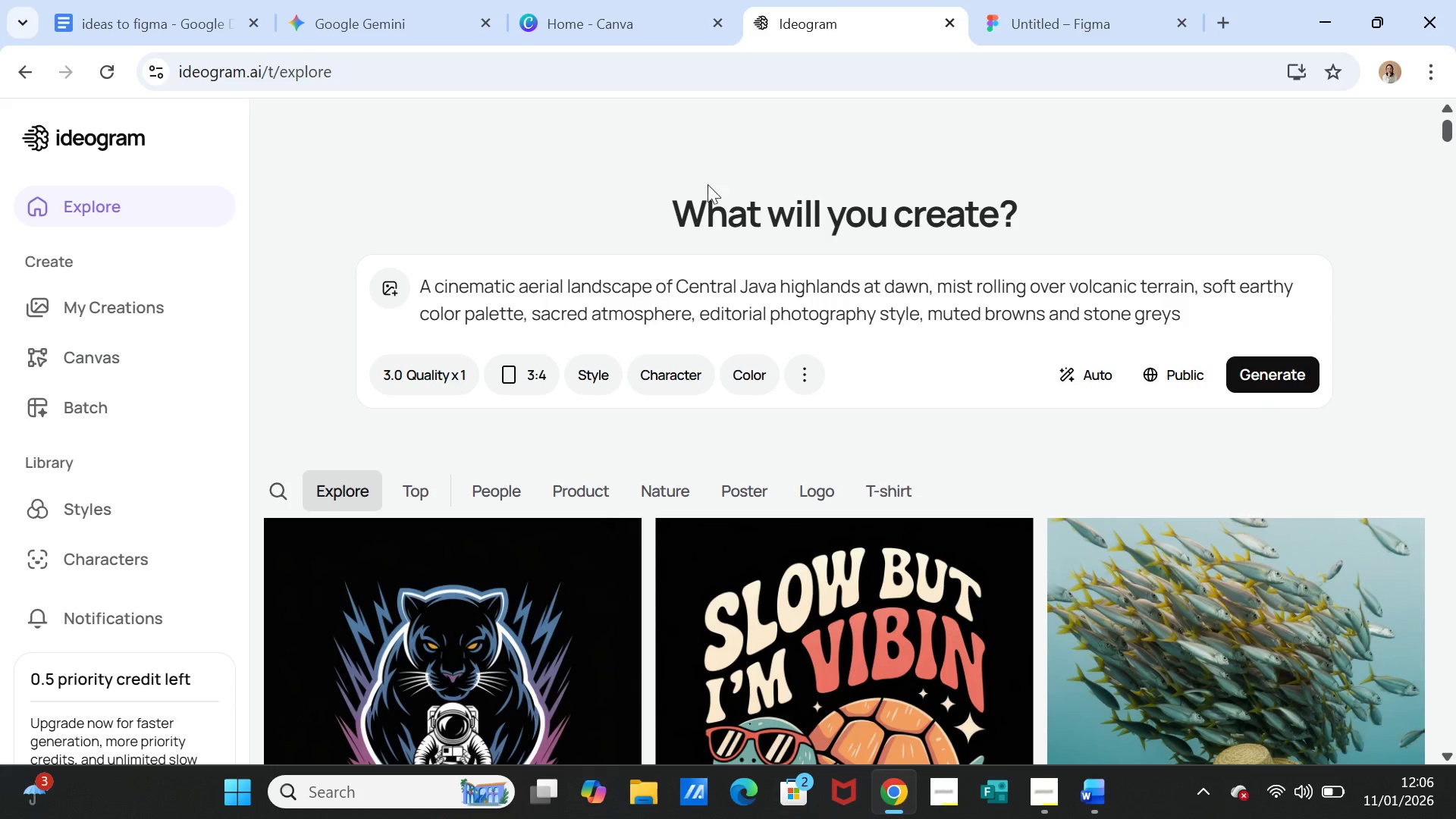 
left_click([987, 14])
 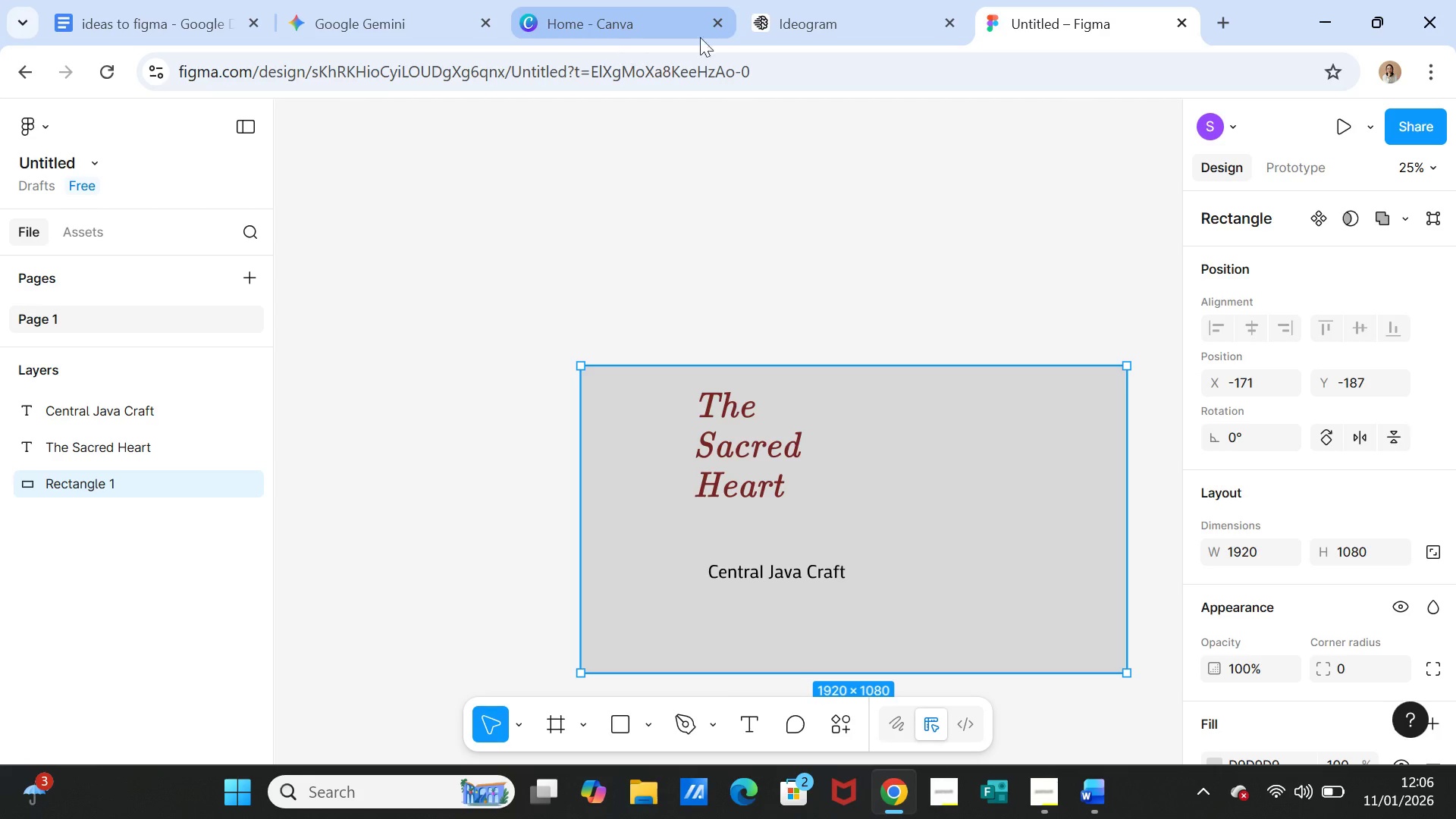 
left_click([770, 23])
 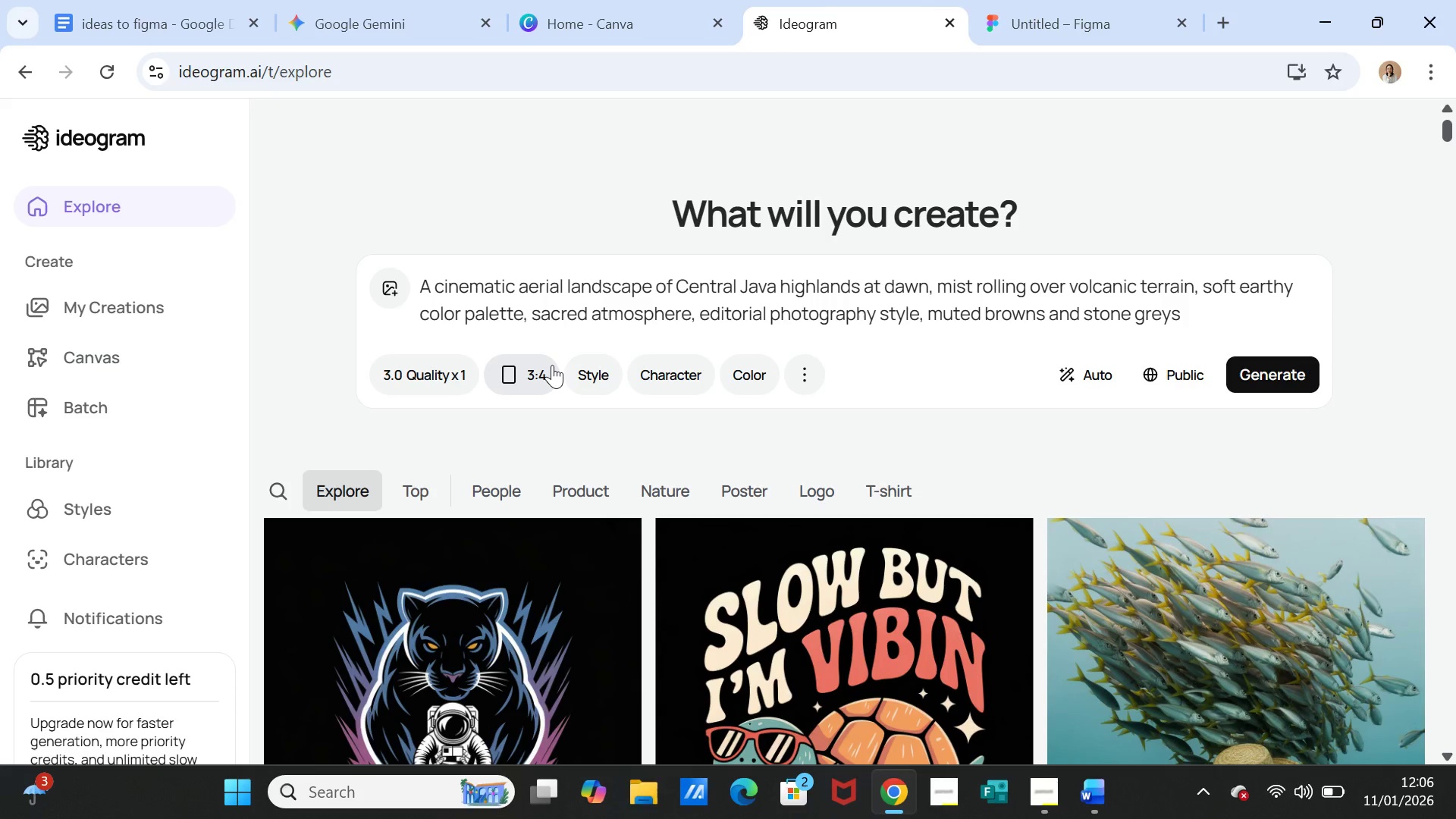 
left_click([552, 365])
 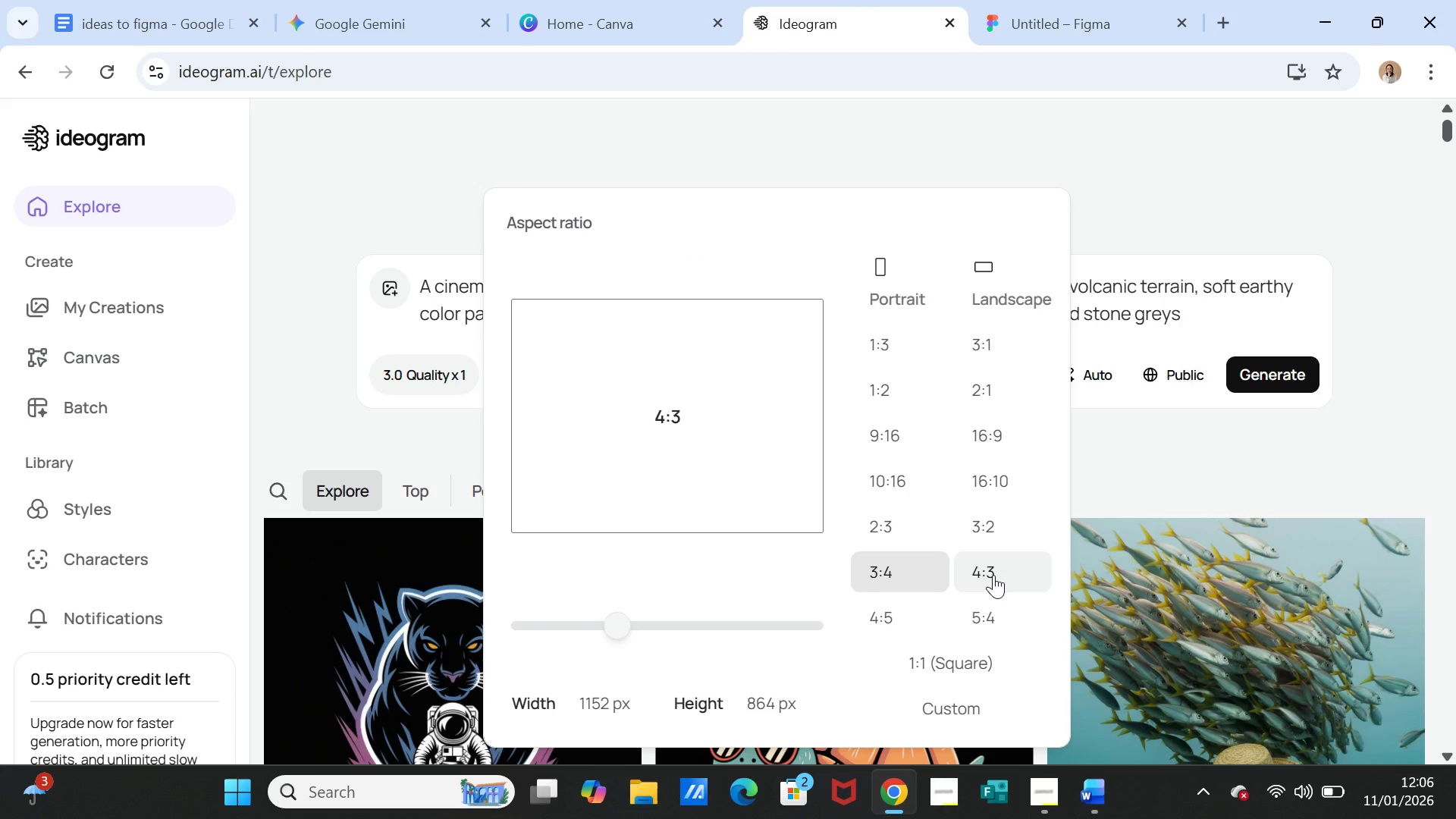 
left_click([993, 575])
 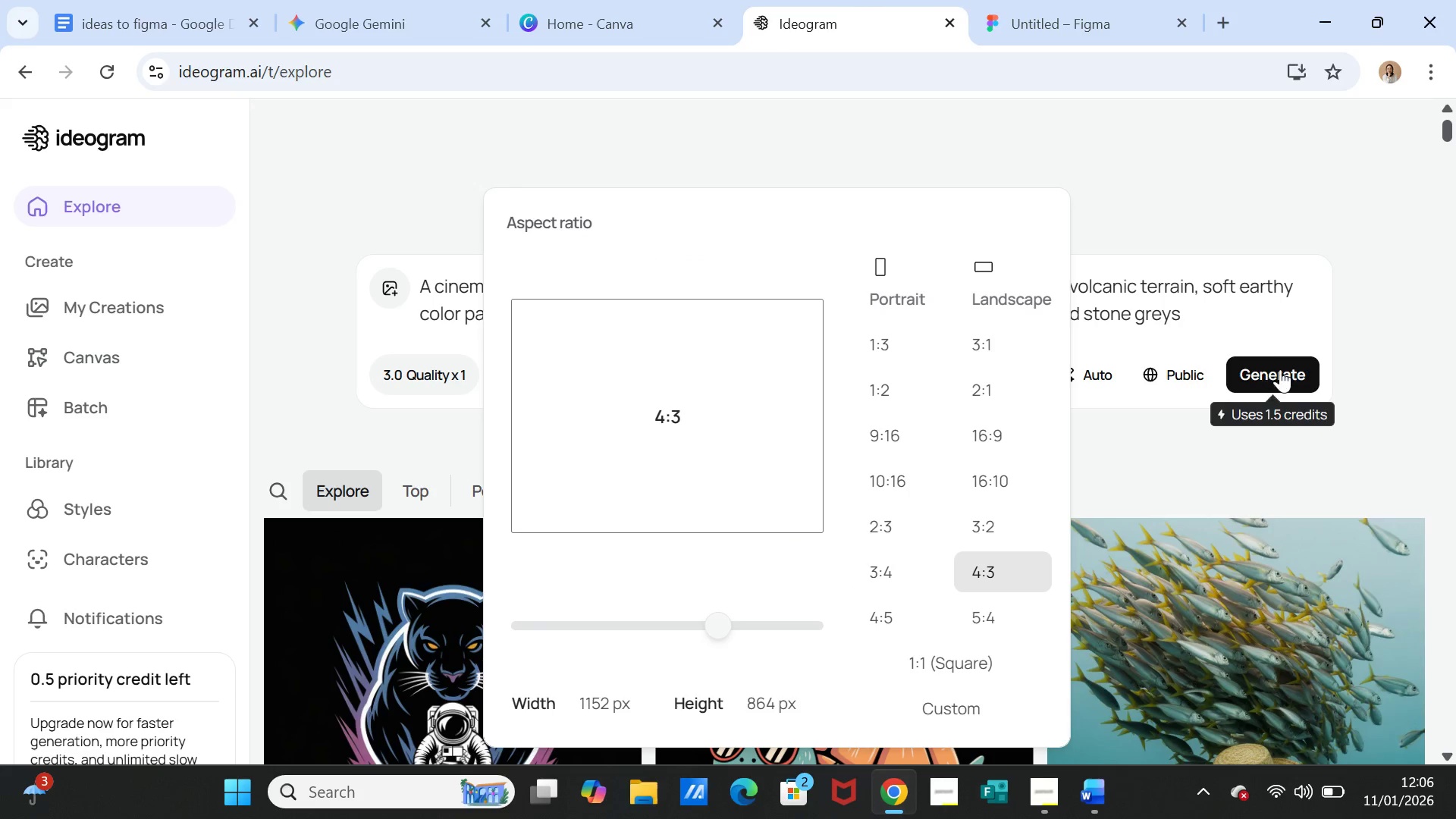 
left_click([1281, 369])
 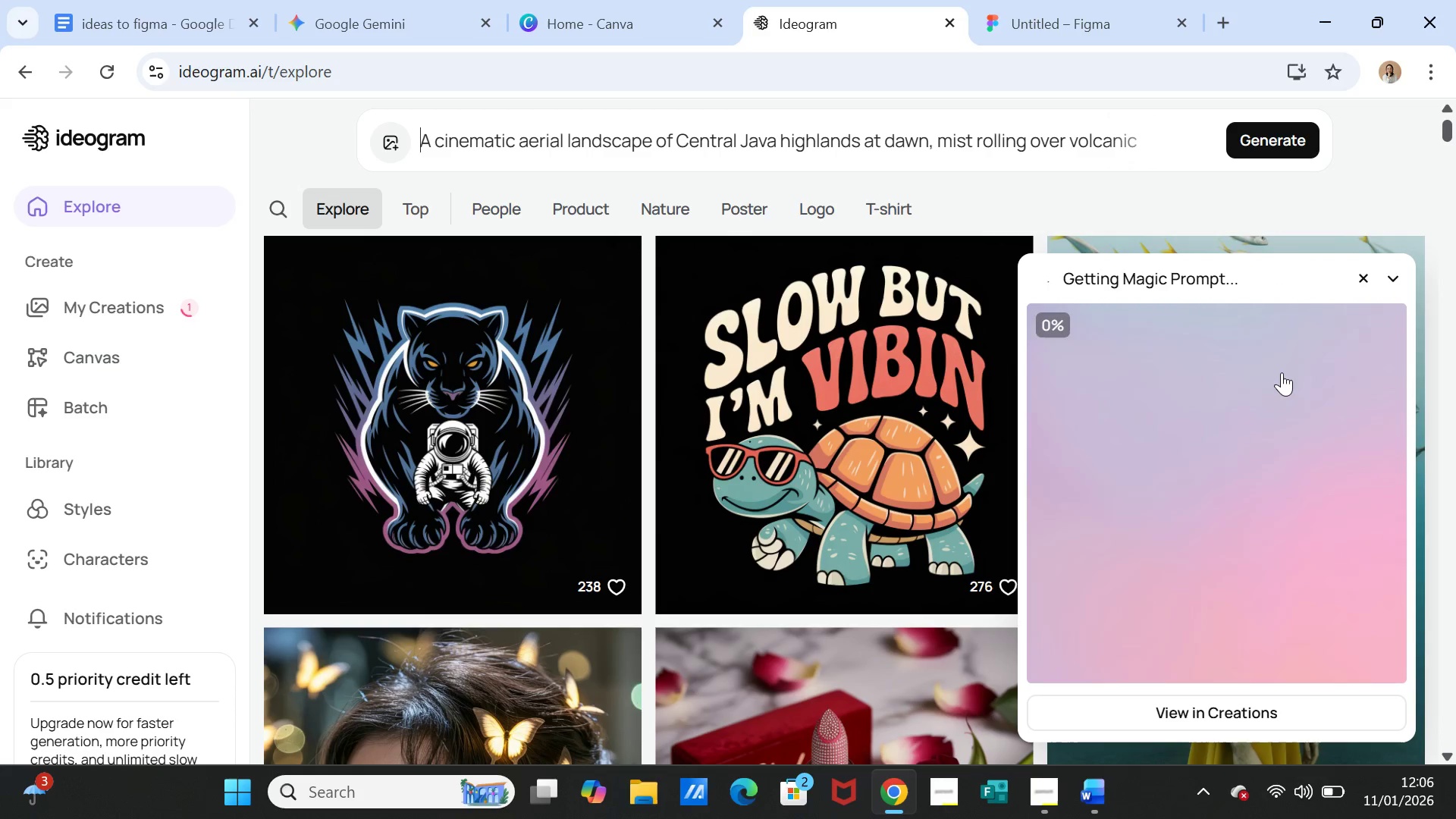 
wait(15.22)
 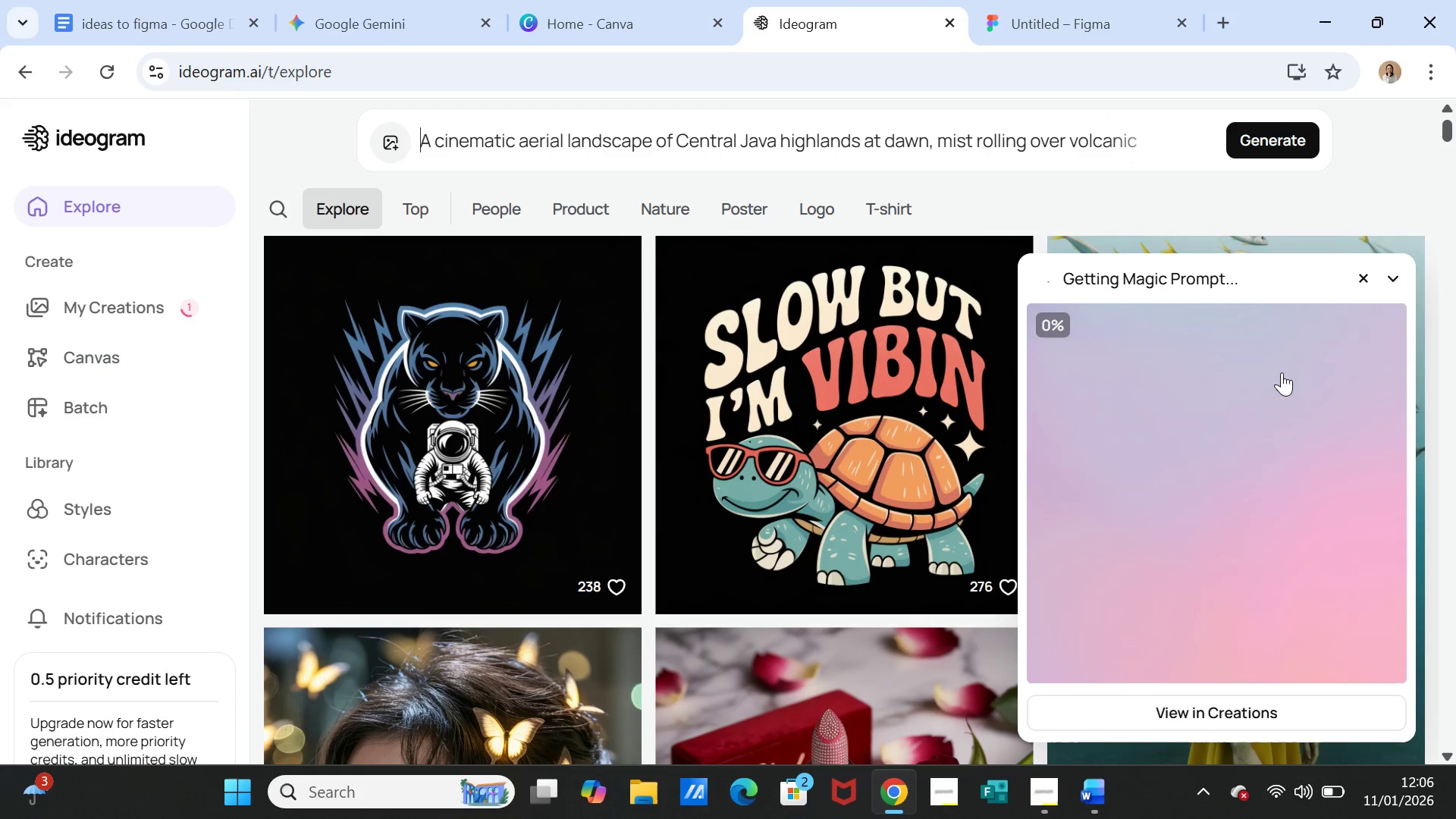 
scroll: coordinate [870, 542], scroll_direction: down, amount: 3.0
 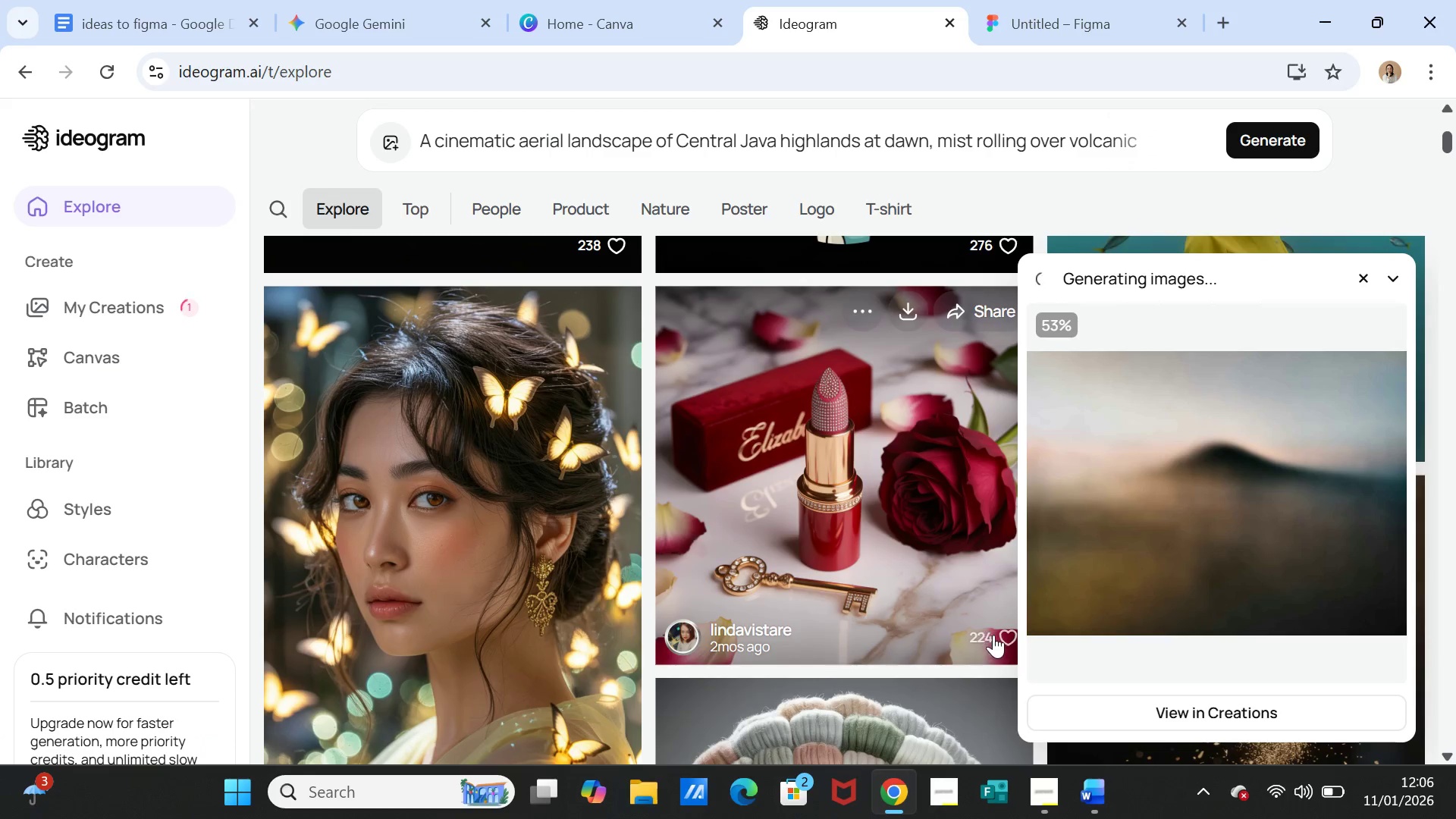 
left_click([1008, 630])
 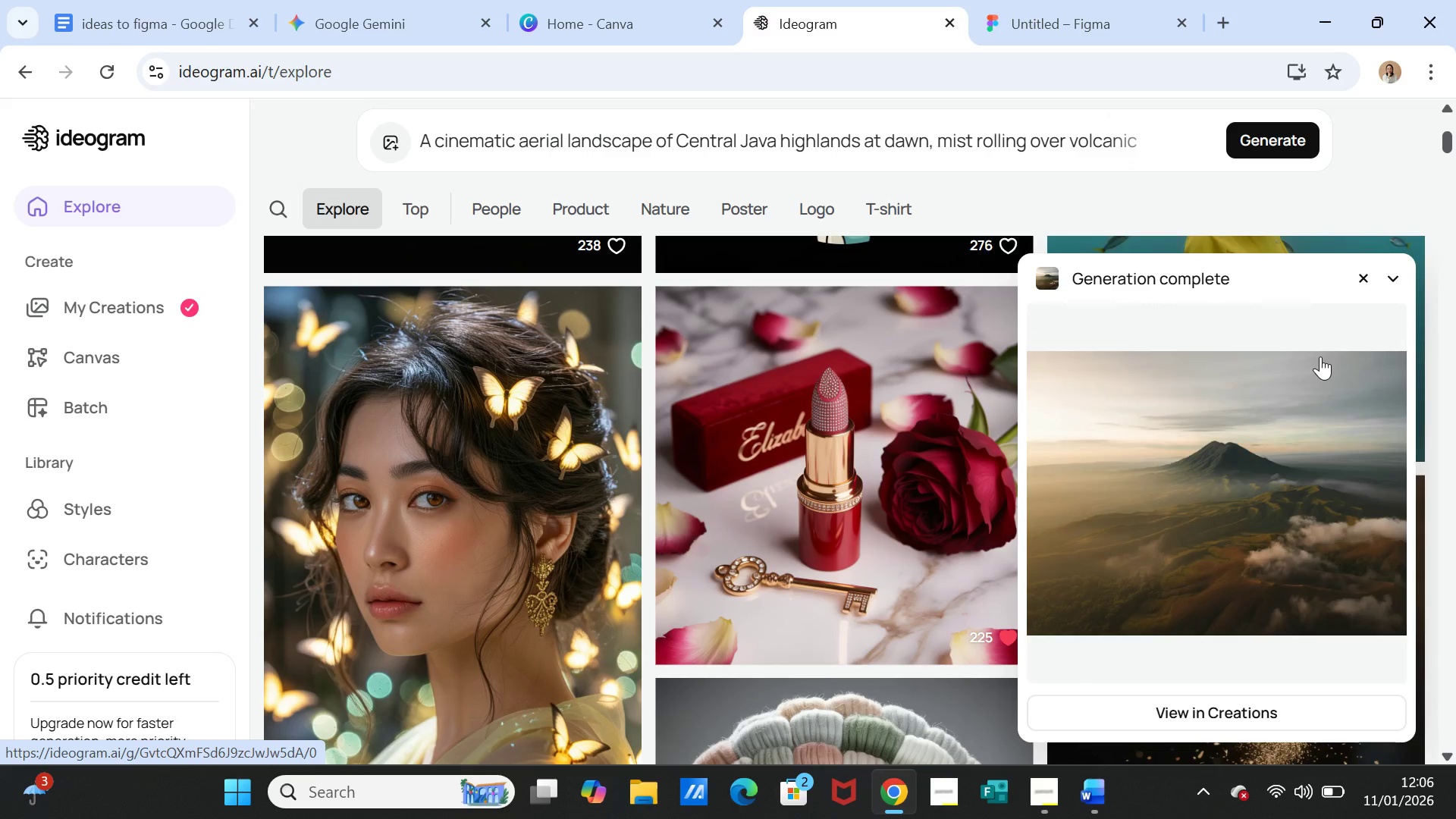 
wait(5.89)
 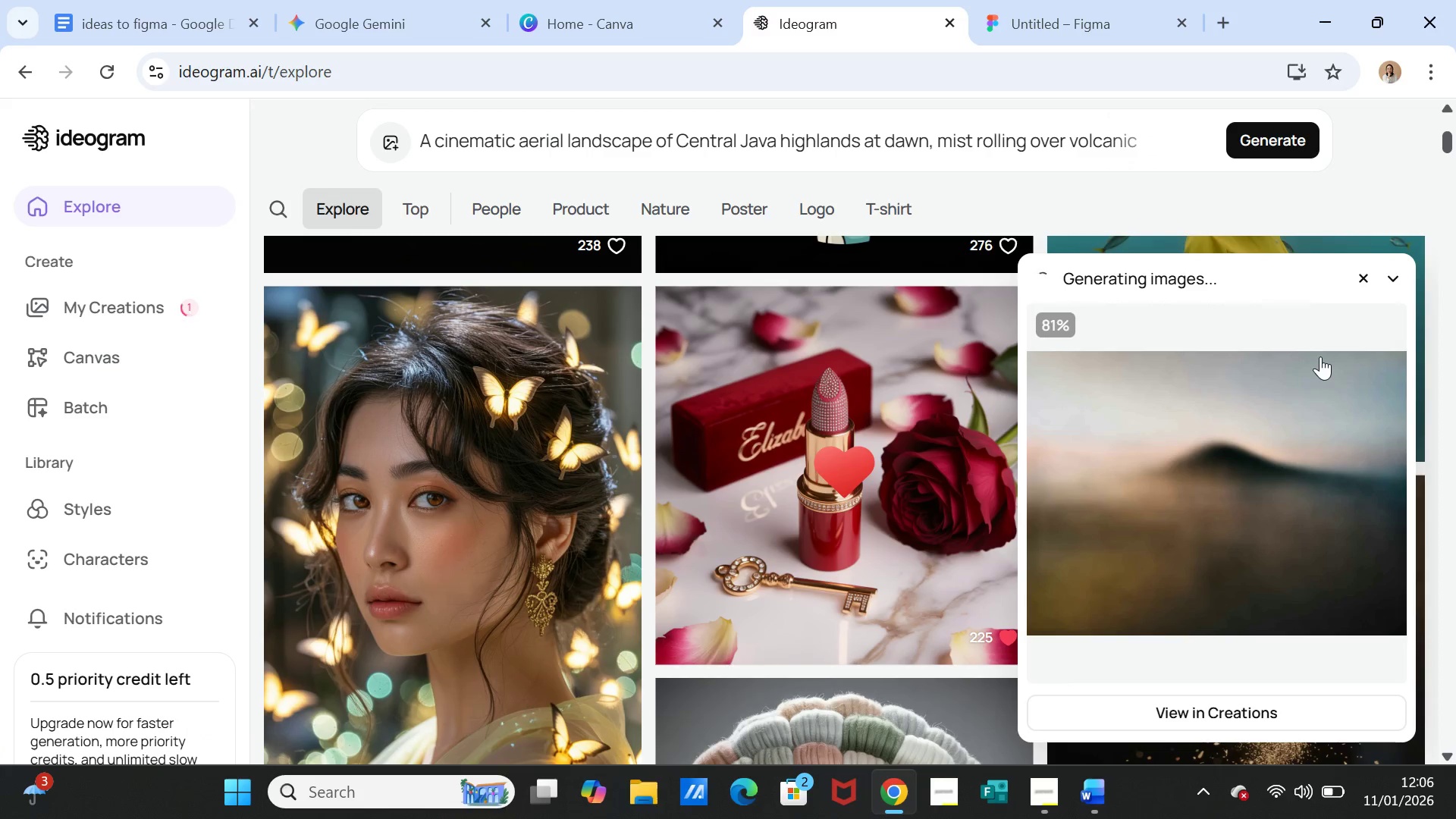 
left_click([1242, 466])
 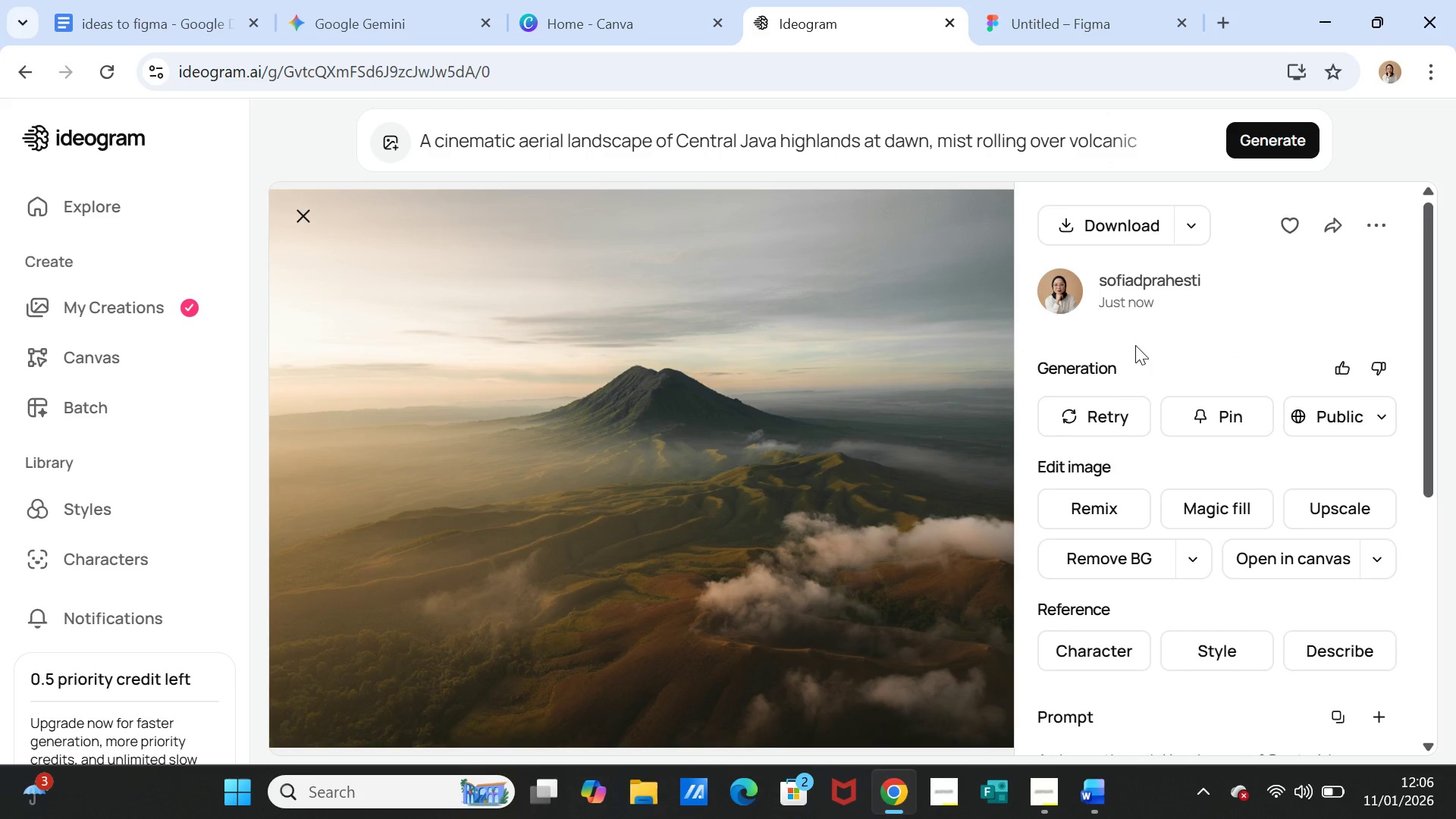 
left_click([1090, 214])
 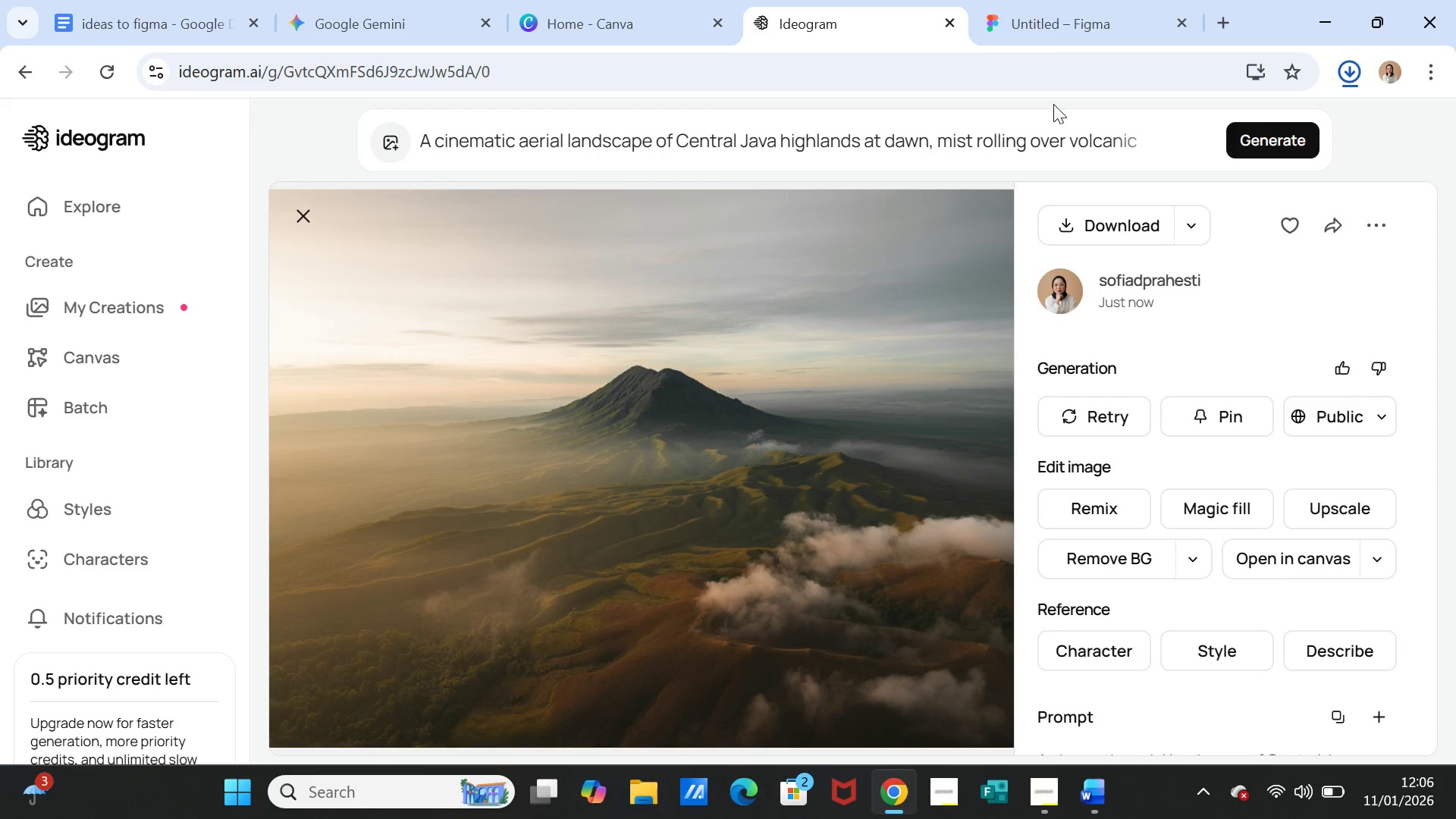 
wait(5.45)
 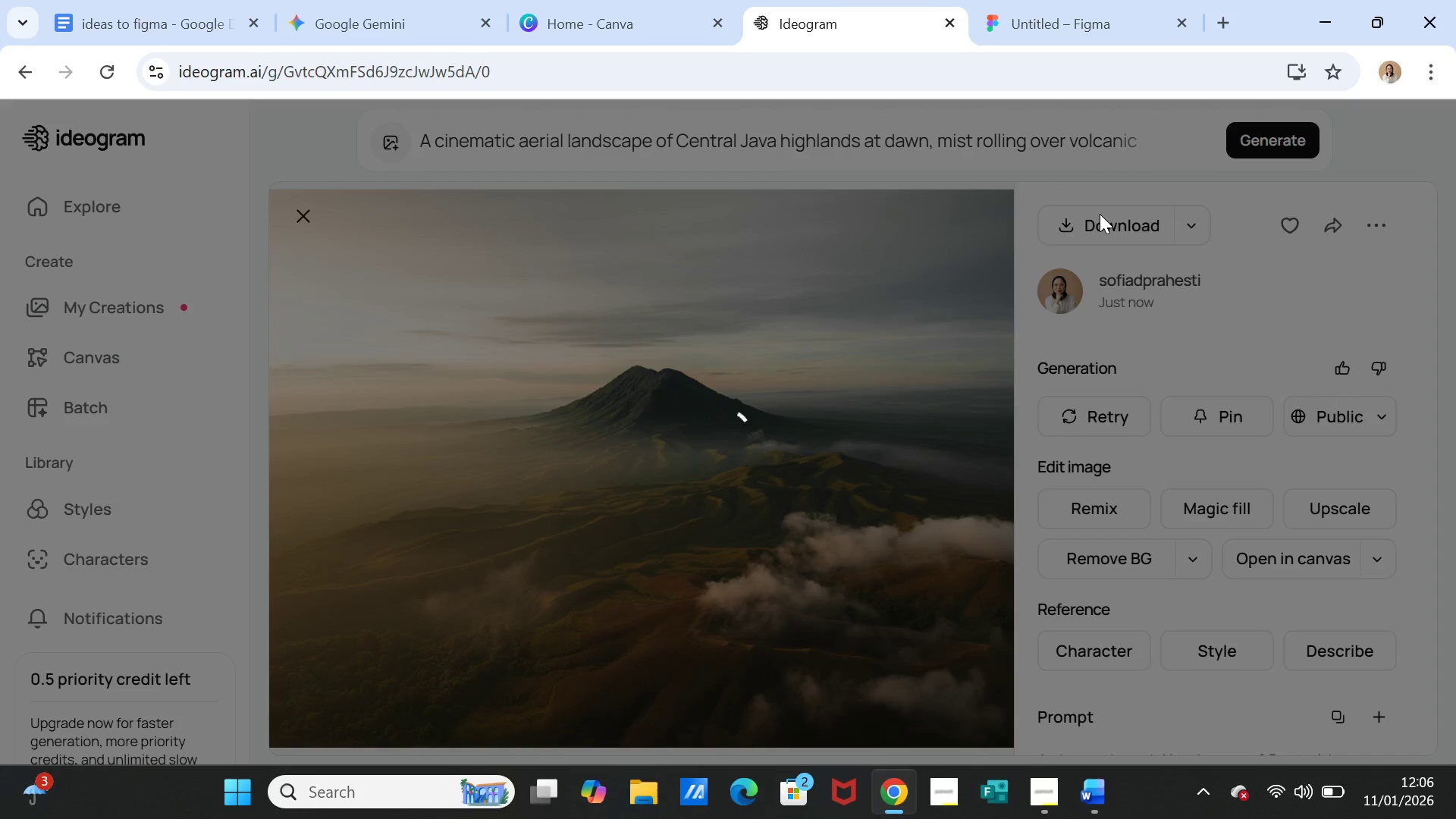 
left_click([1046, 14])
 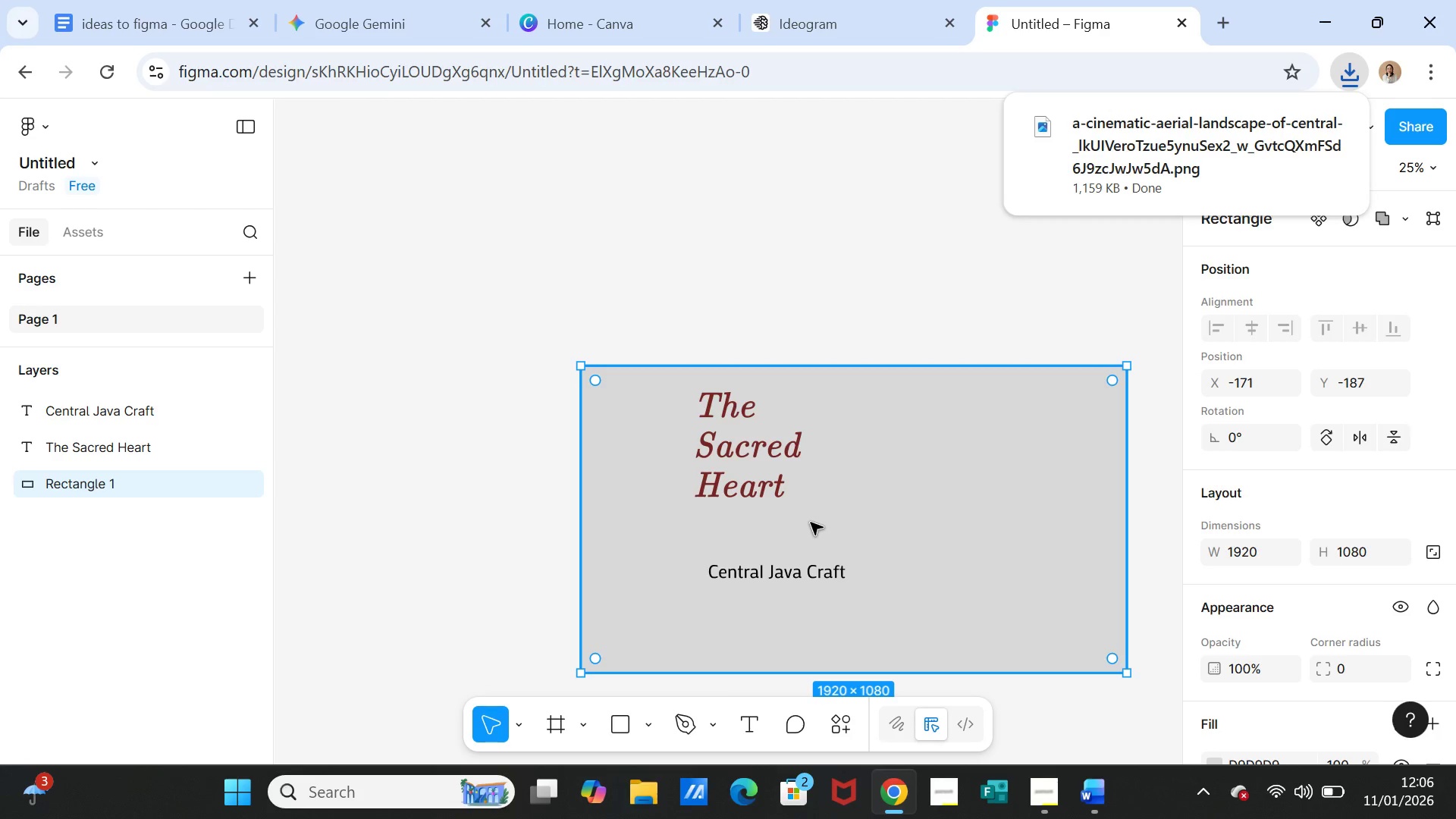 
left_click([808, 522])
 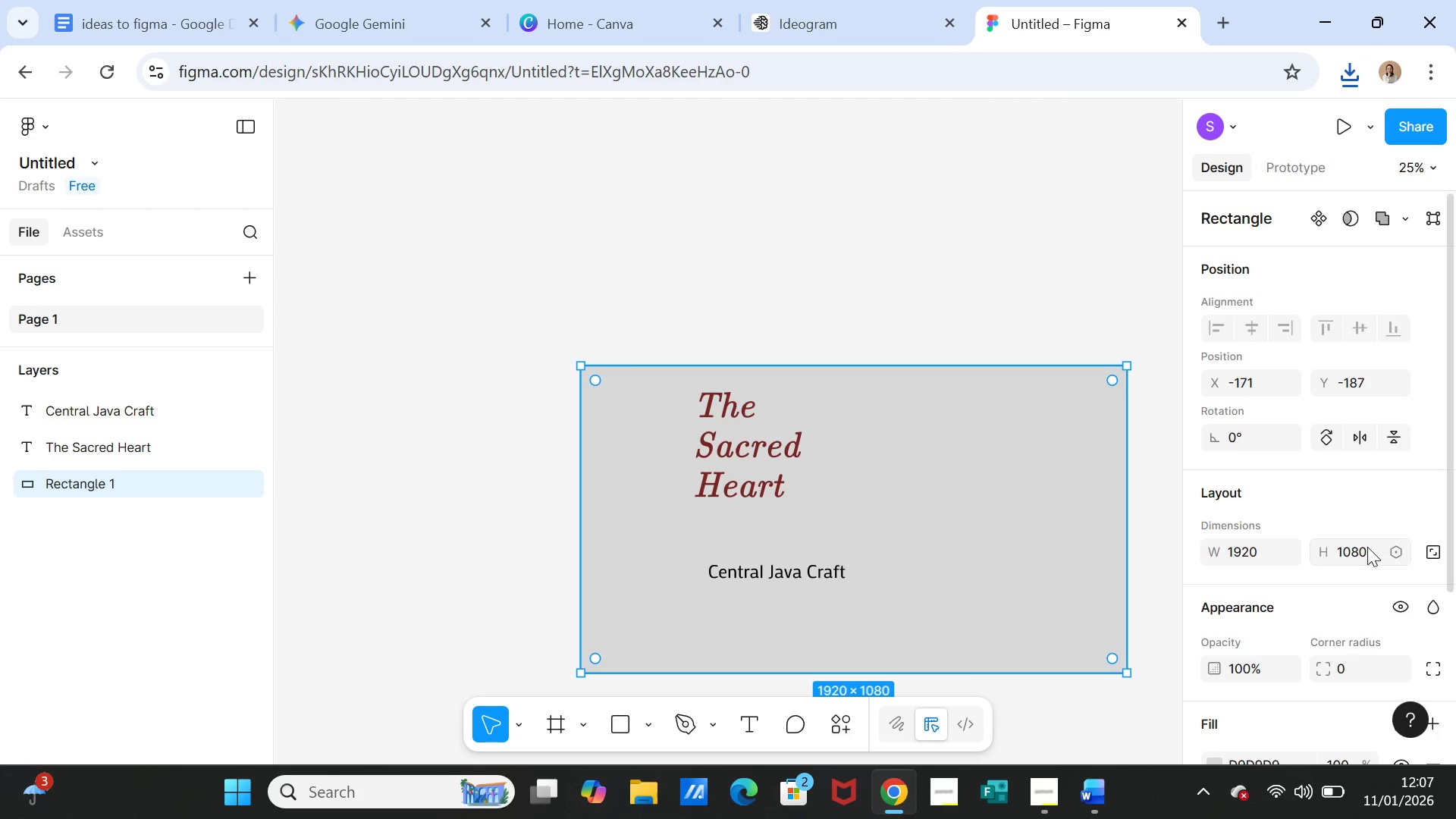 
scroll: coordinate [1364, 547], scroll_direction: down, amount: 4.0
 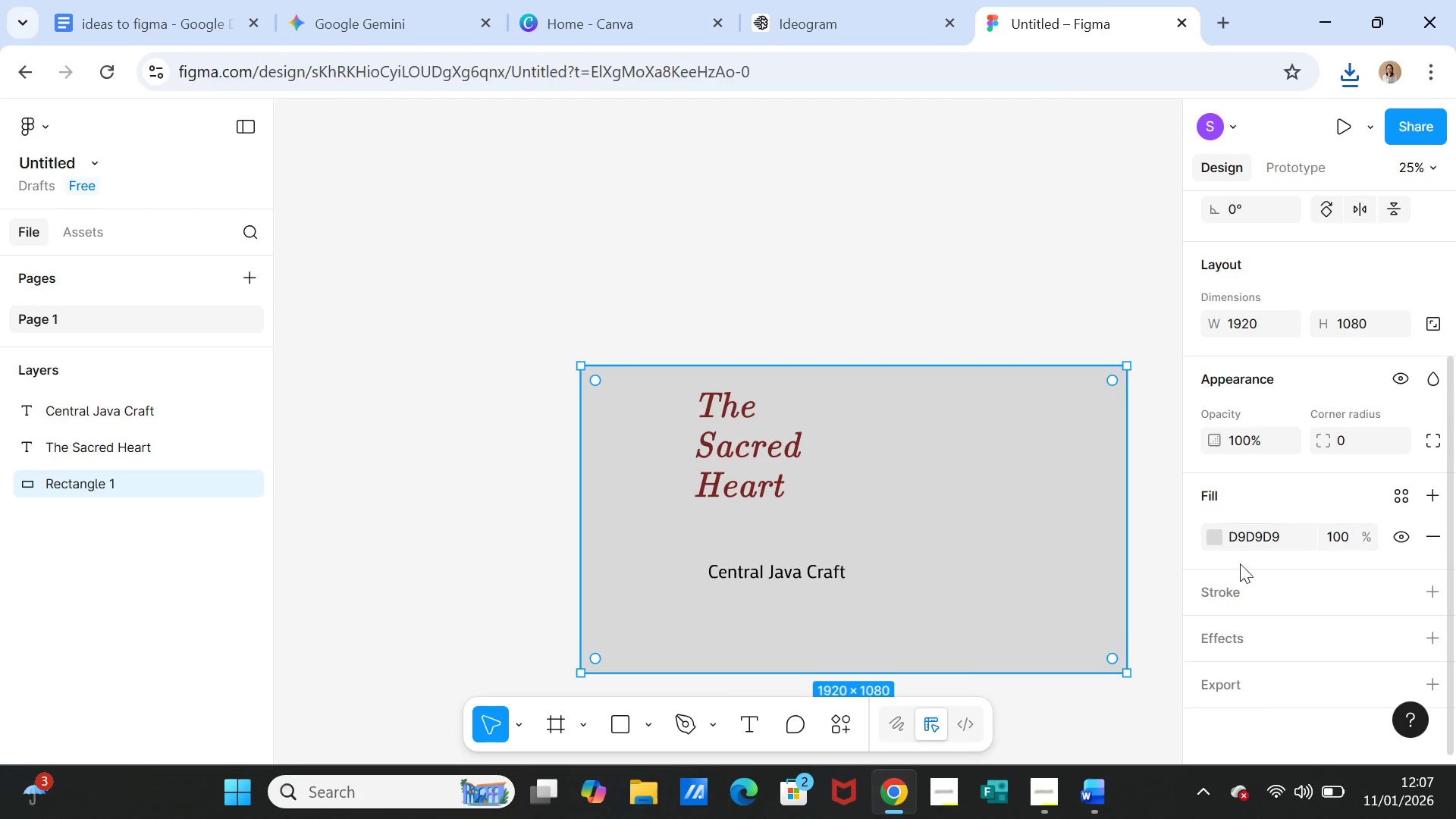 
scroll: coordinate [1288, 519], scroll_direction: up, amount: 2.0
 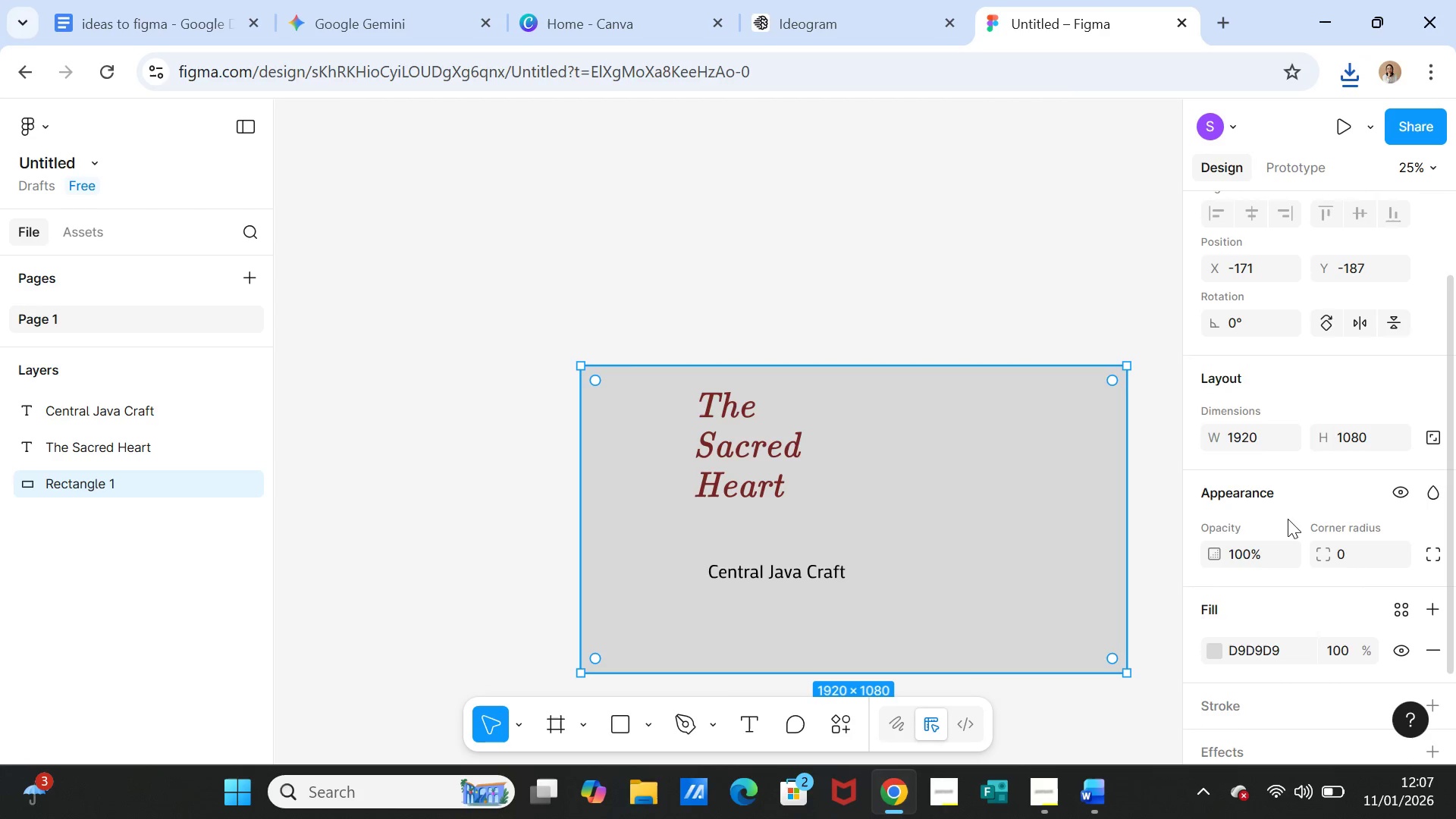 
scroll: coordinate [1422, 526], scroll_direction: down, amount: 2.0
 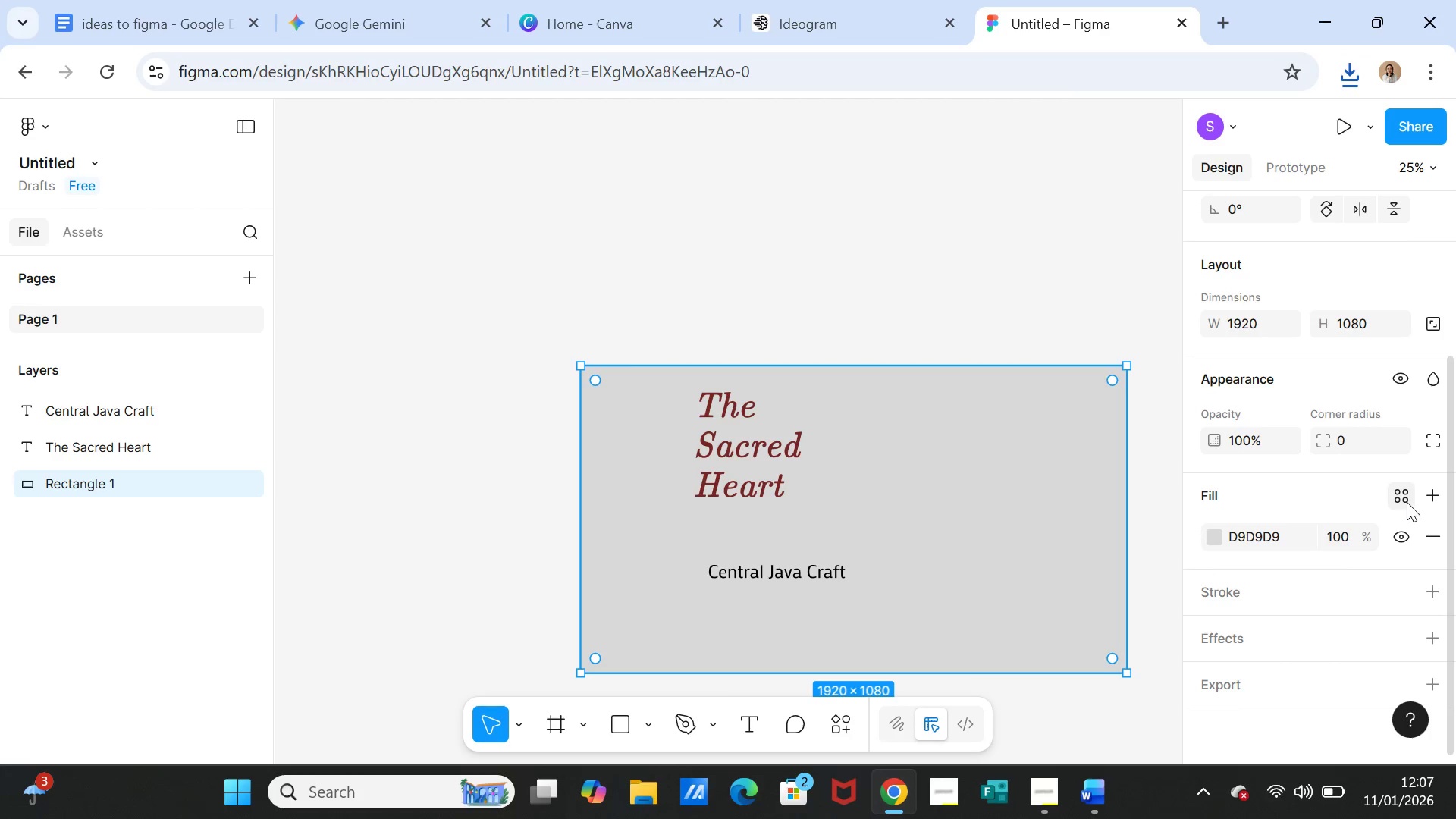 
left_click([1405, 500])
 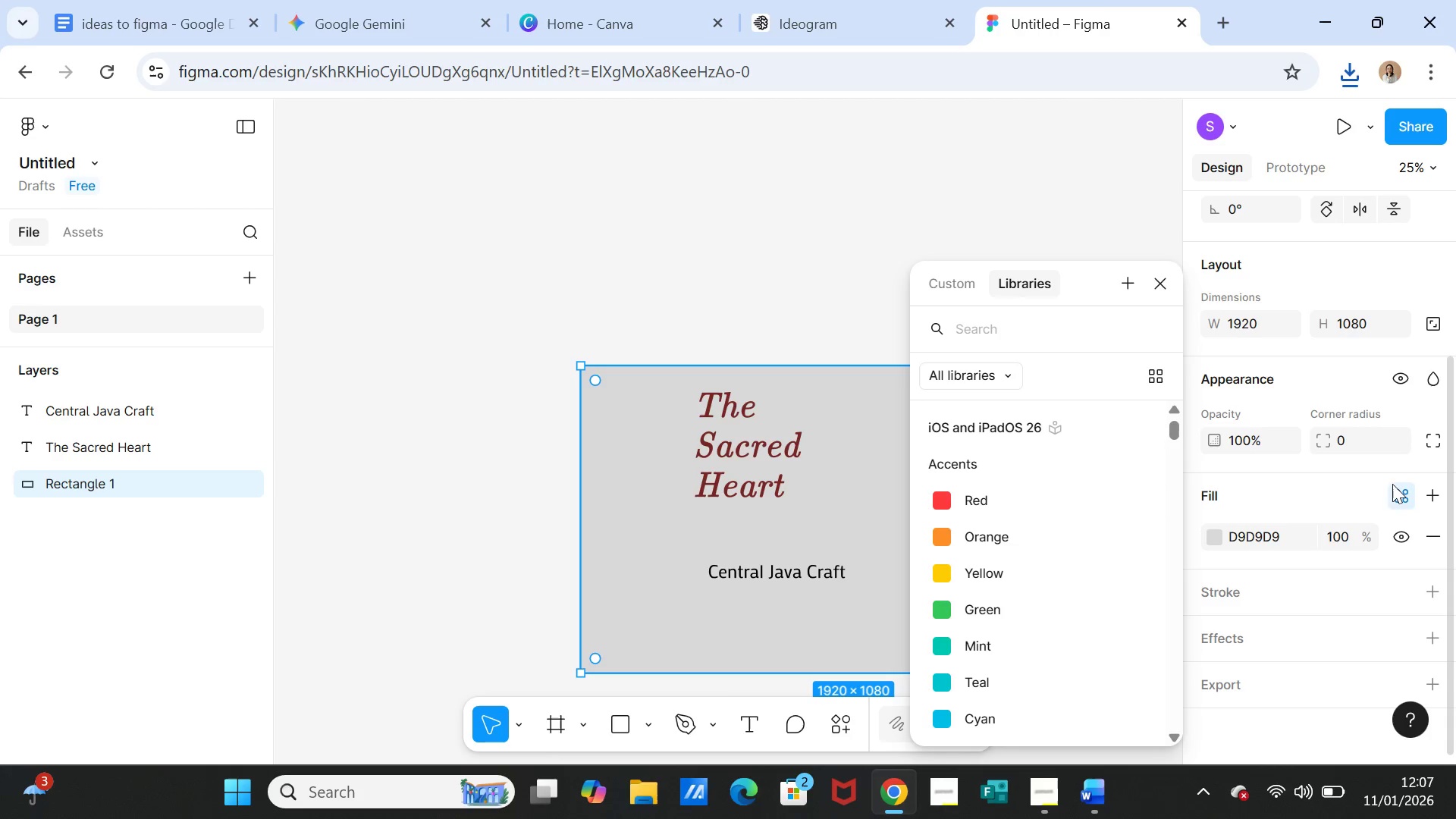 
left_click([1436, 494])
 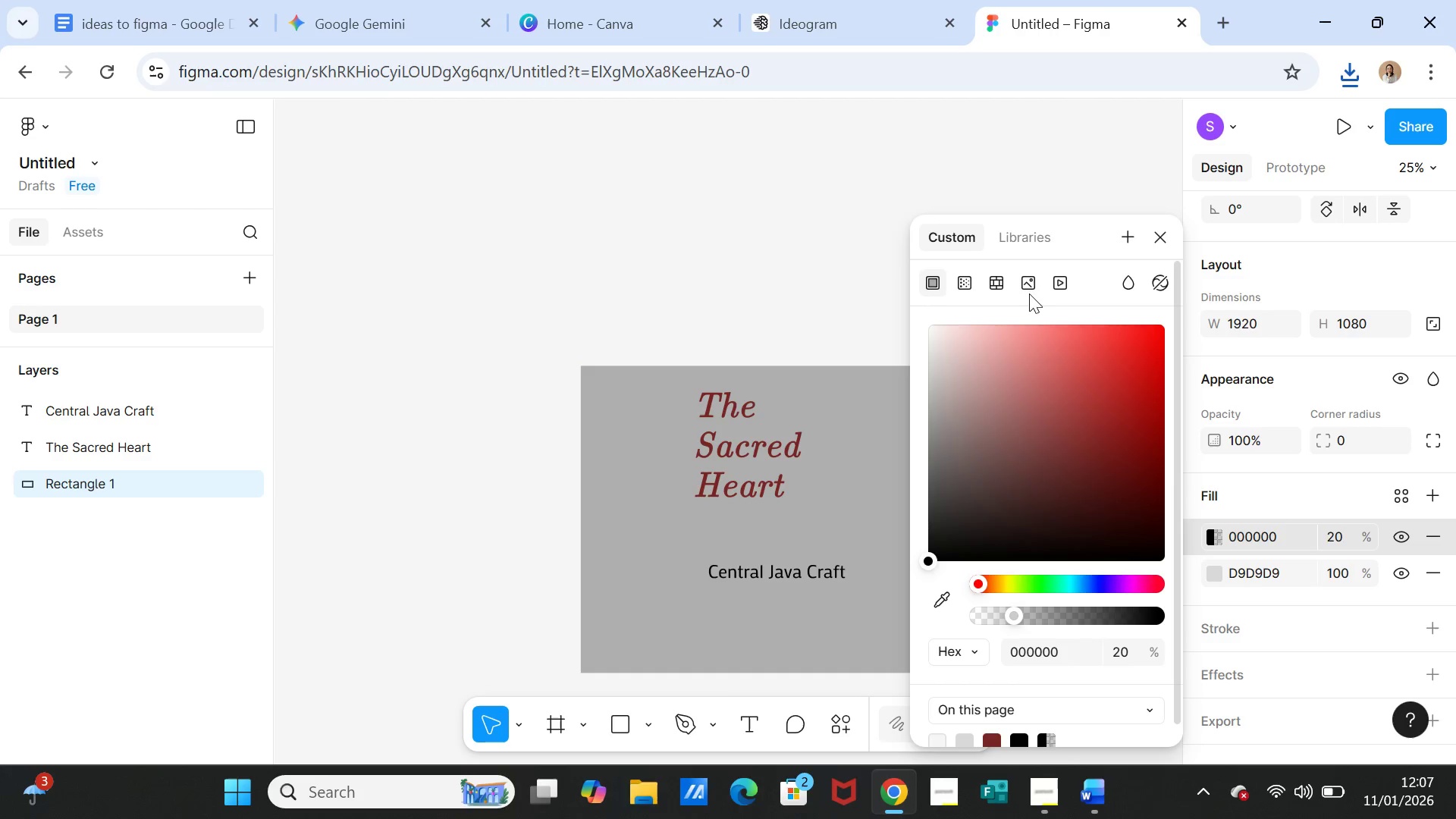 
left_click([1031, 276])
 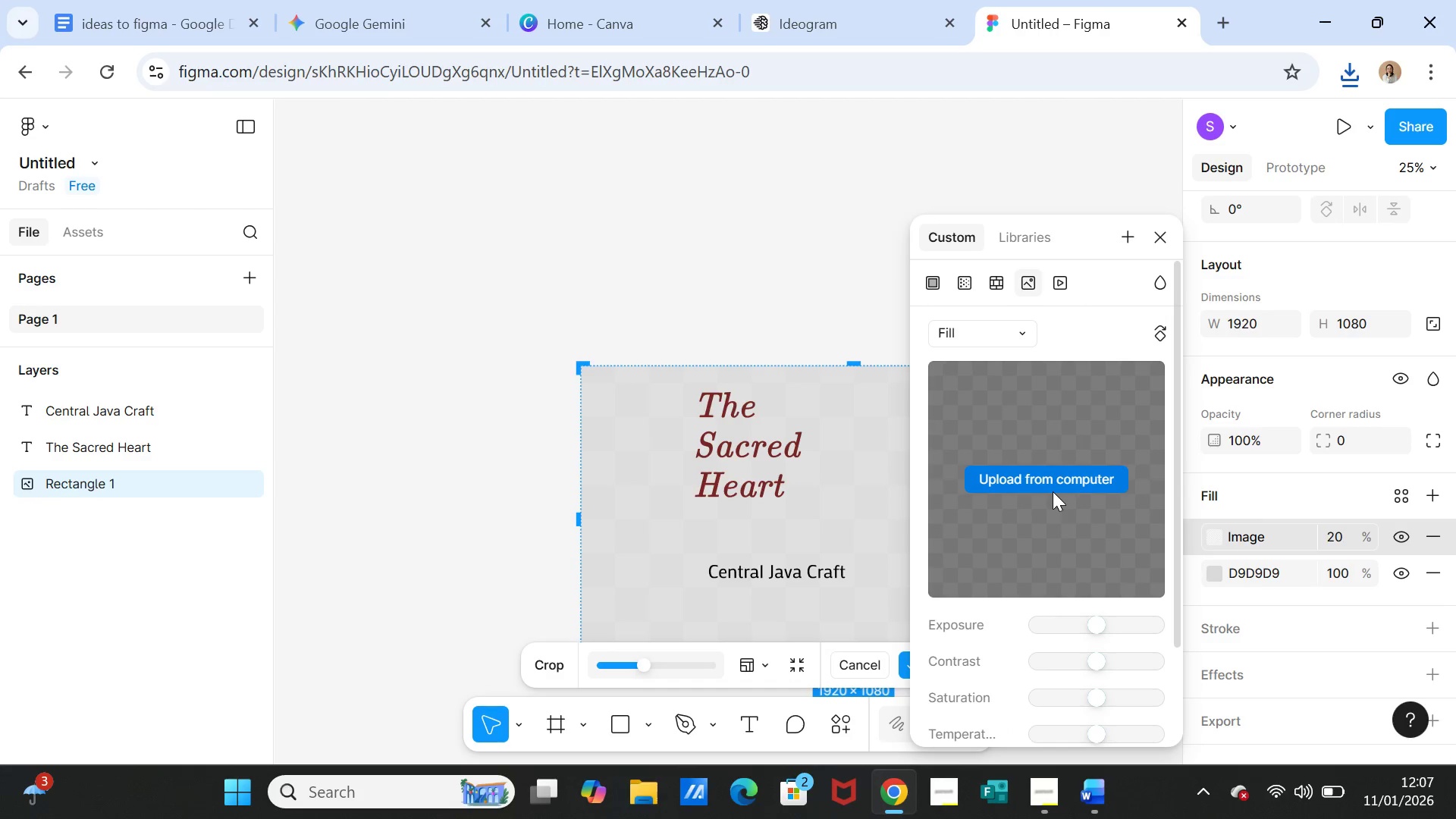 
left_click([1051, 478])
 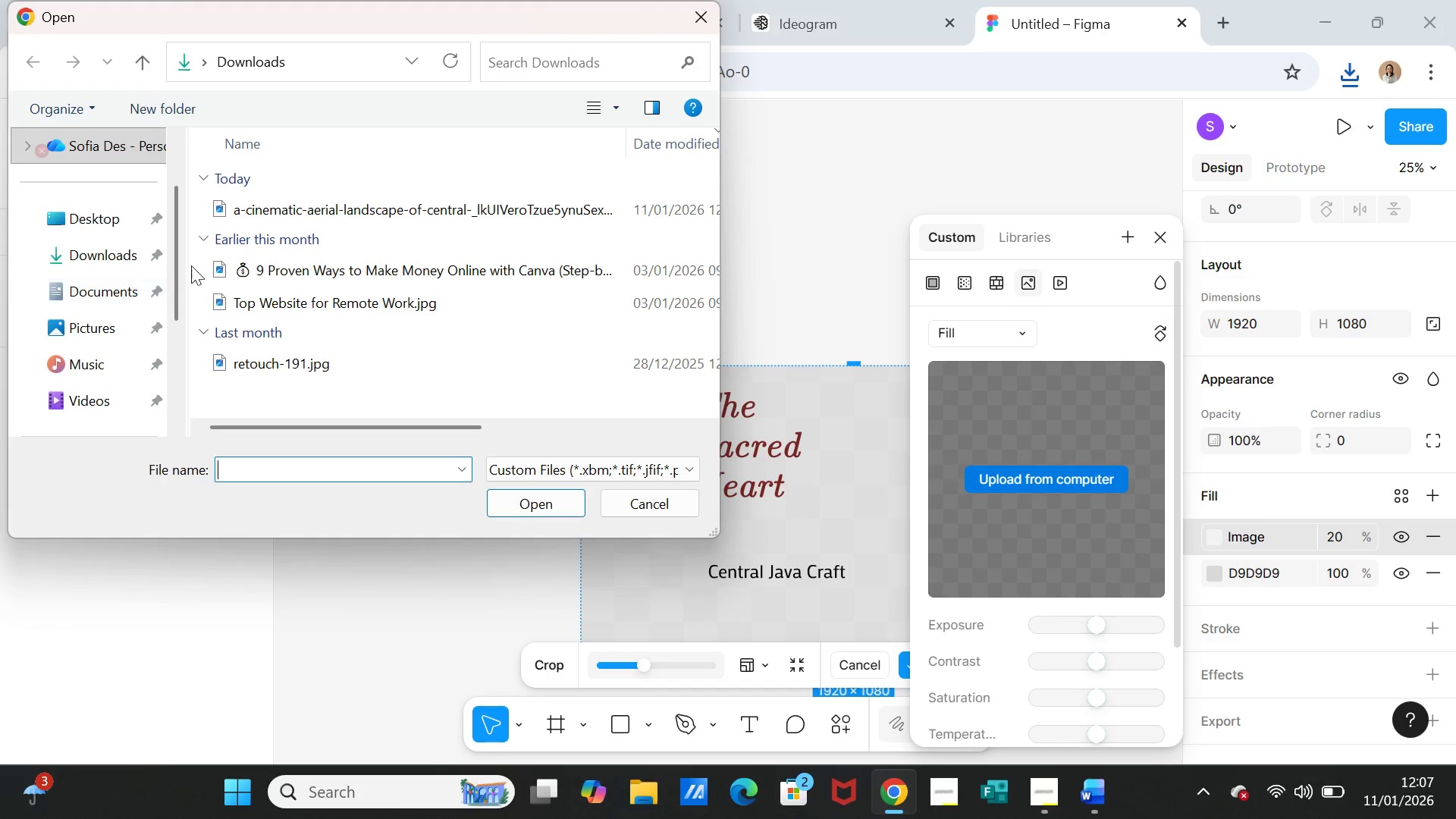 
left_click([301, 215])
 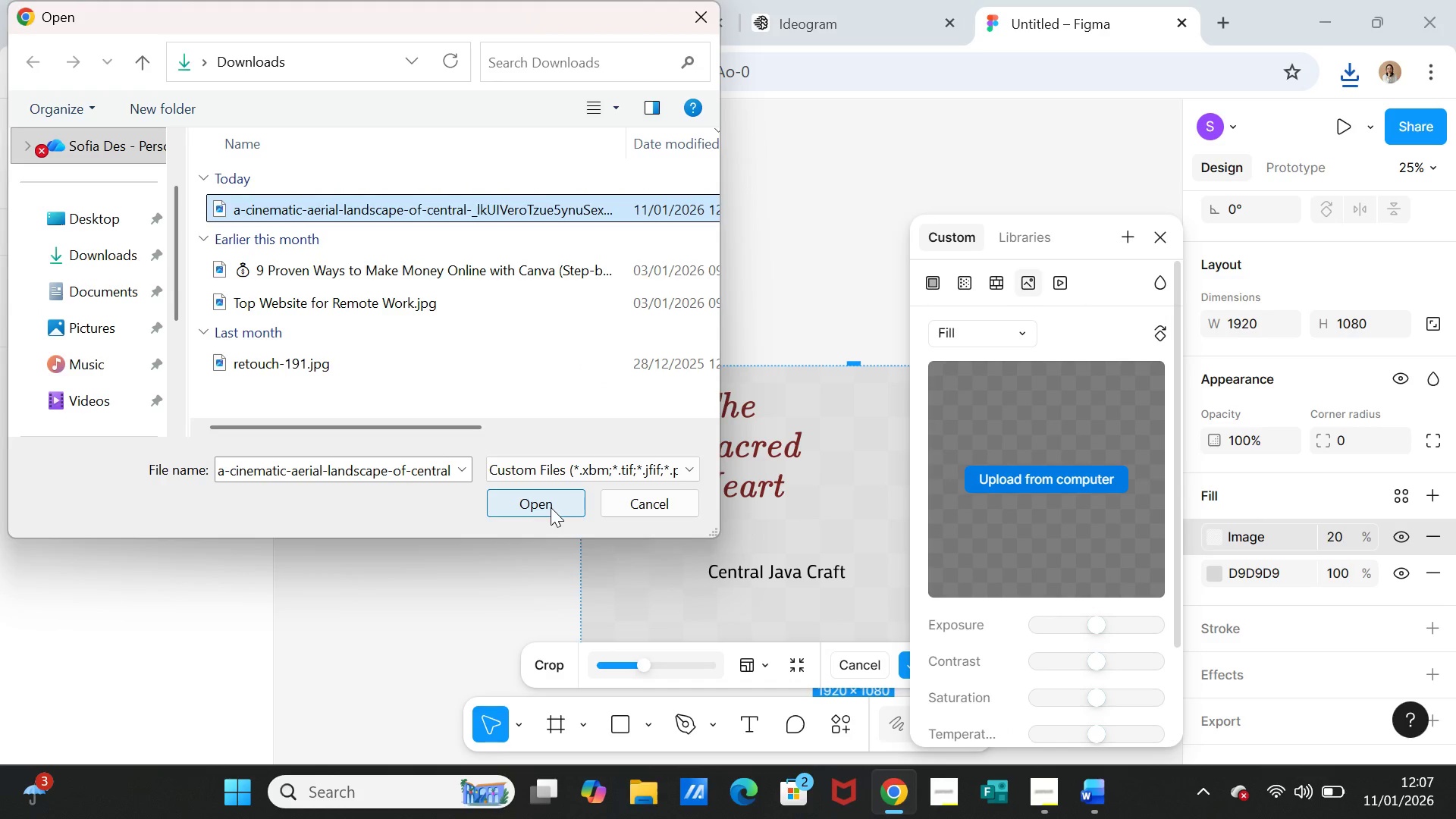 
left_click([551, 507])
 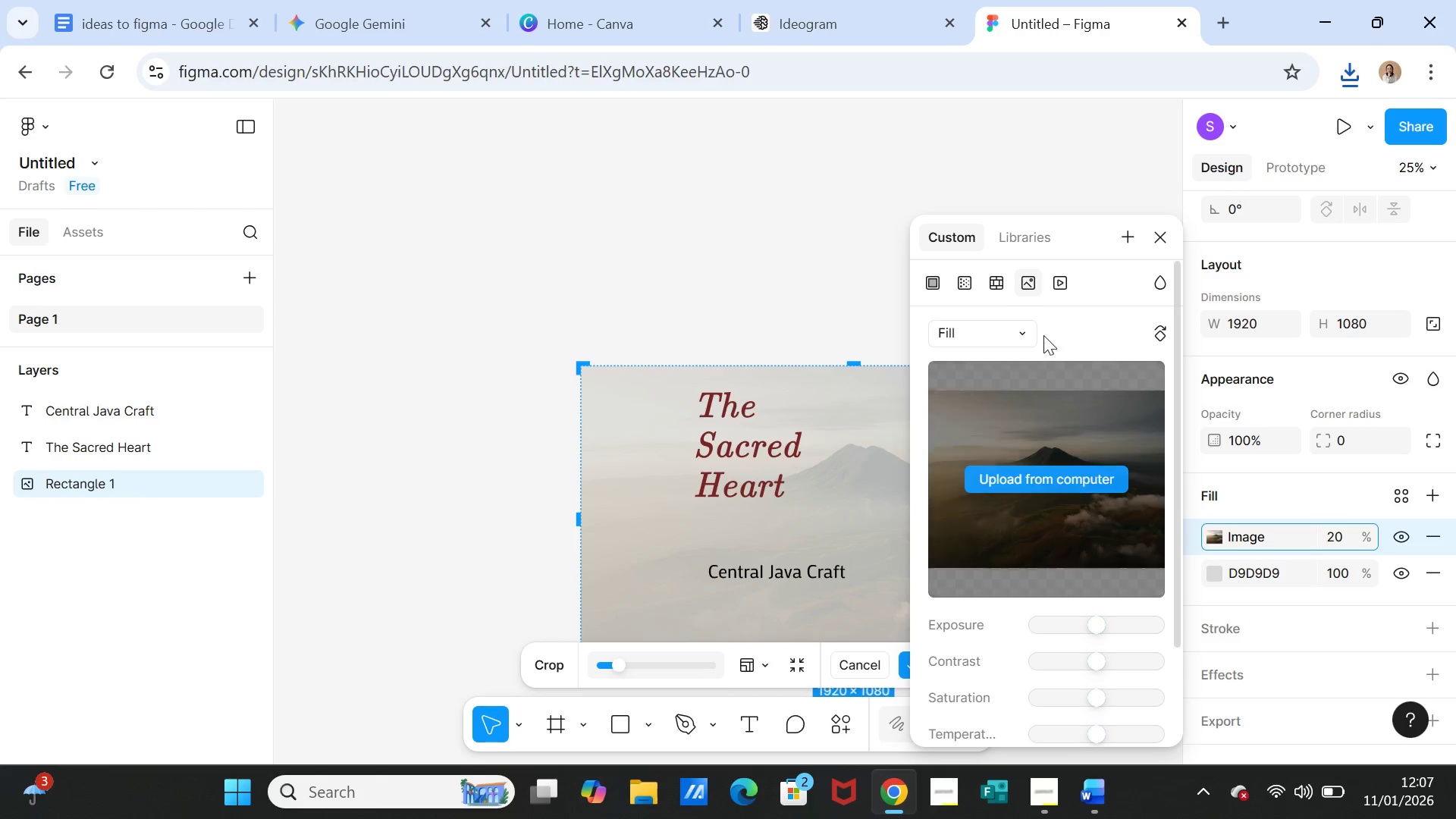 
left_click([1150, 241])
 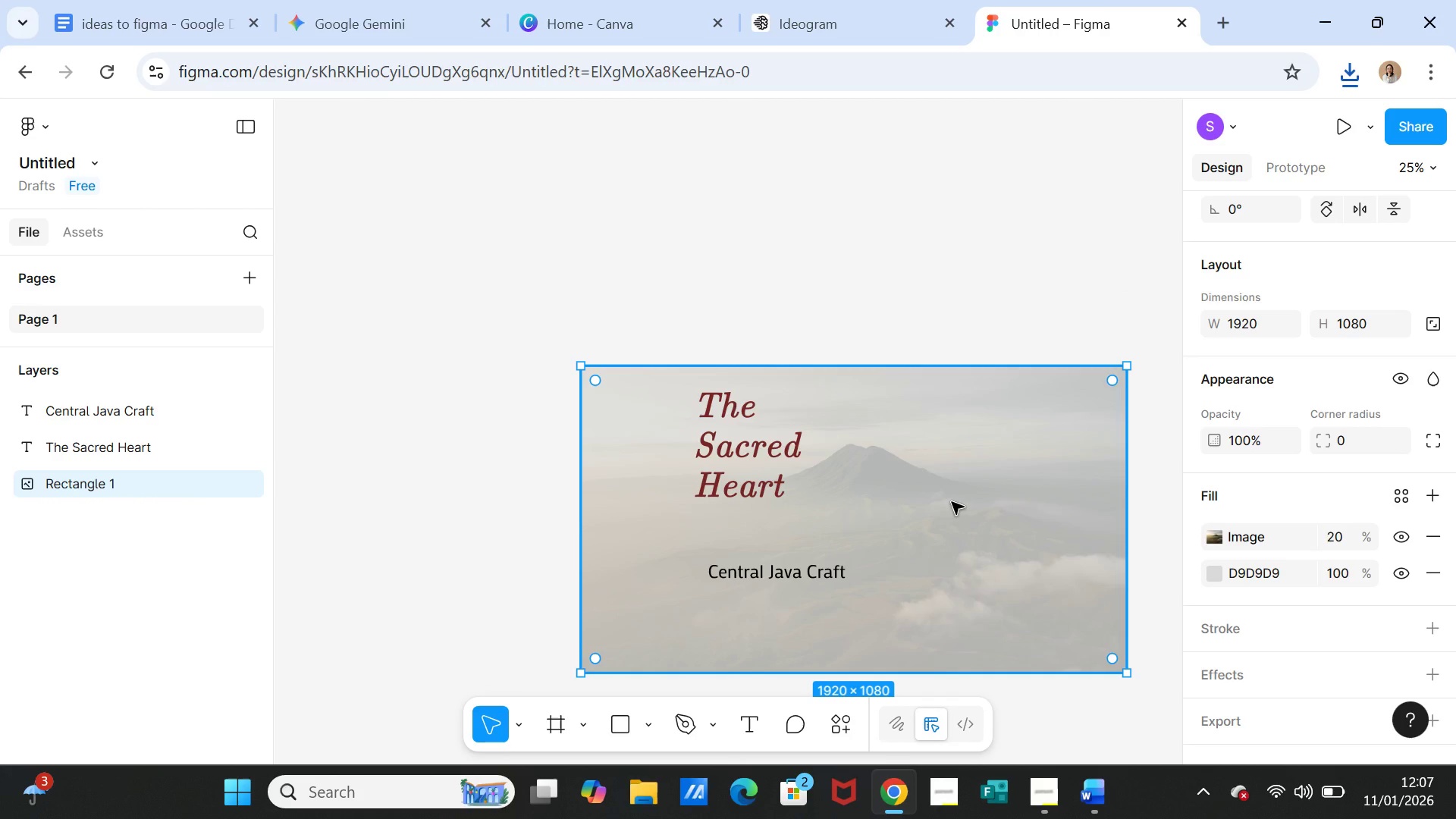 
left_click([952, 502])
 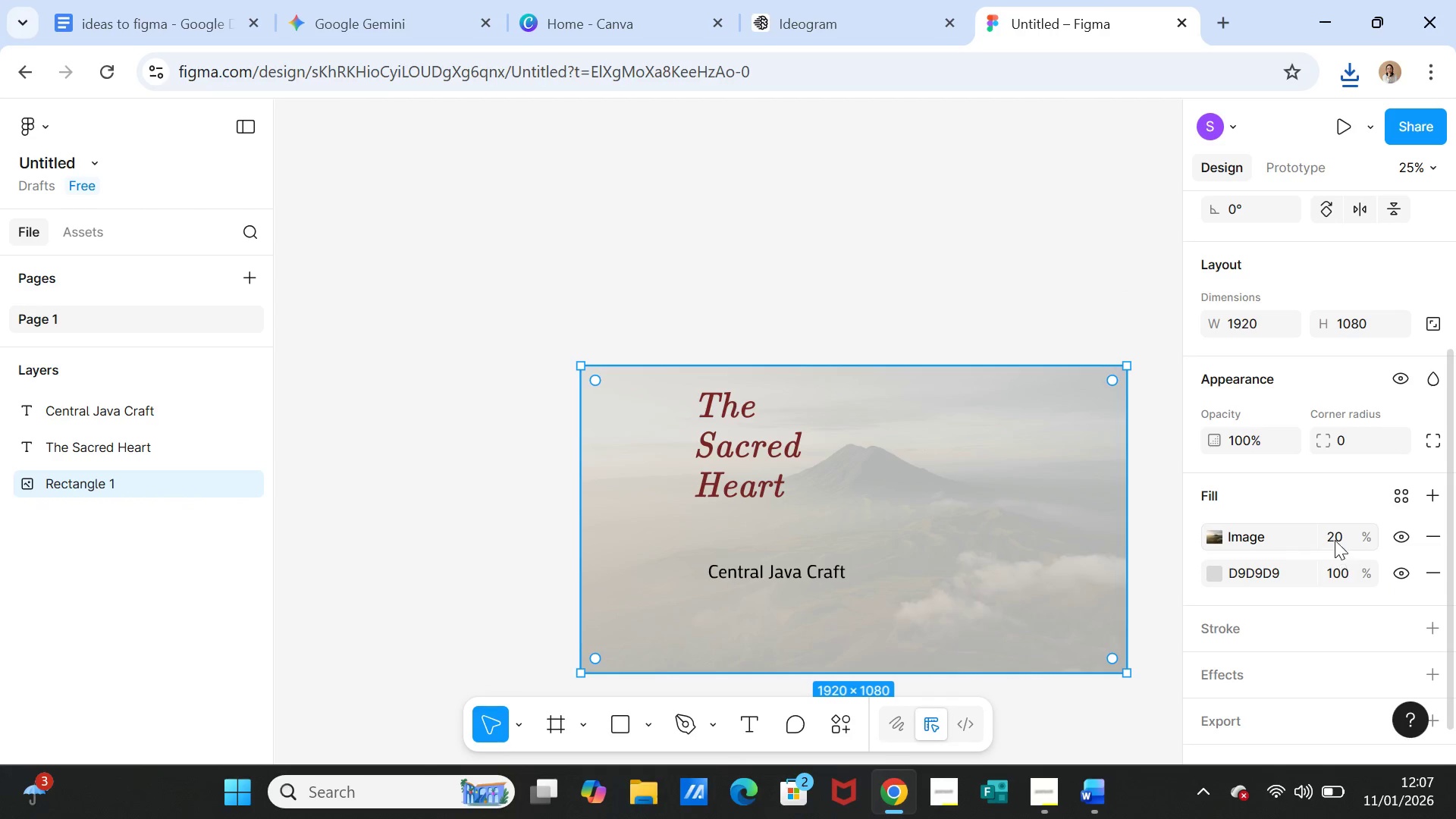 
left_click([1333, 539])
 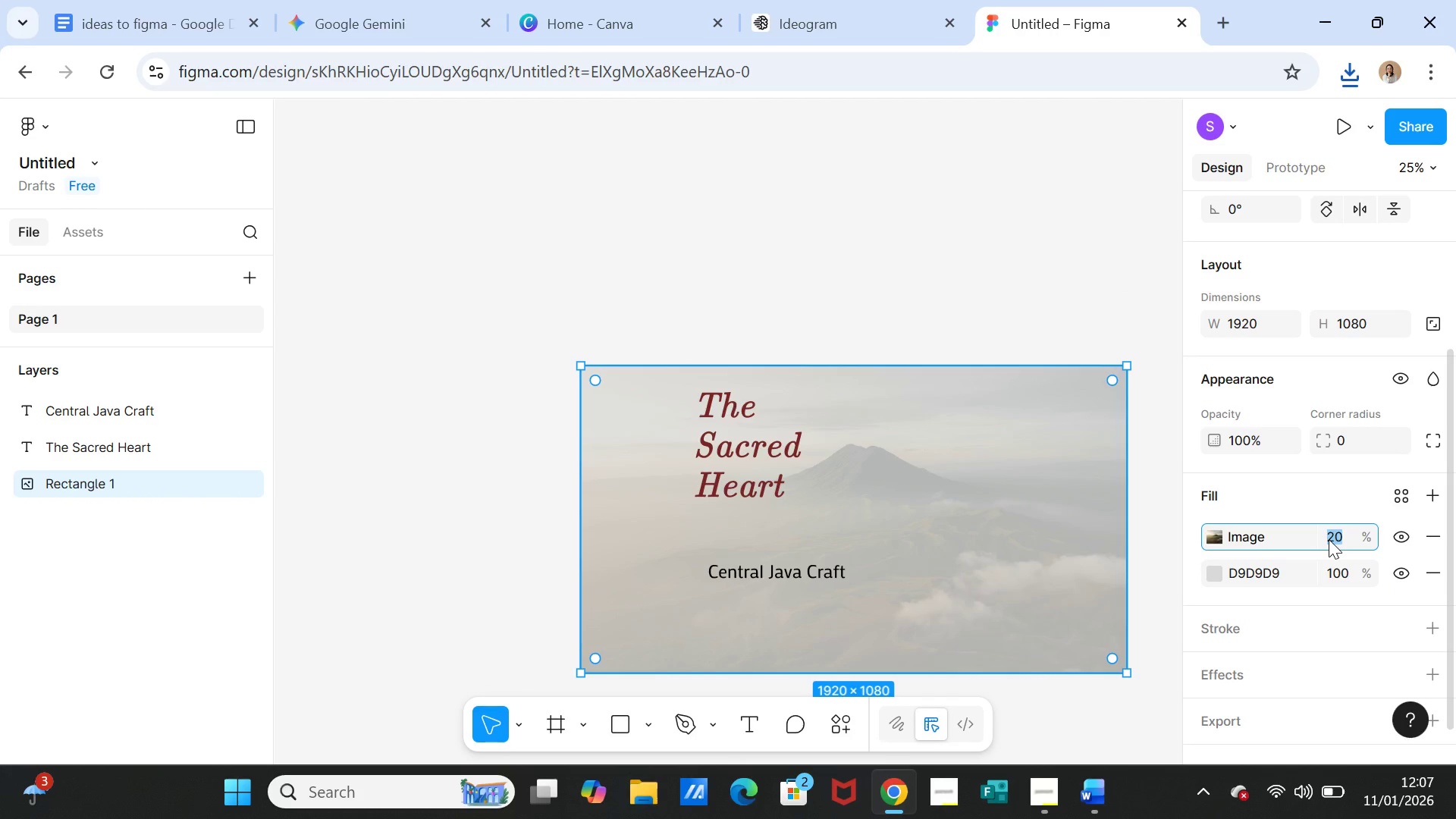 
type(100)
 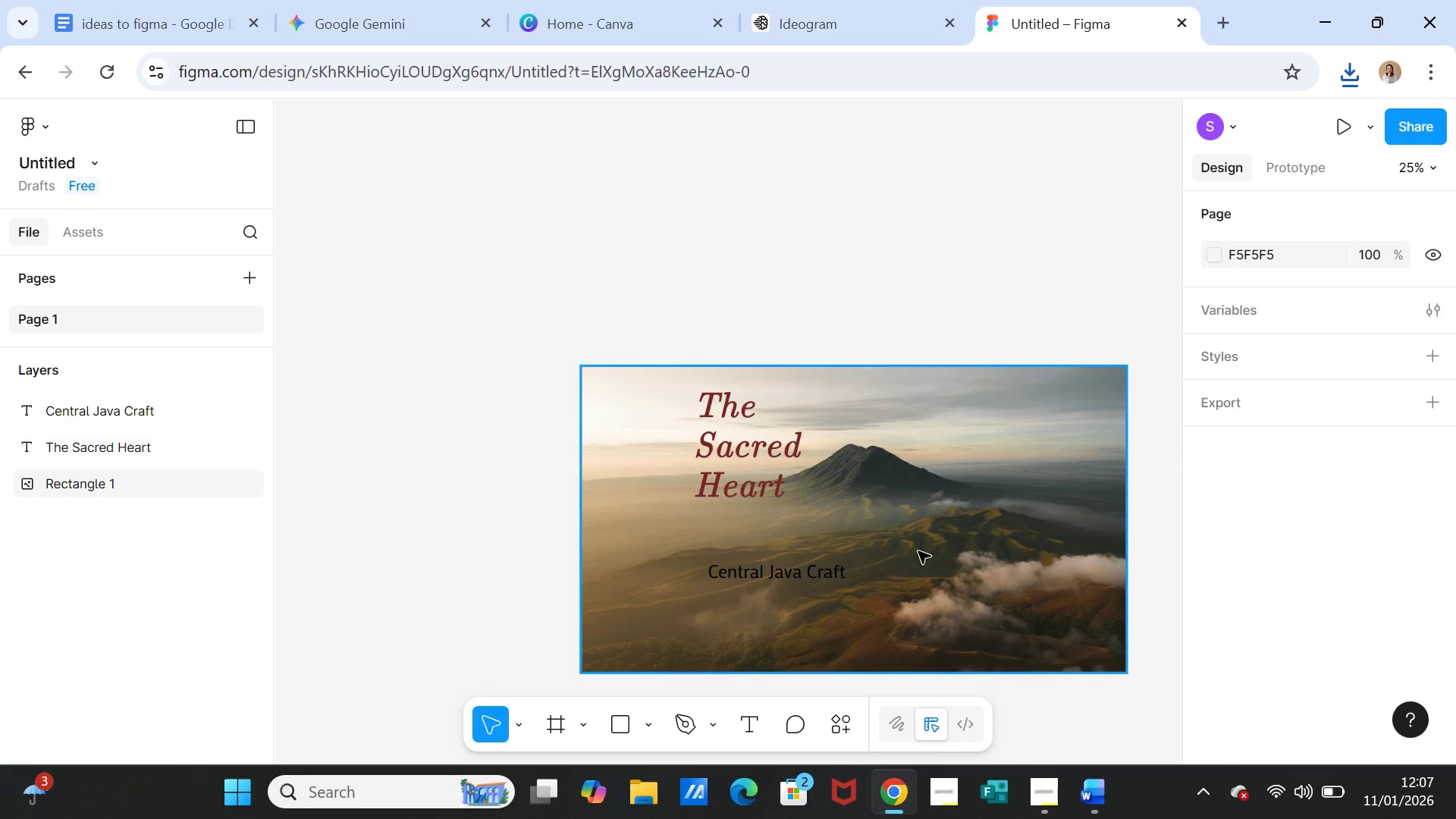 
left_click([786, 583])
 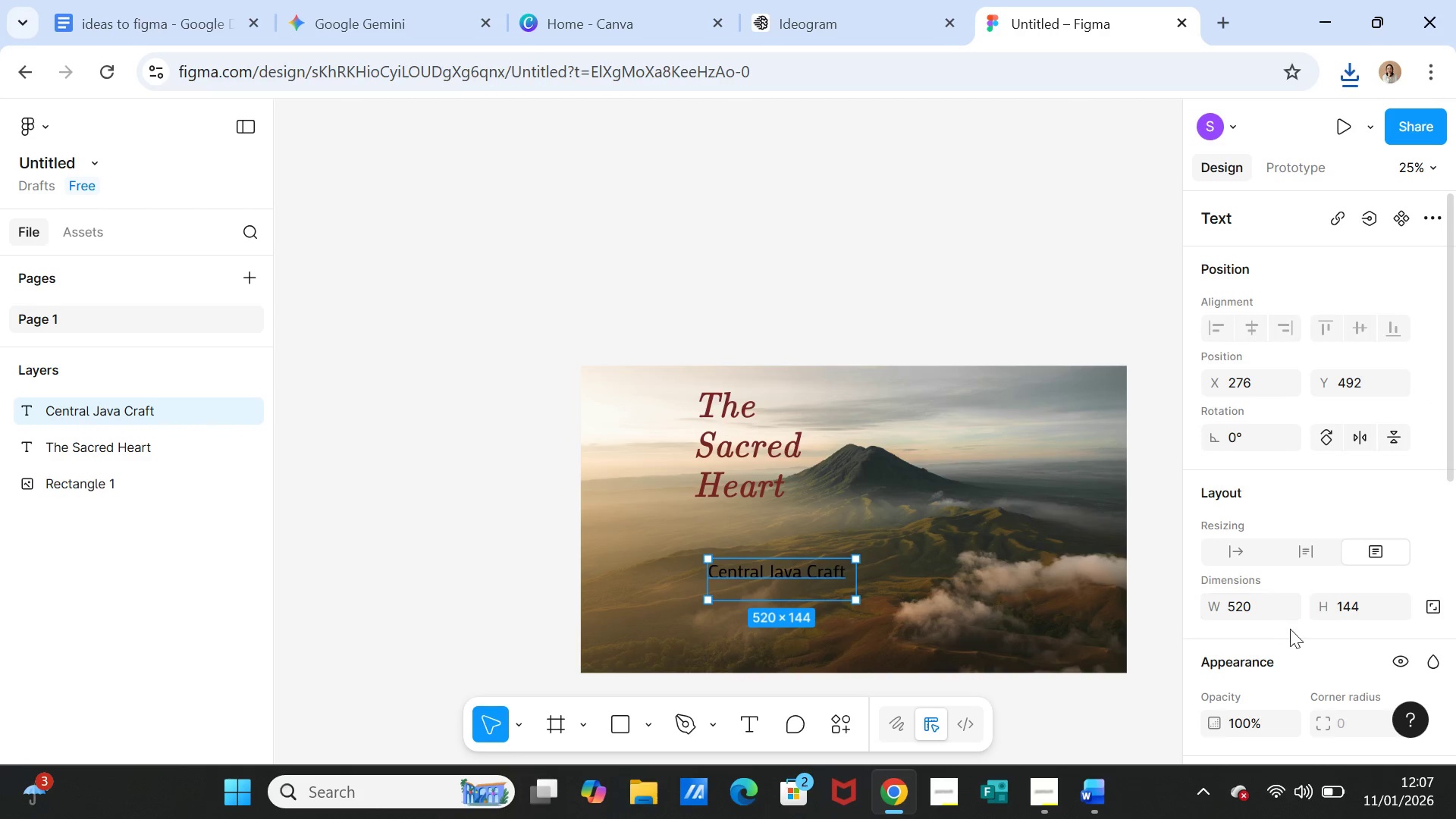 
scroll: coordinate [1279, 607], scroll_direction: down, amount: 5.0
 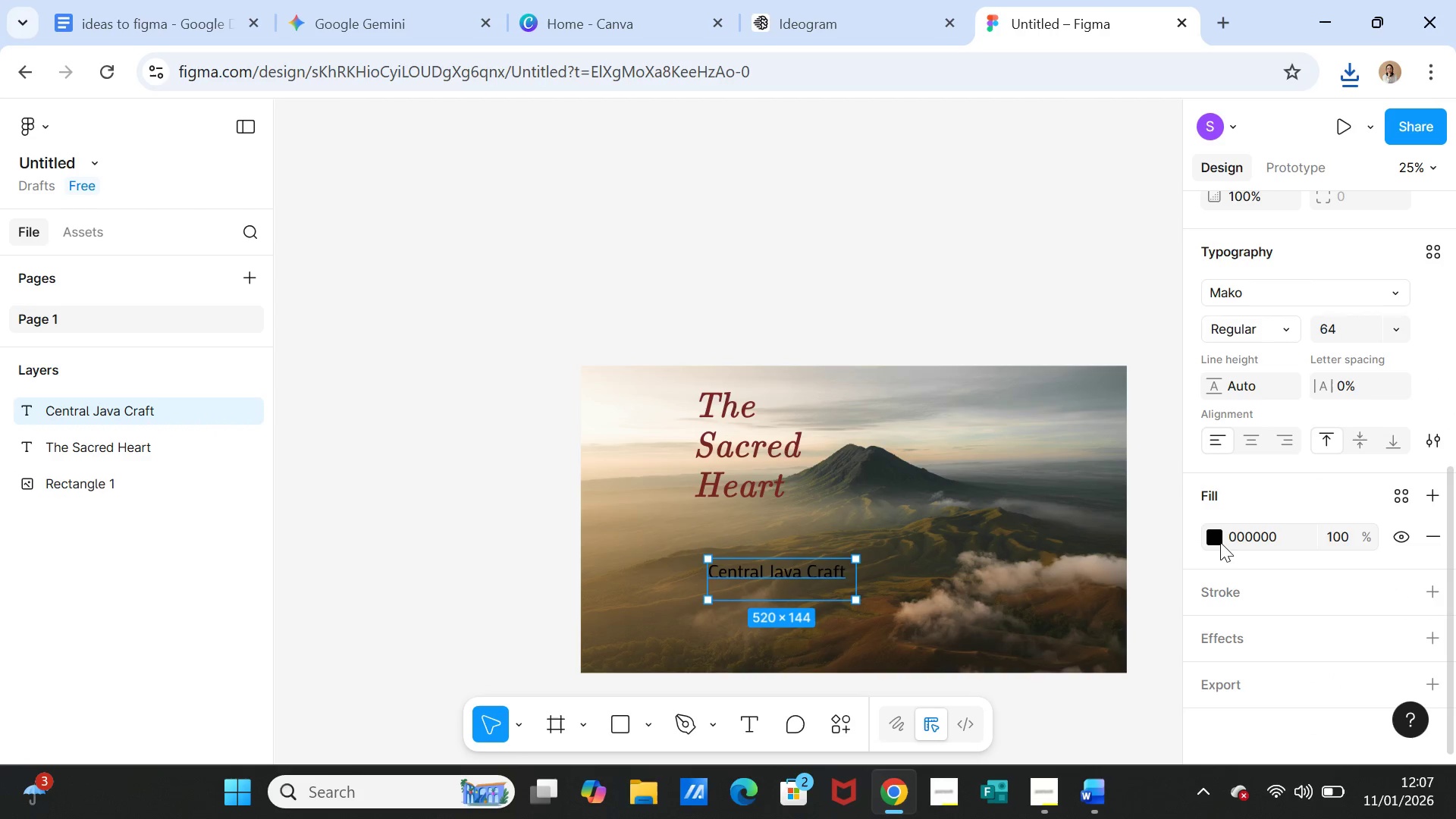 
left_click([1216, 539])
 